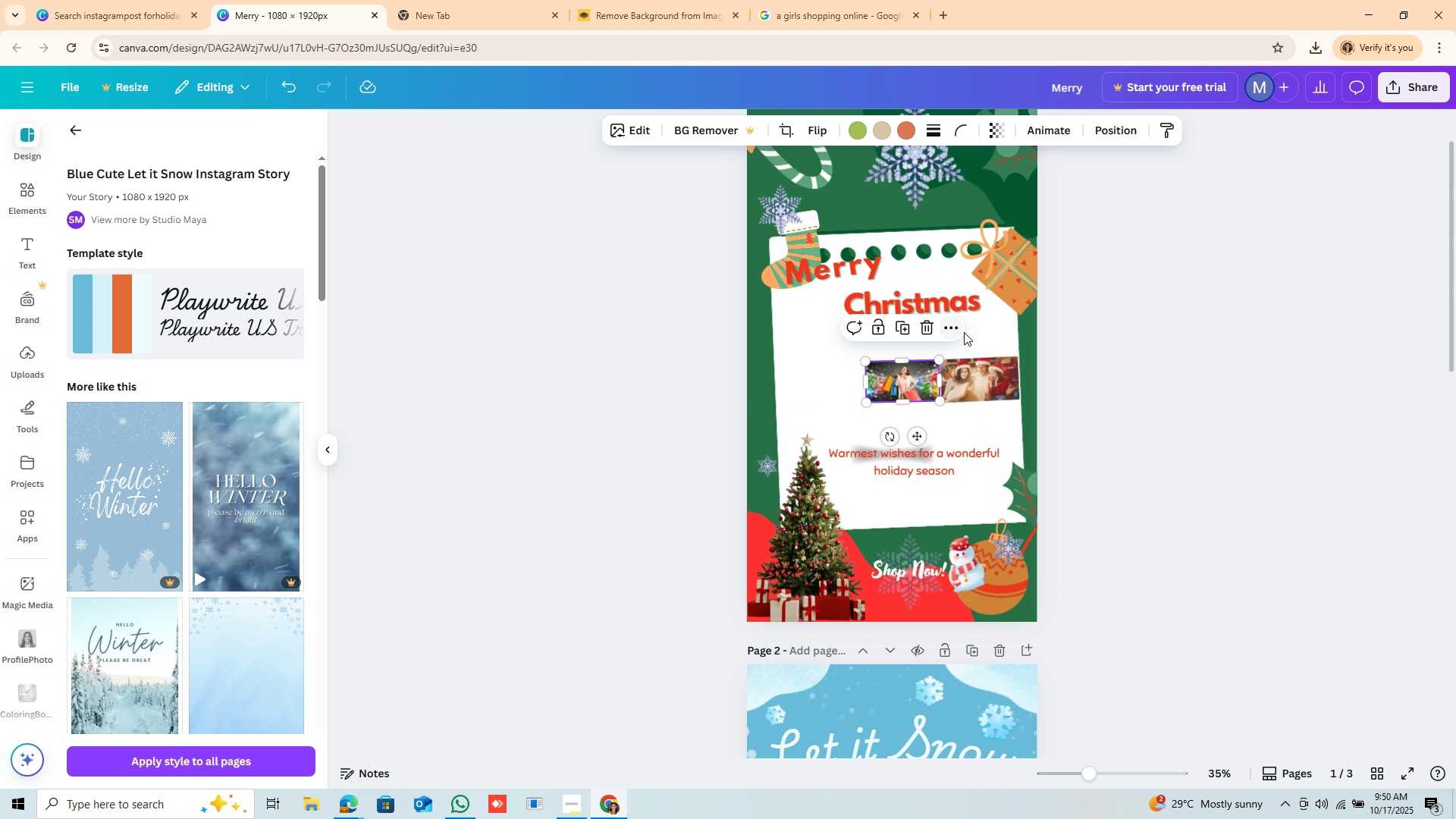 
left_click([982, 337])
 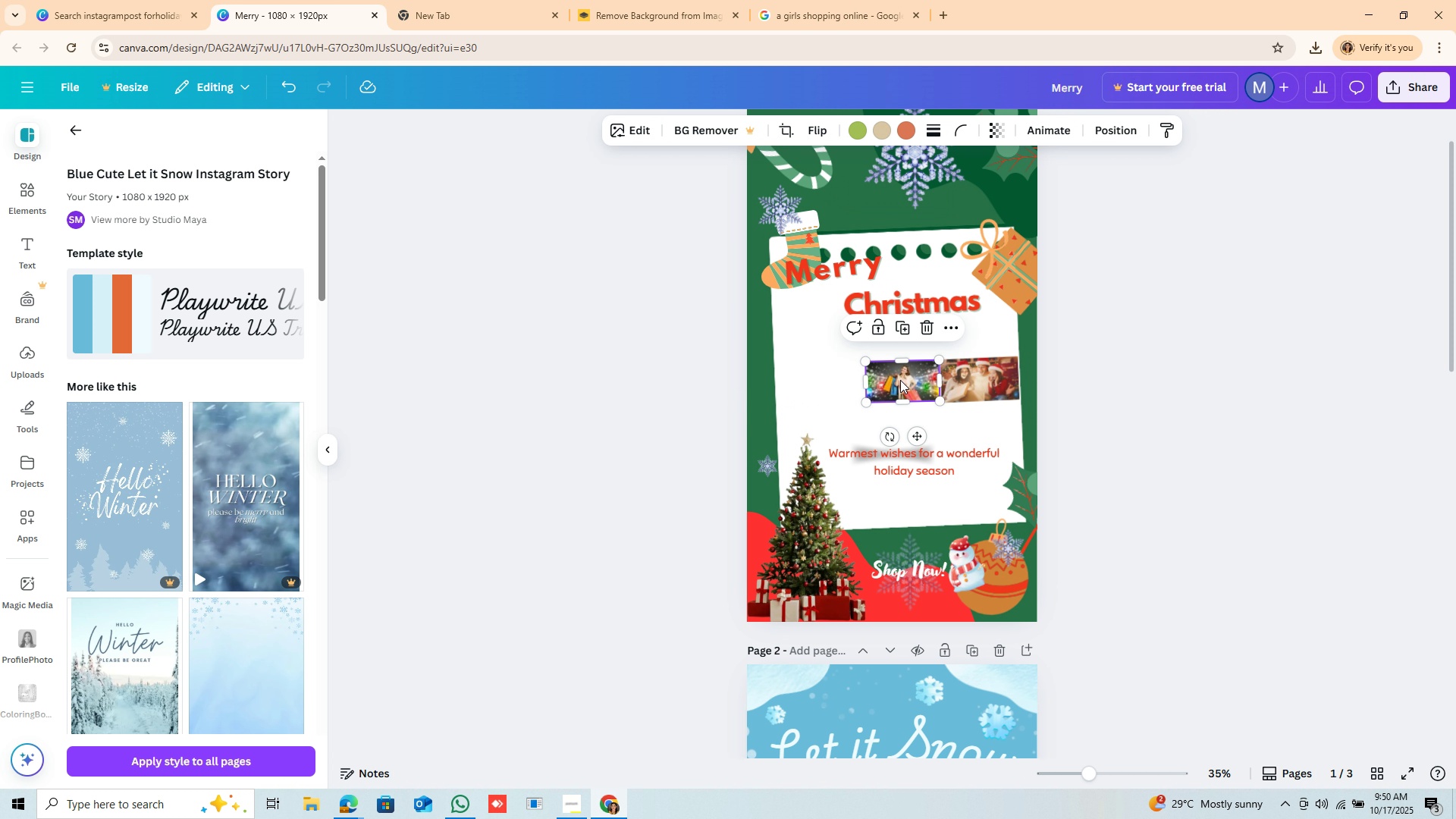 
left_click([900, 380])
 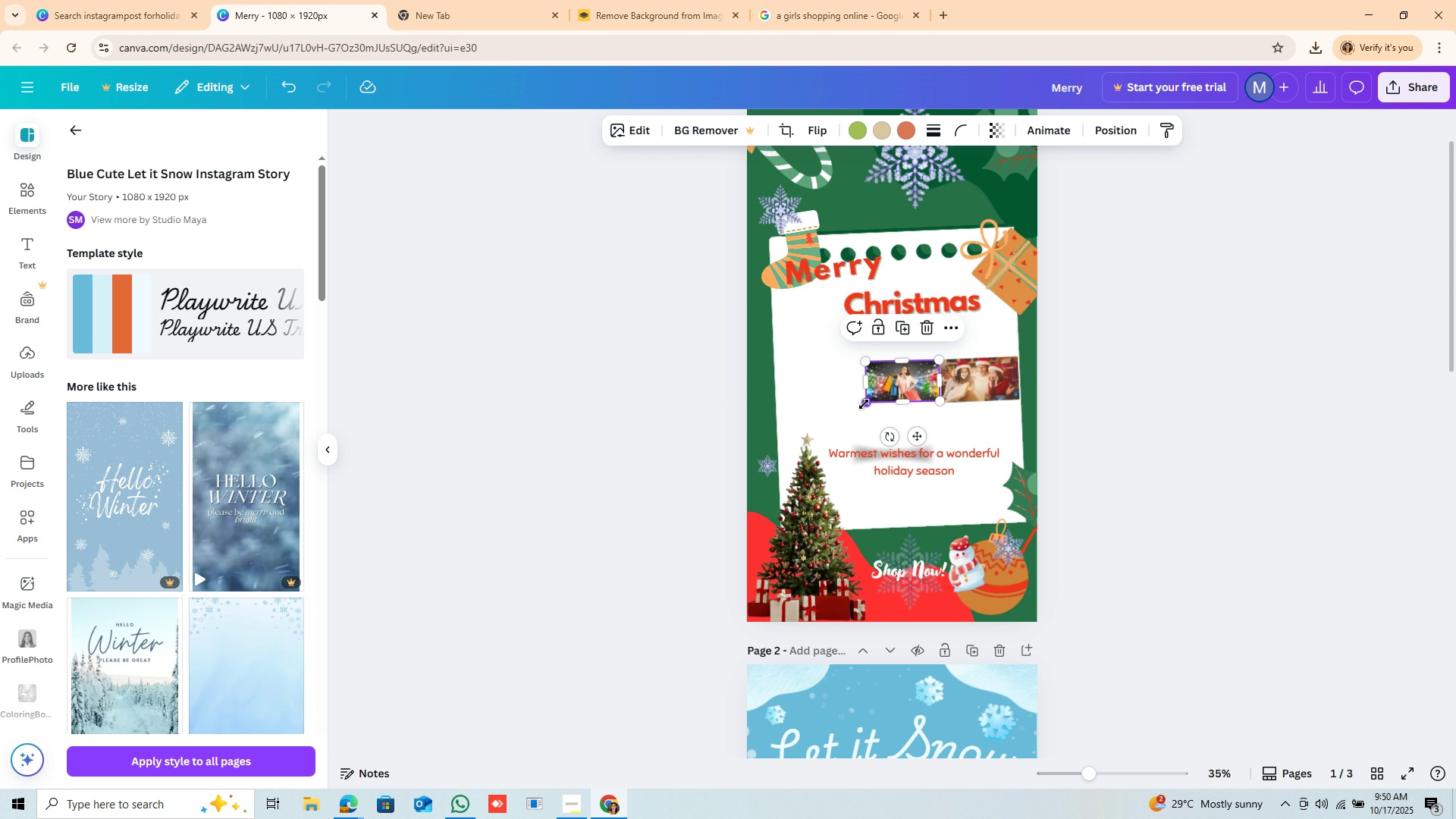 
left_click_drag(start_coordinate=[865, 403], to_coordinate=[862, 423])
 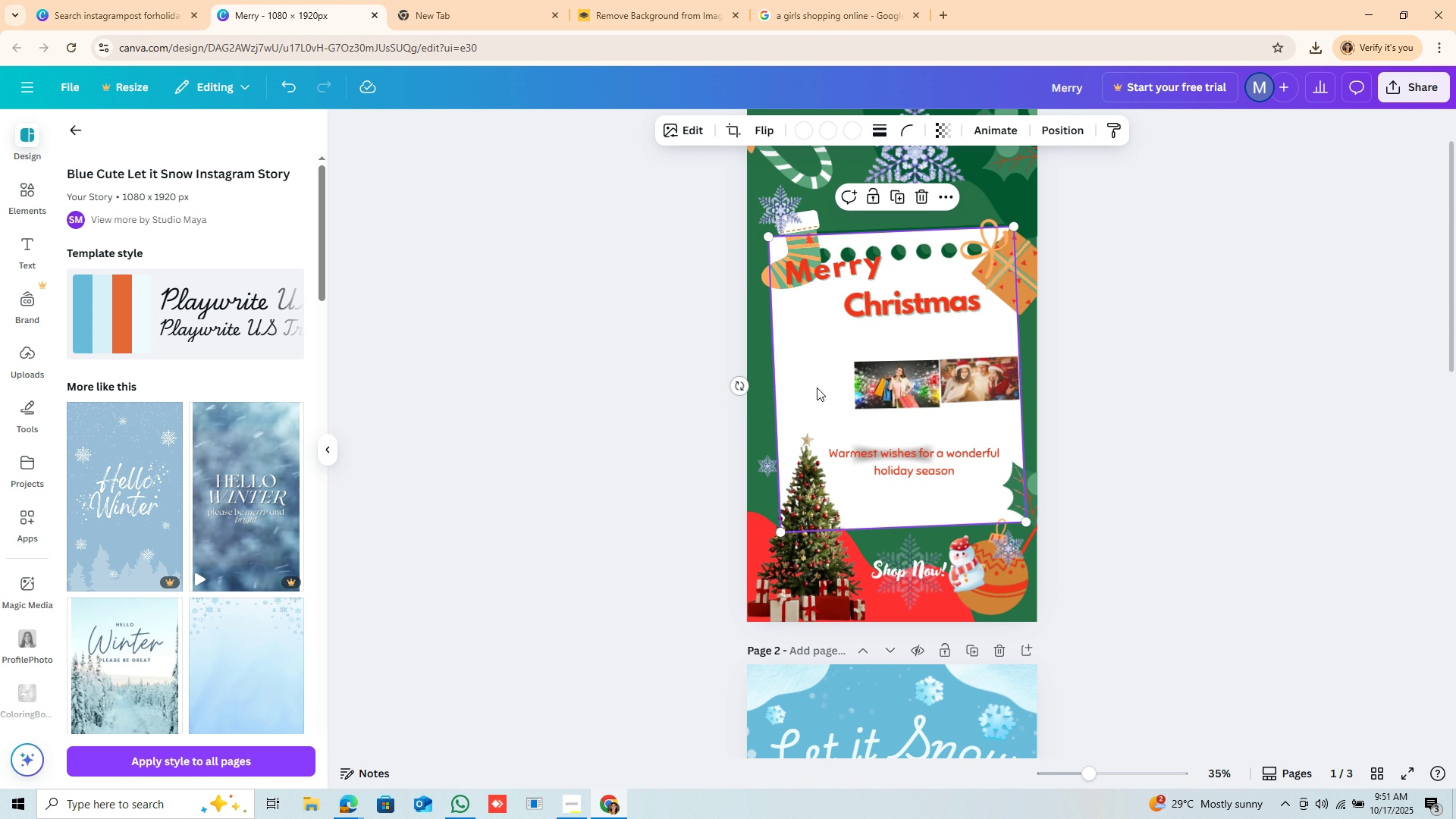 
left_click([817, 388])
 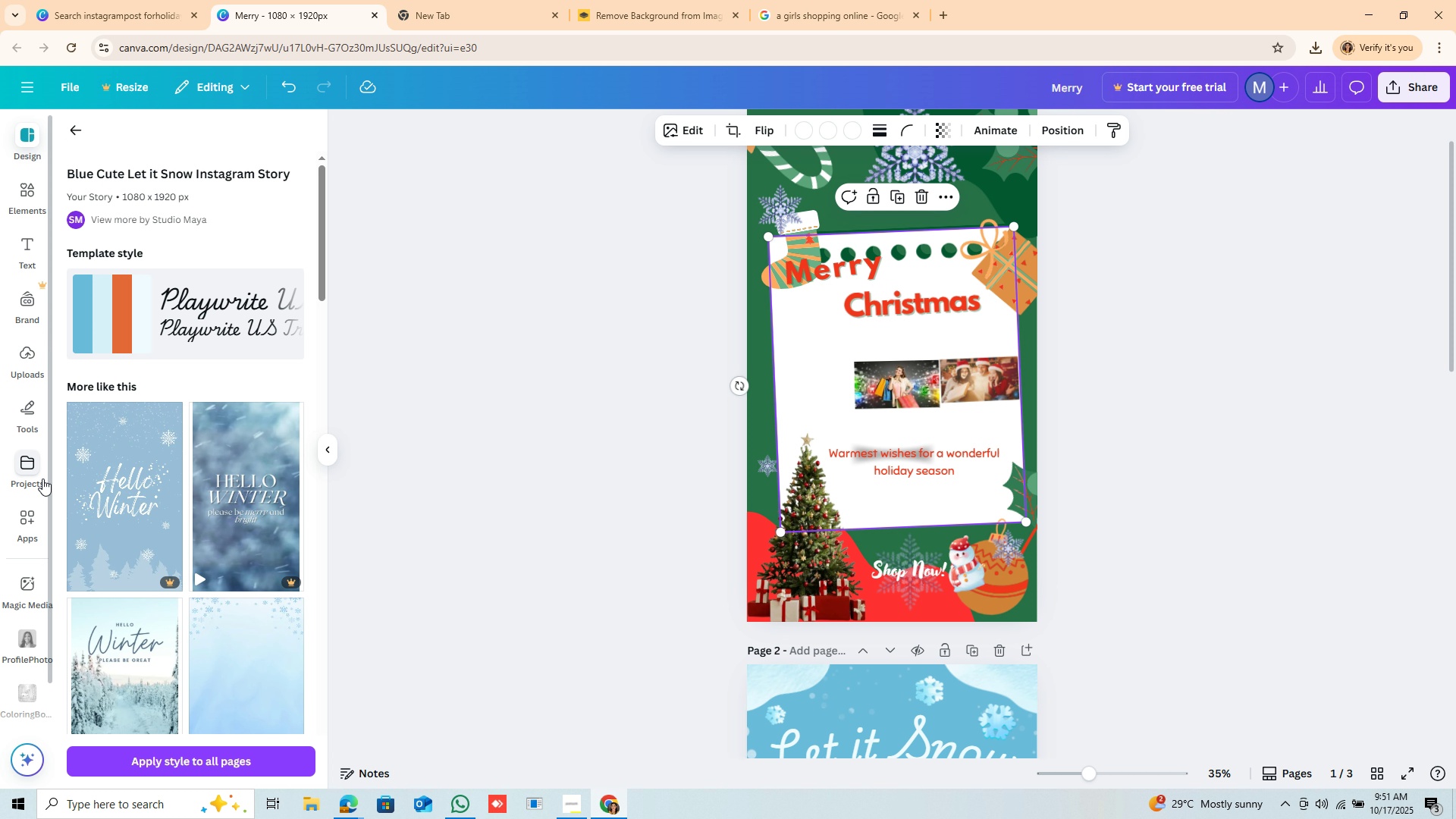 
wait(5.48)
 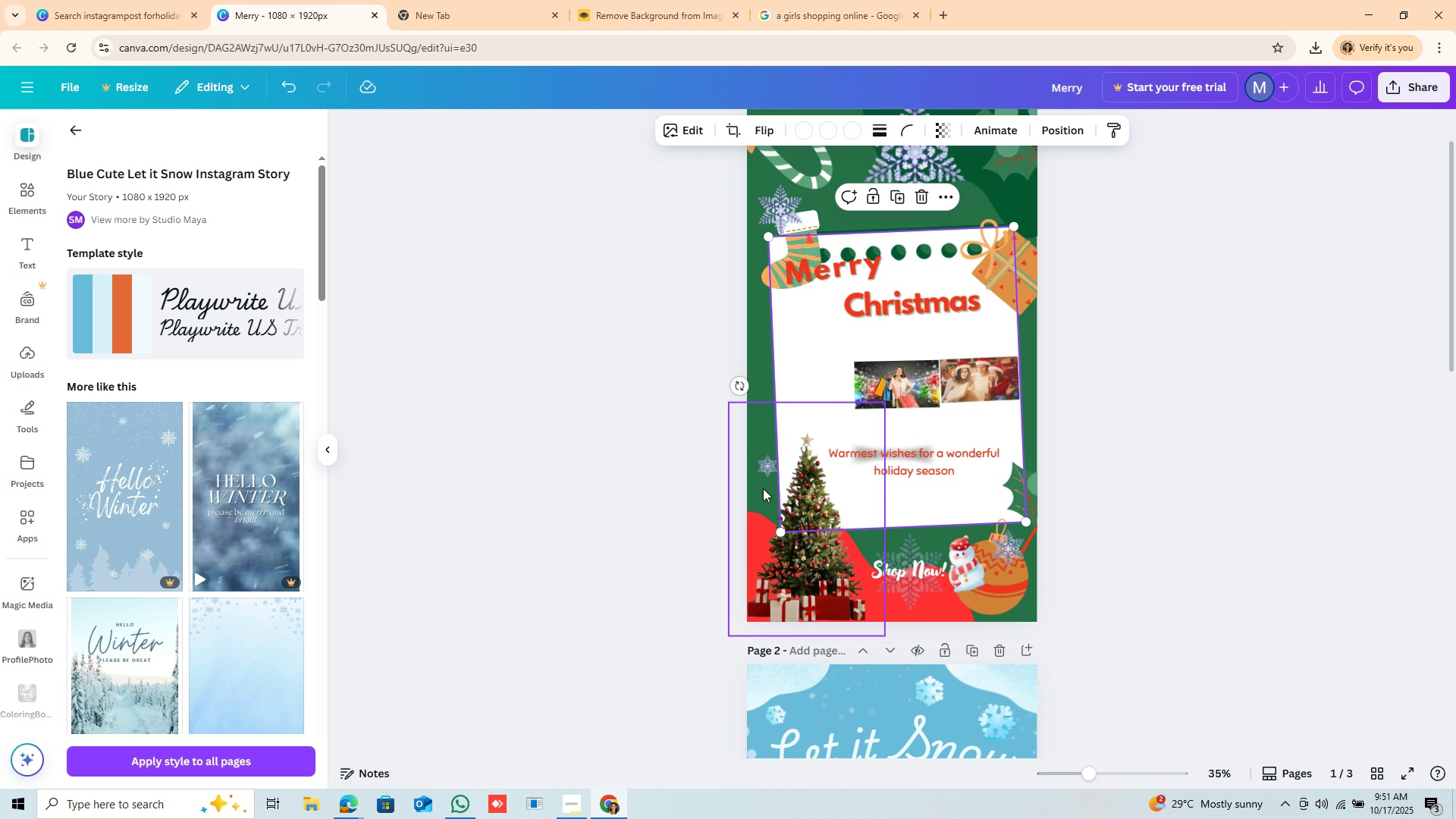 
left_click([30, 359])
 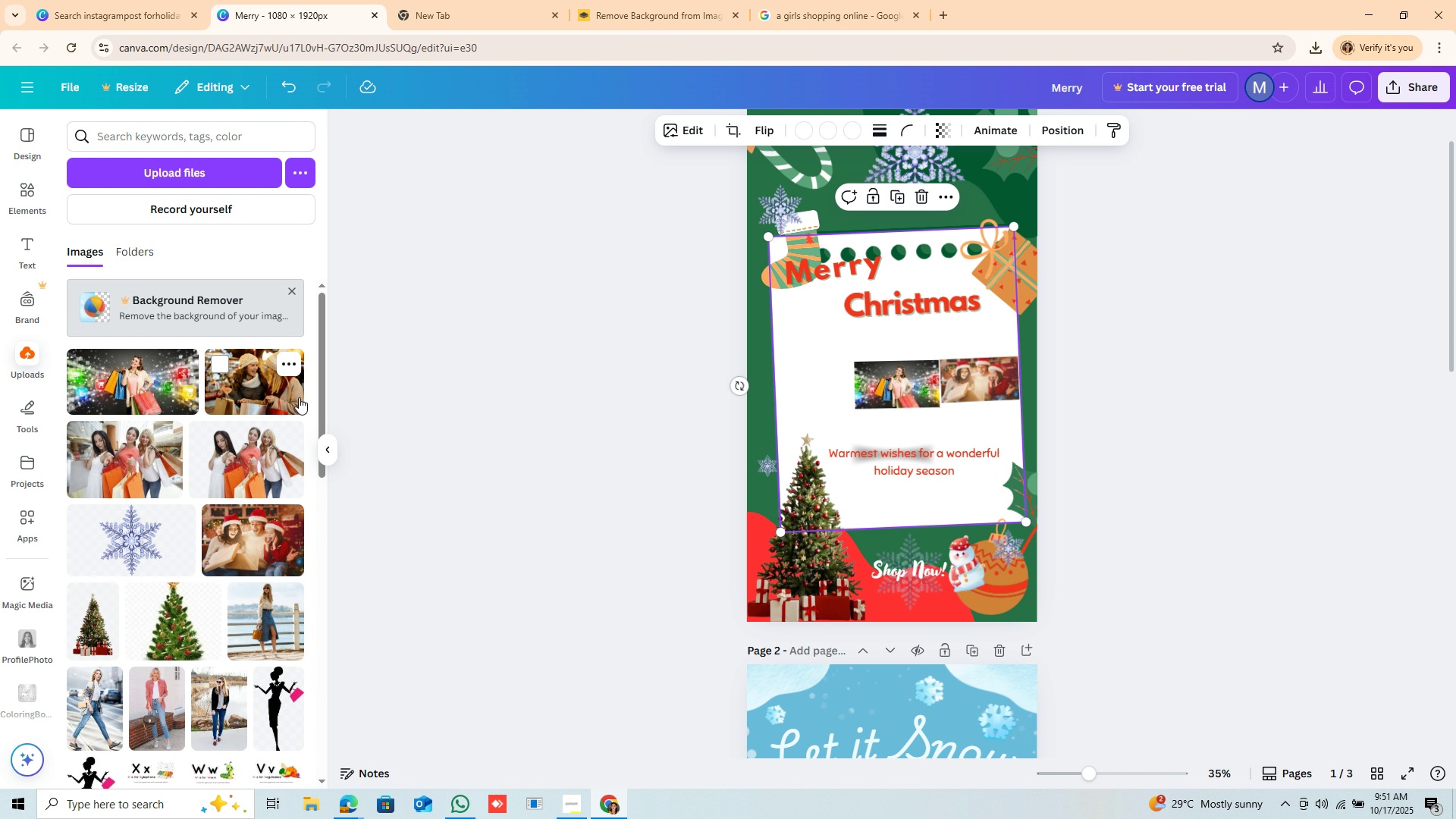 
mouse_move([282, 400])
 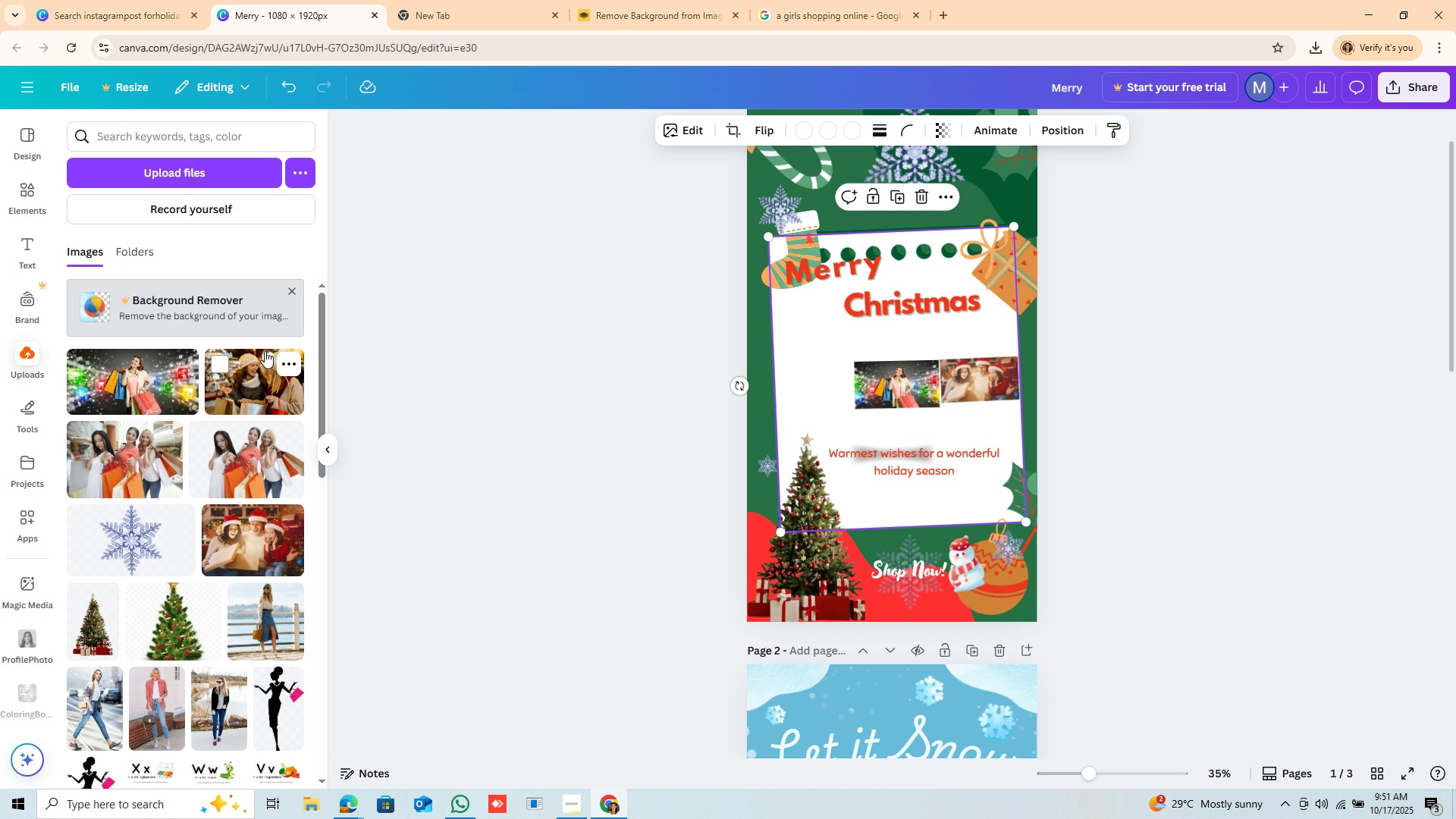 
wait(8.32)
 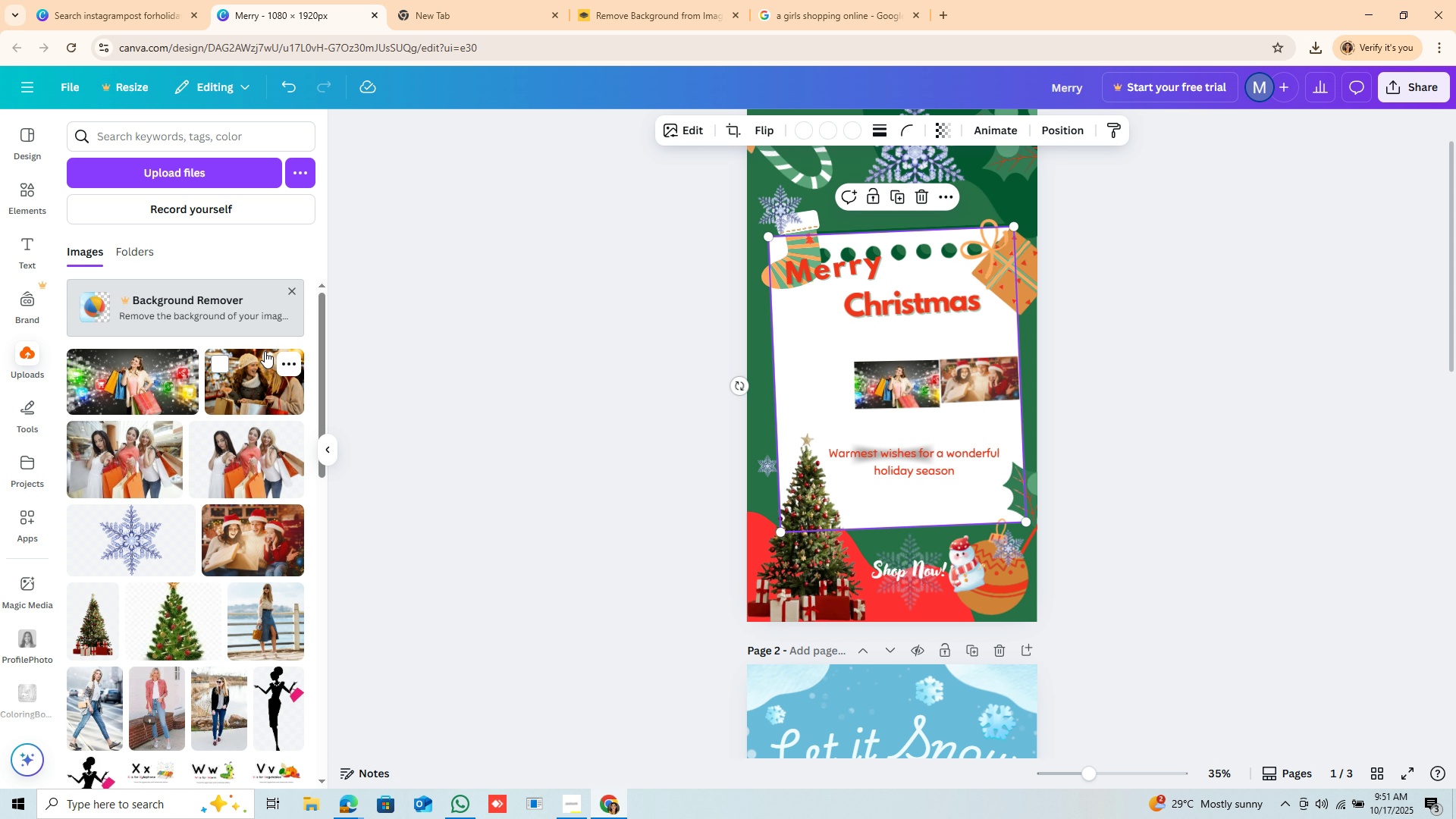 
left_click([200, 174])
 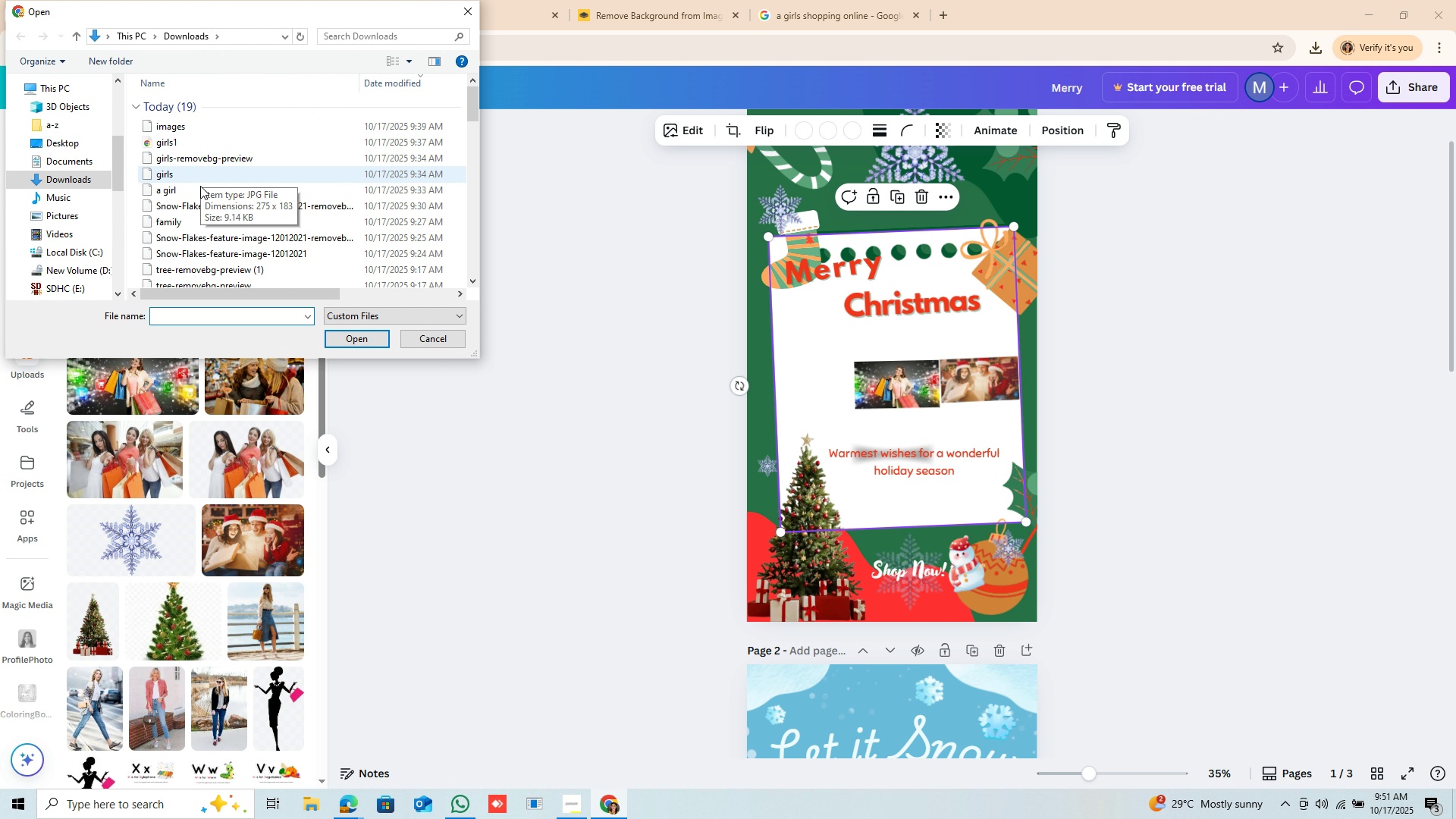 
scroll: coordinate [204, 265], scroll_direction: down, amount: 5.0
 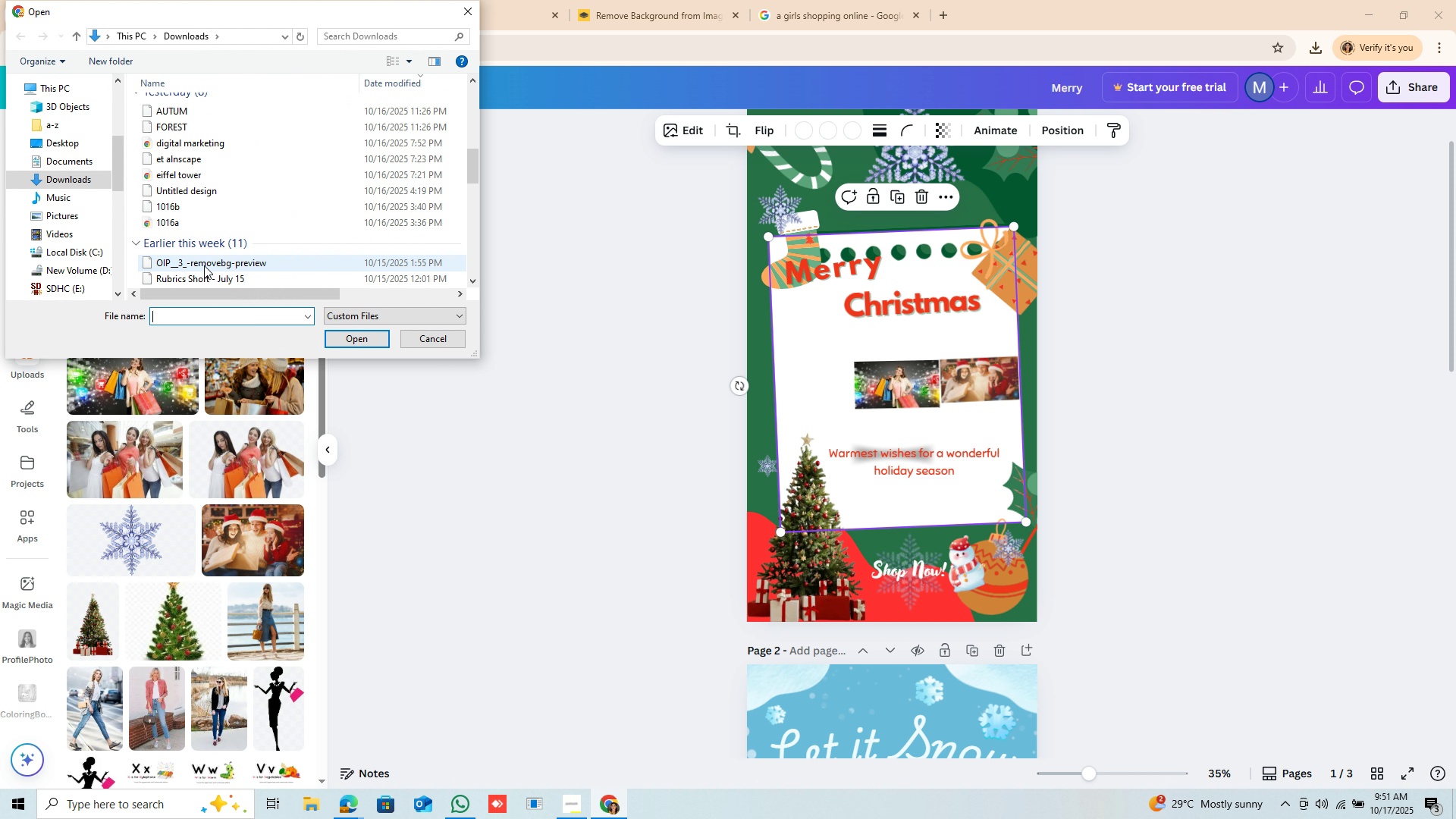 
scroll: coordinate [204, 265], scroll_direction: up, amount: 6.0
 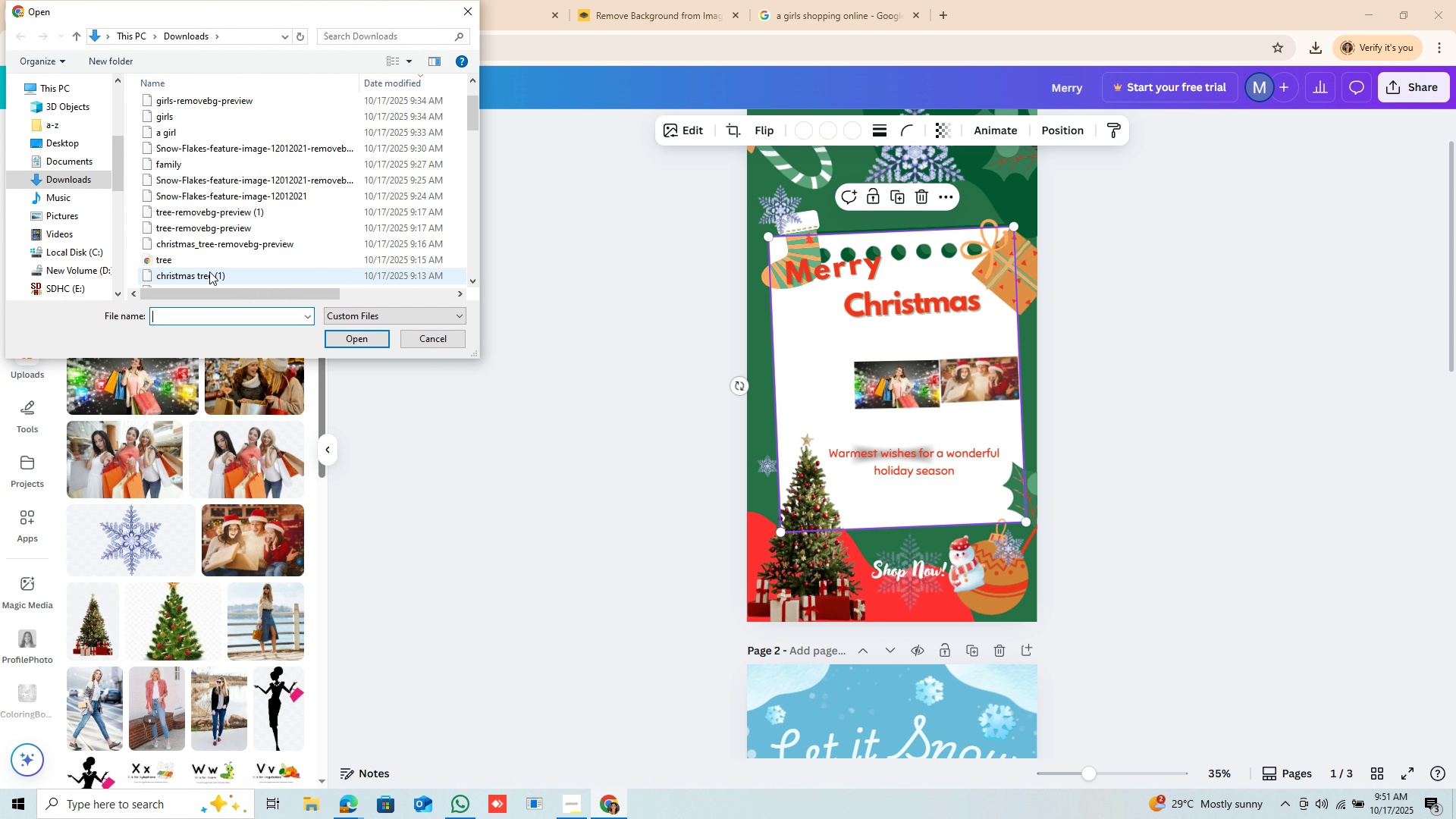 
mouse_move([228, 268])
 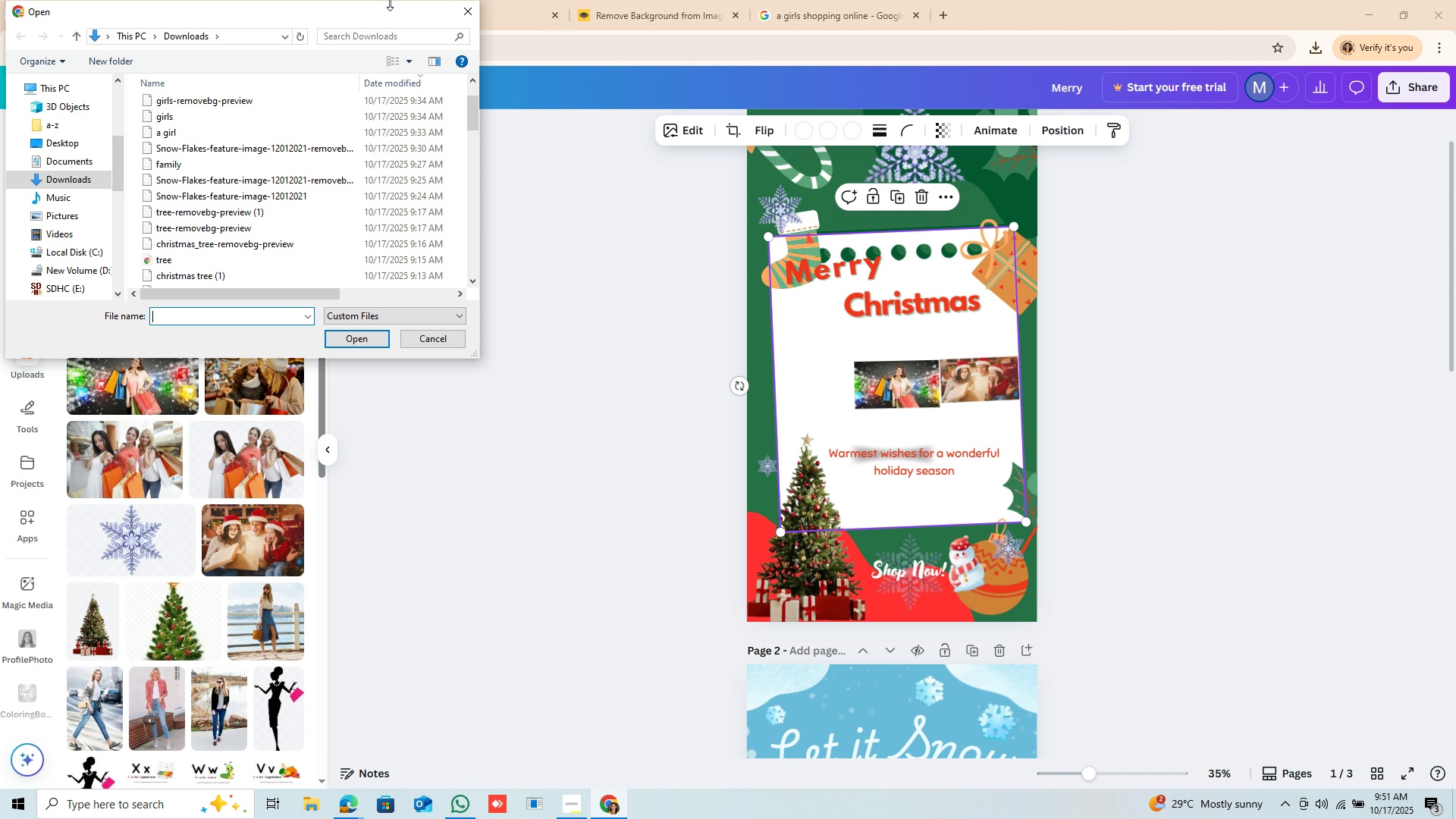 
wait(5.95)
 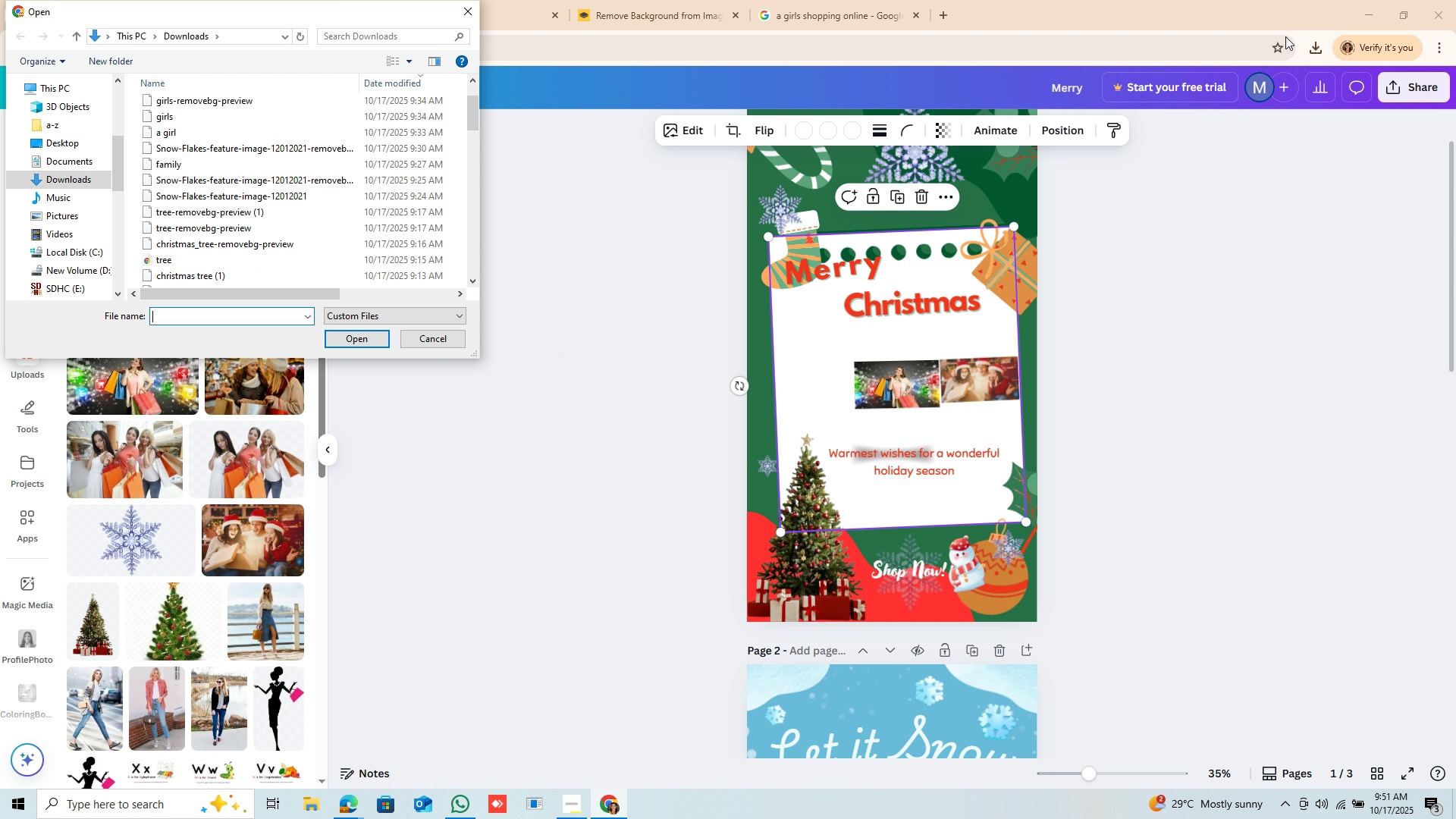 
left_click([455, 11])
 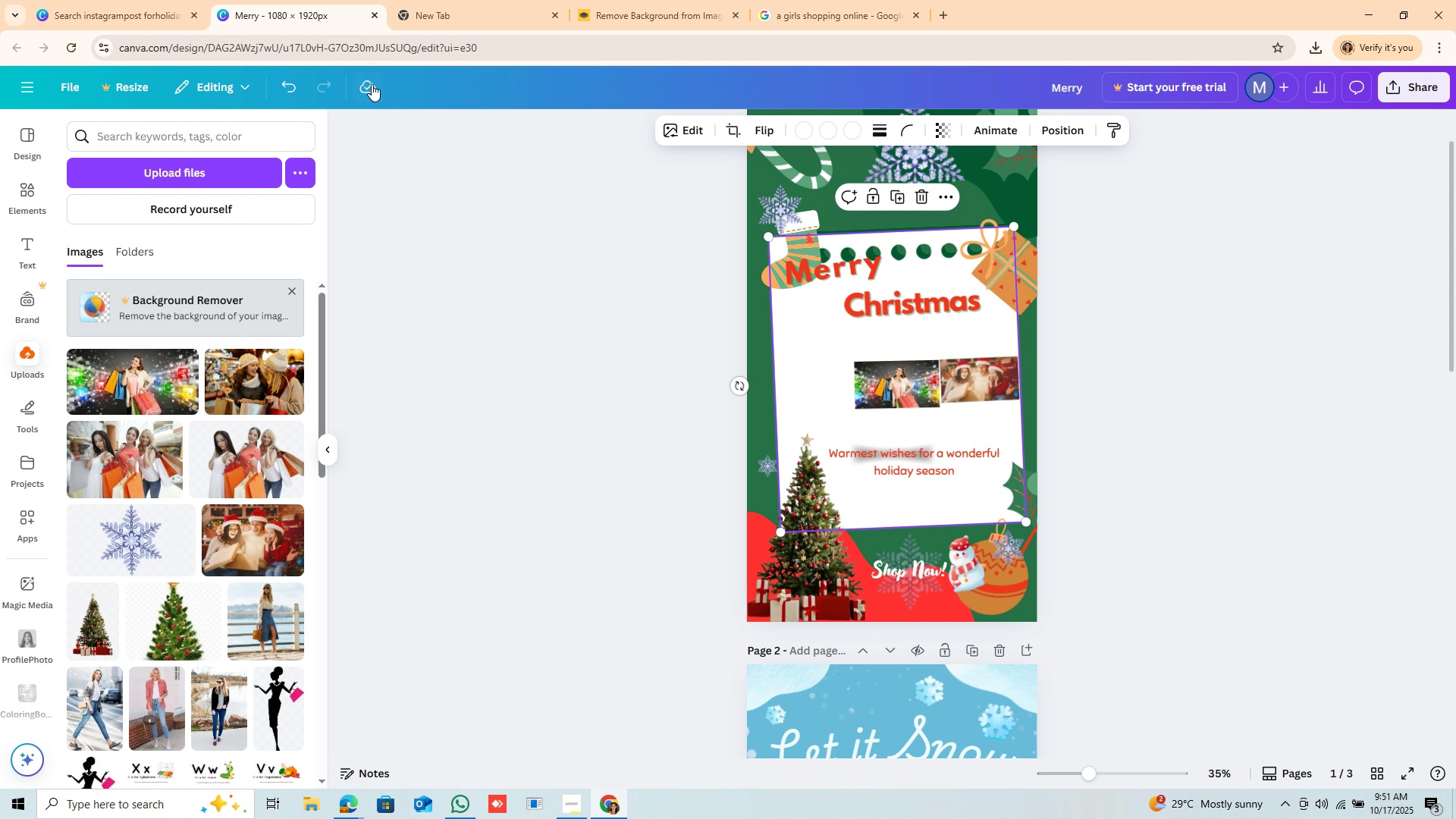 
wait(5.31)
 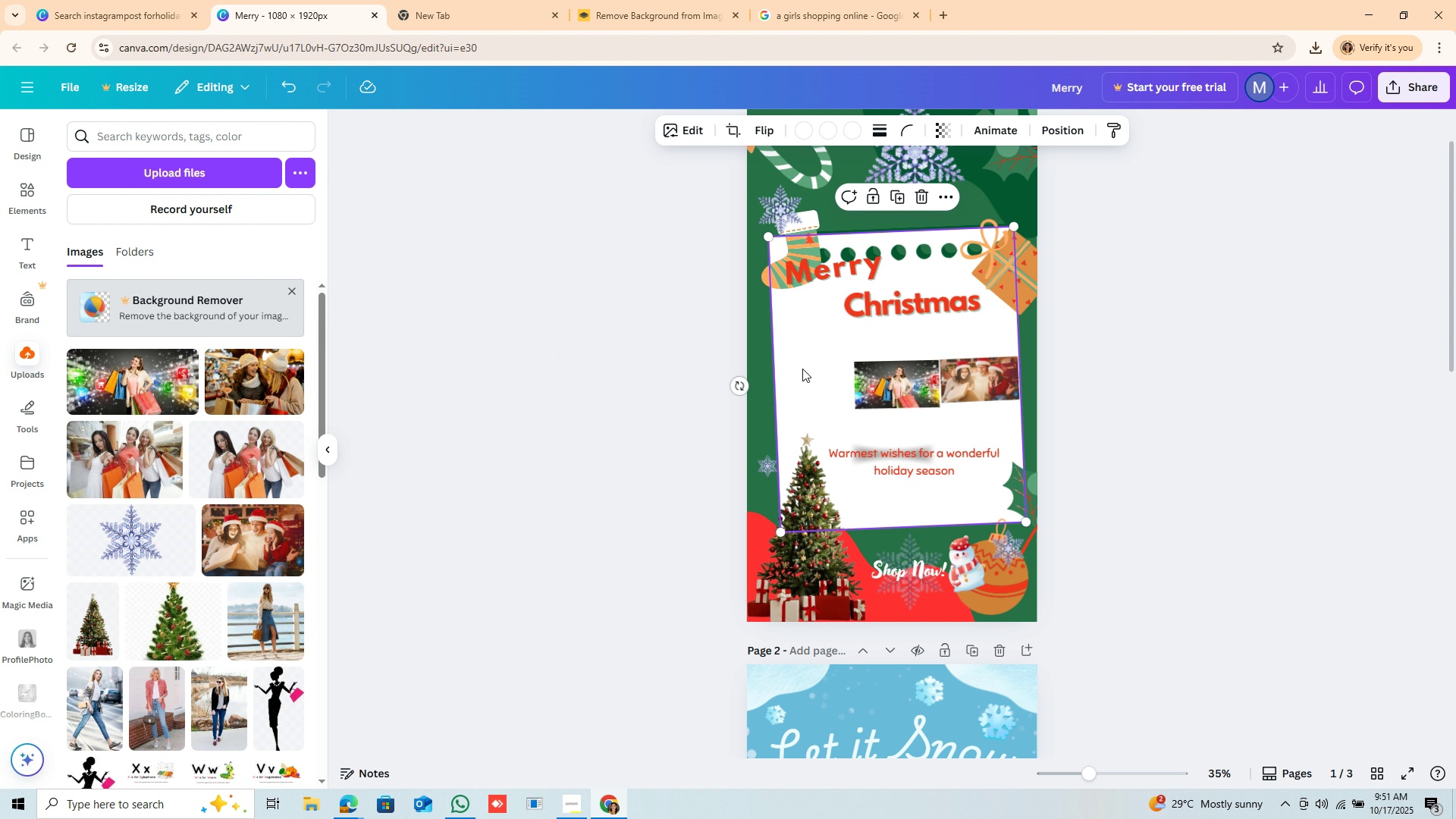 
left_click([810, 23])
 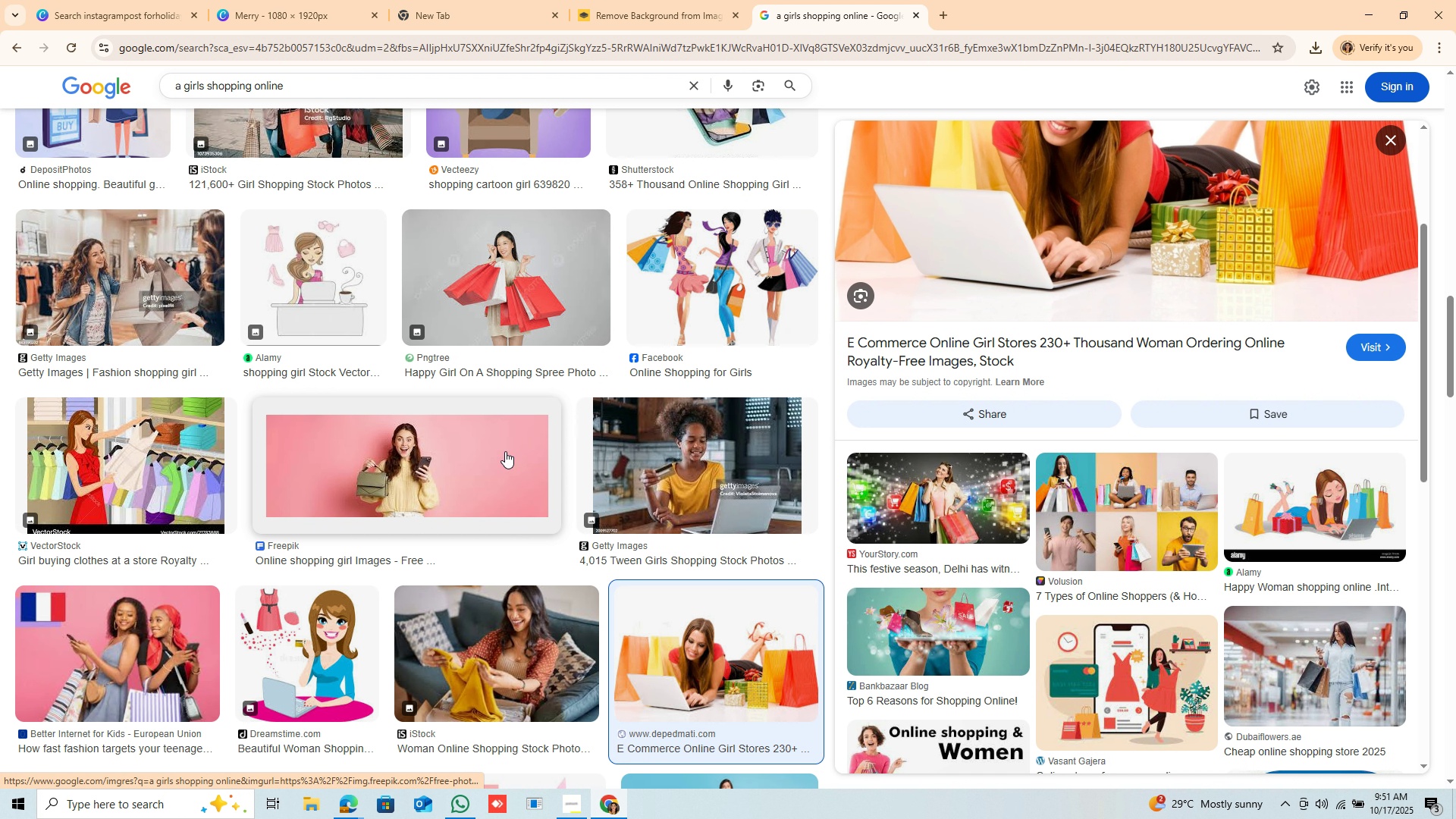 
scroll: coordinate [503, 460], scroll_direction: down, amount: 4.0
 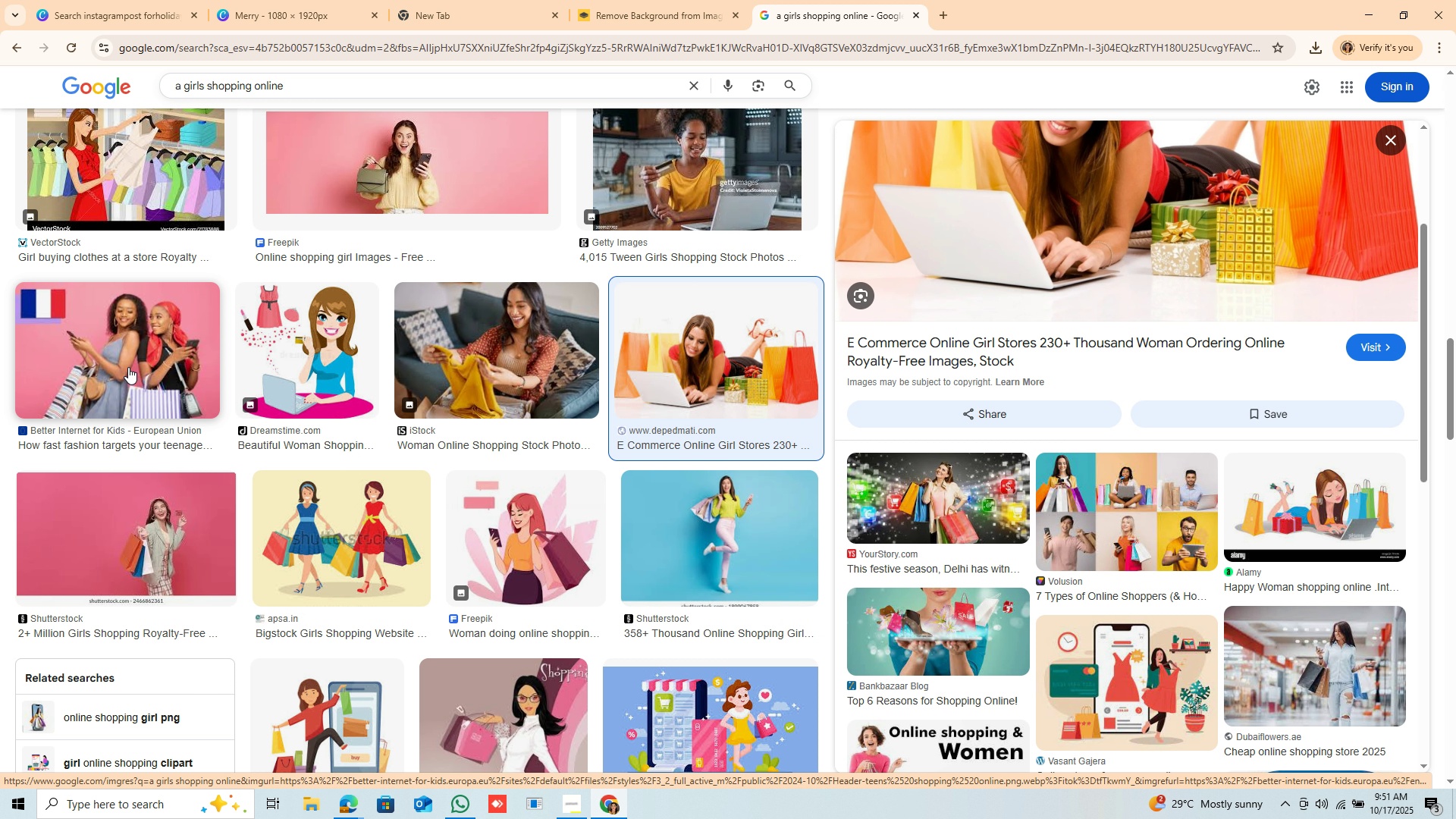 
left_click([128, 367])
 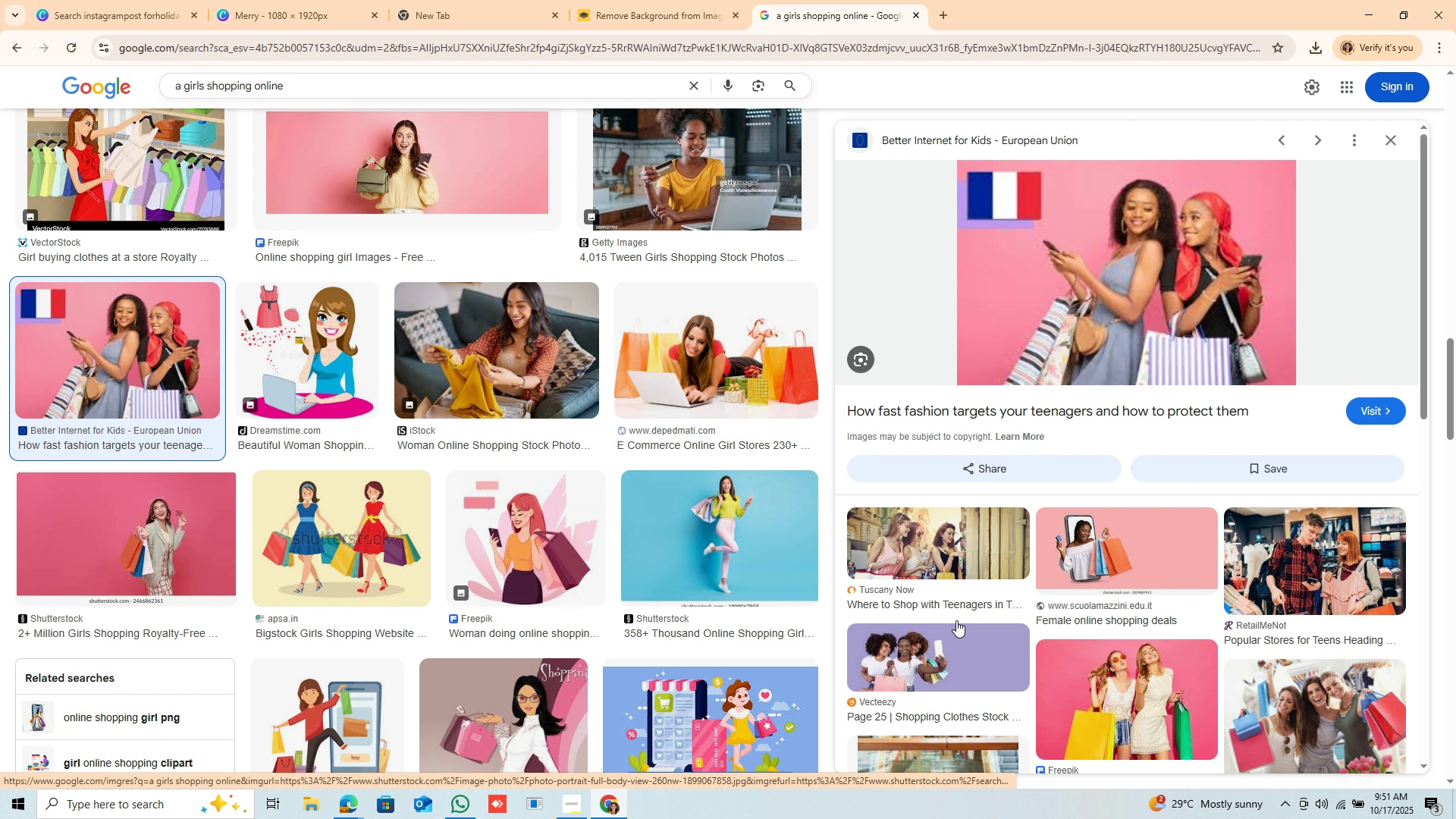 
scroll: coordinate [1241, 671], scroll_direction: down, amount: 3.0
 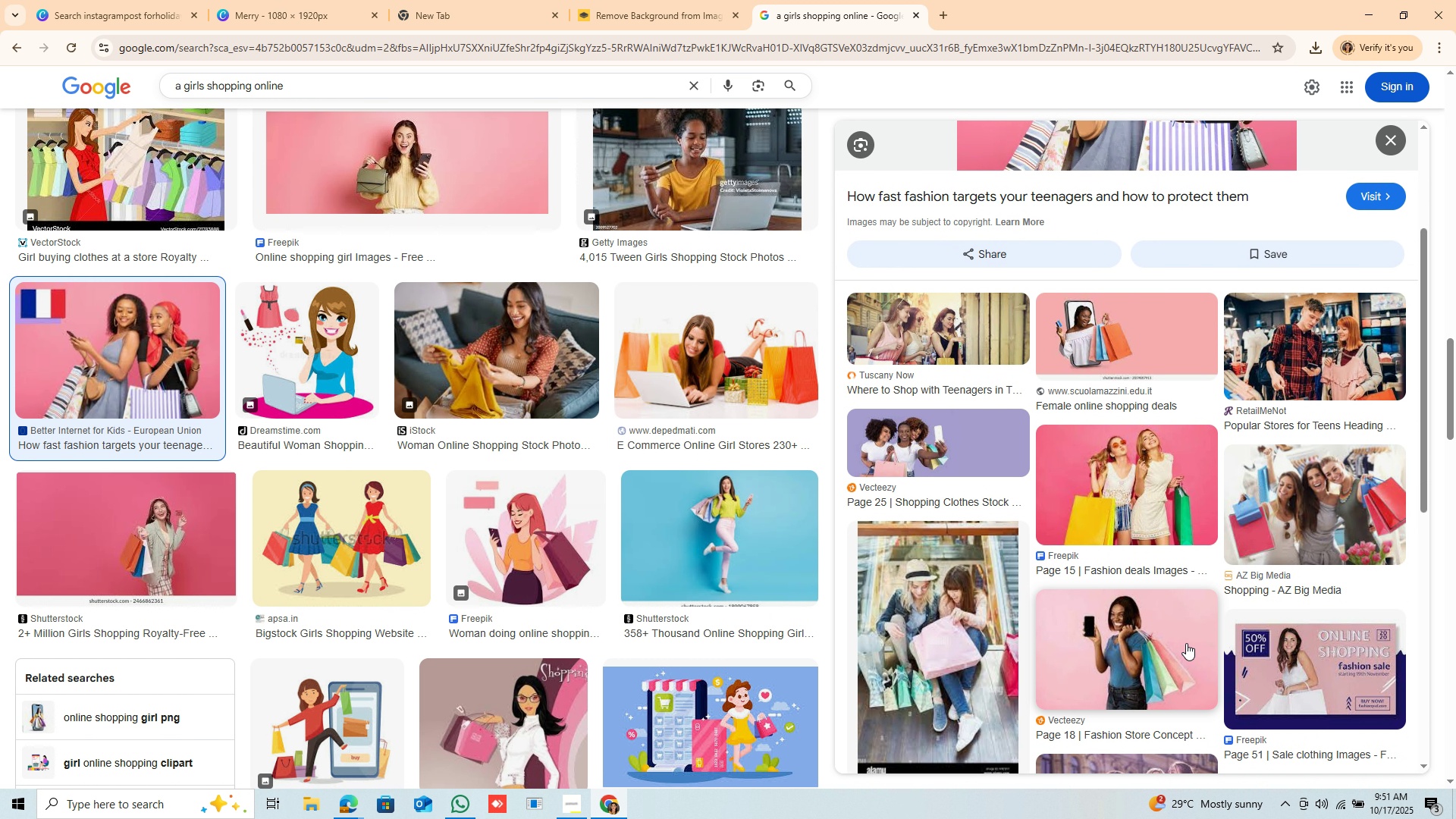 
scroll: coordinate [1186, 643], scroll_direction: up, amount: 3.0
 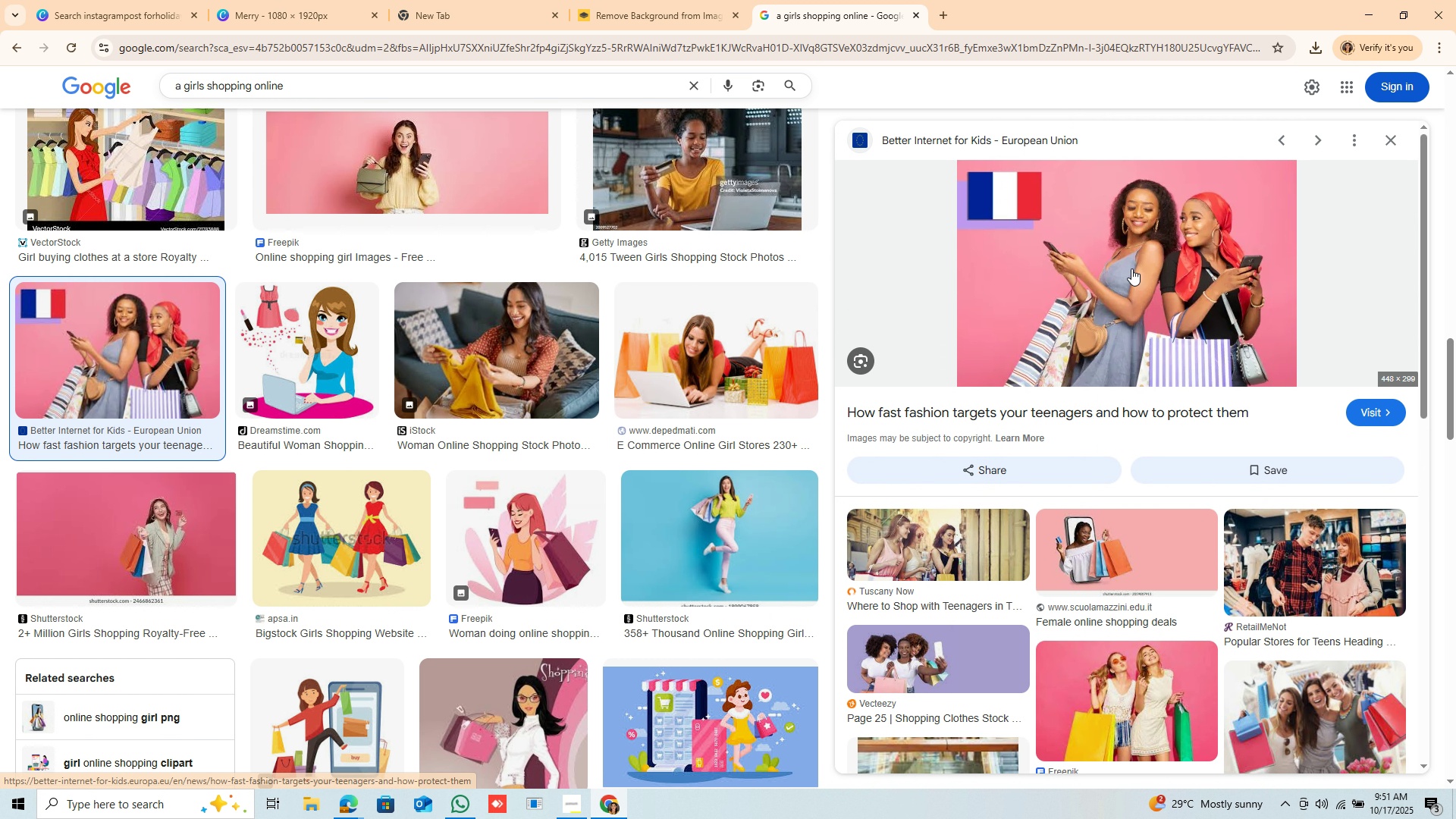 
right_click([1131, 268])
 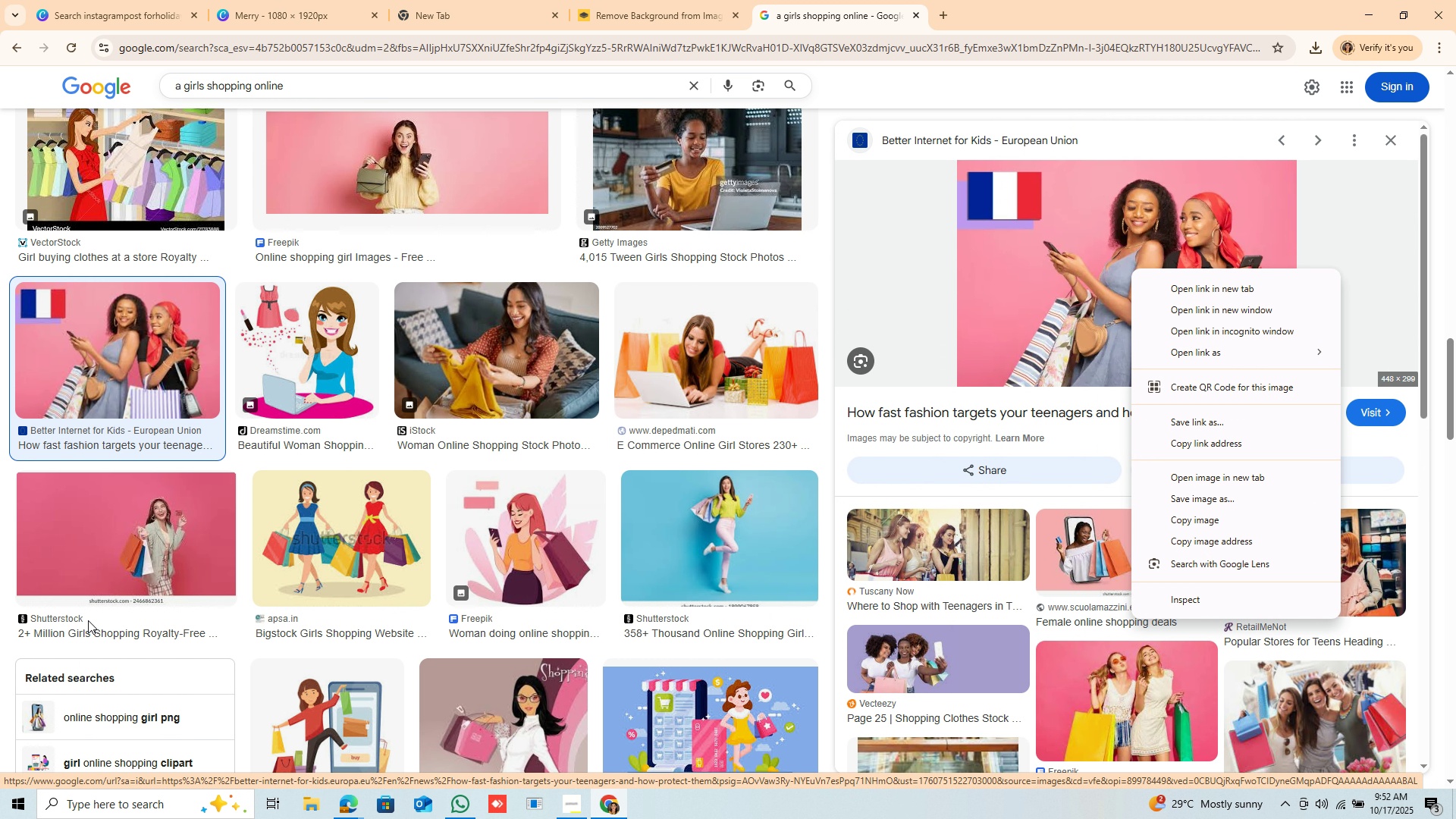 
scroll: coordinate [422, 615], scroll_direction: down, amount: 7.0
 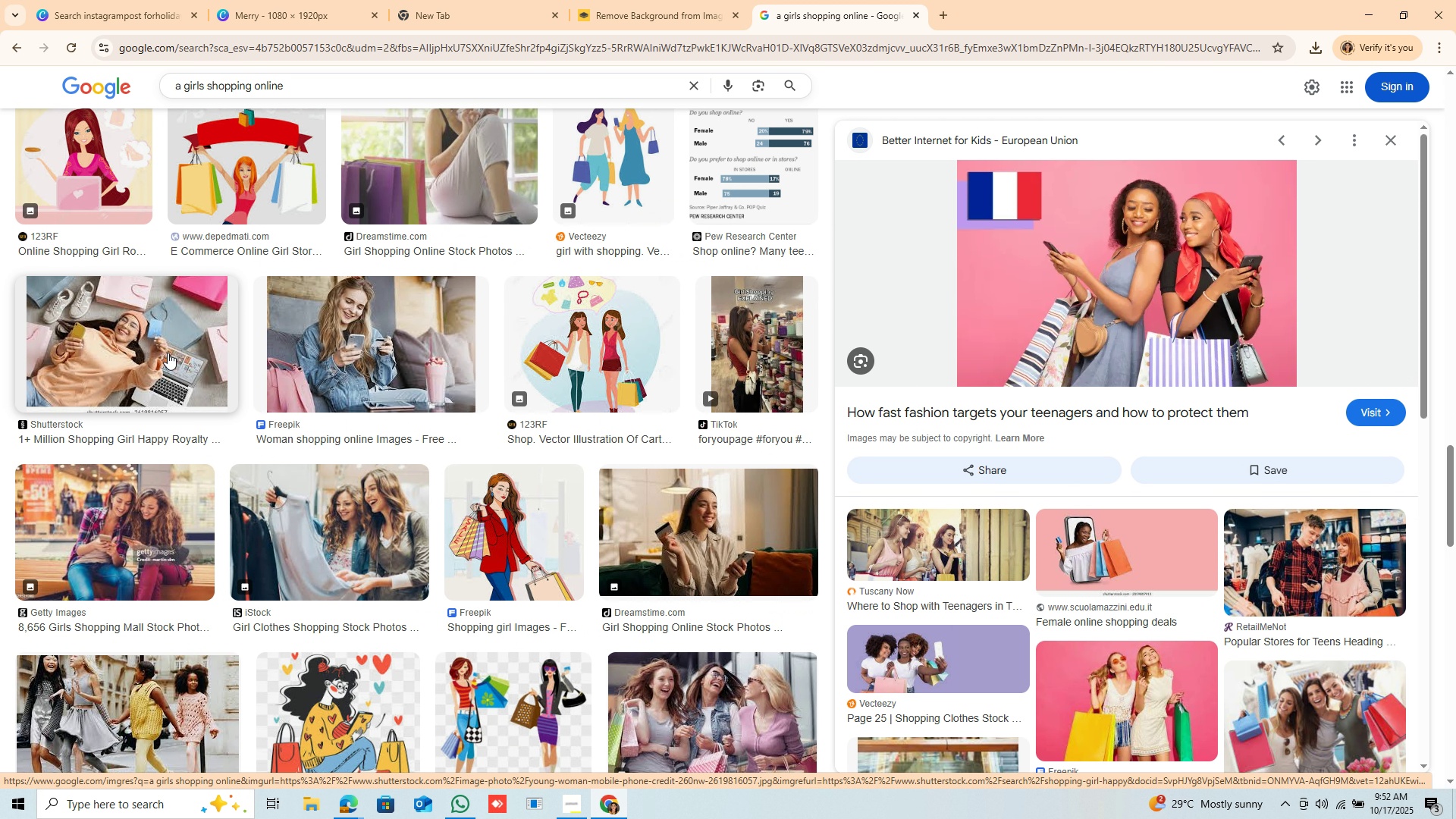 
wait(5.12)
 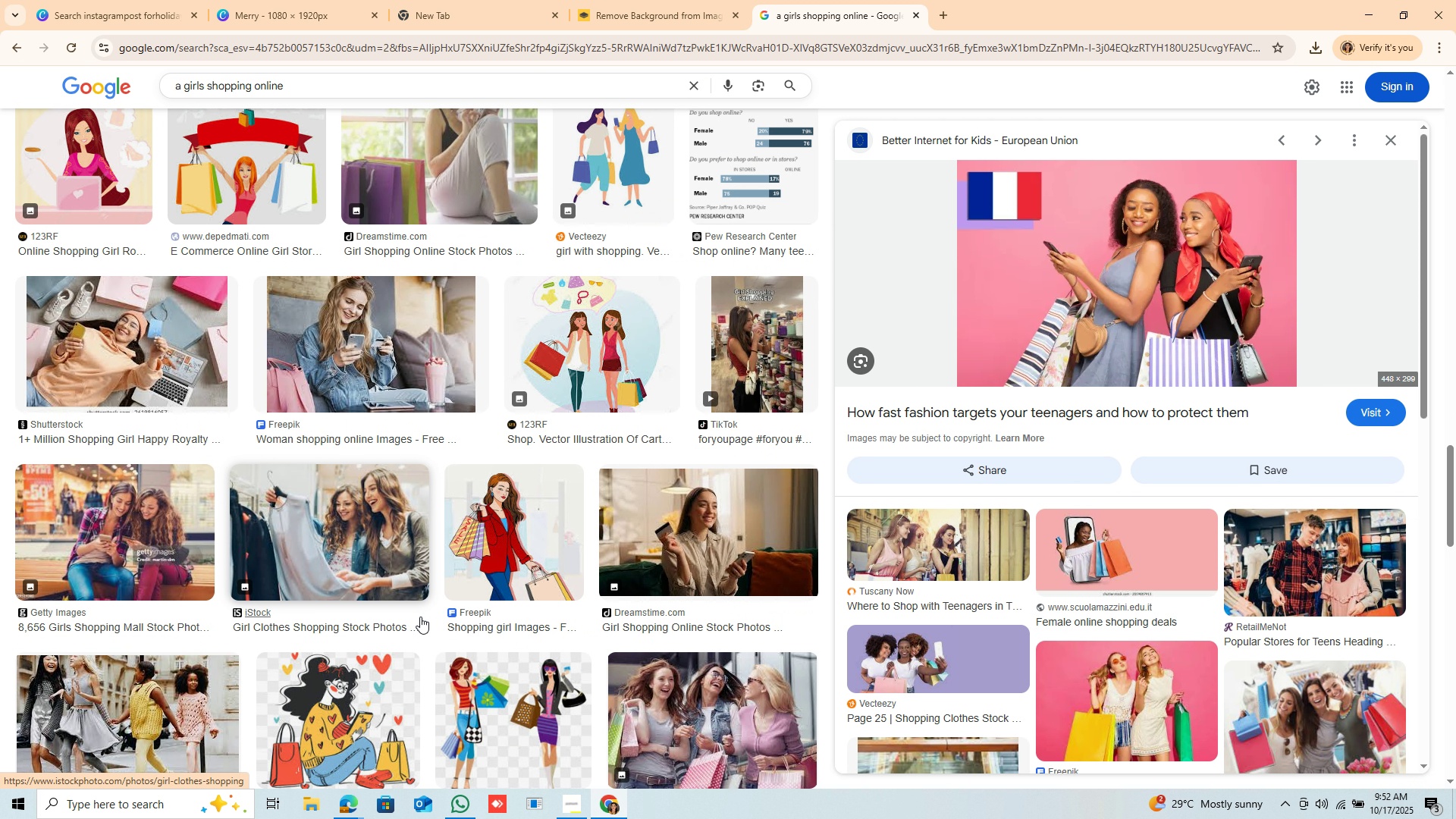 
right_click([168, 353])
 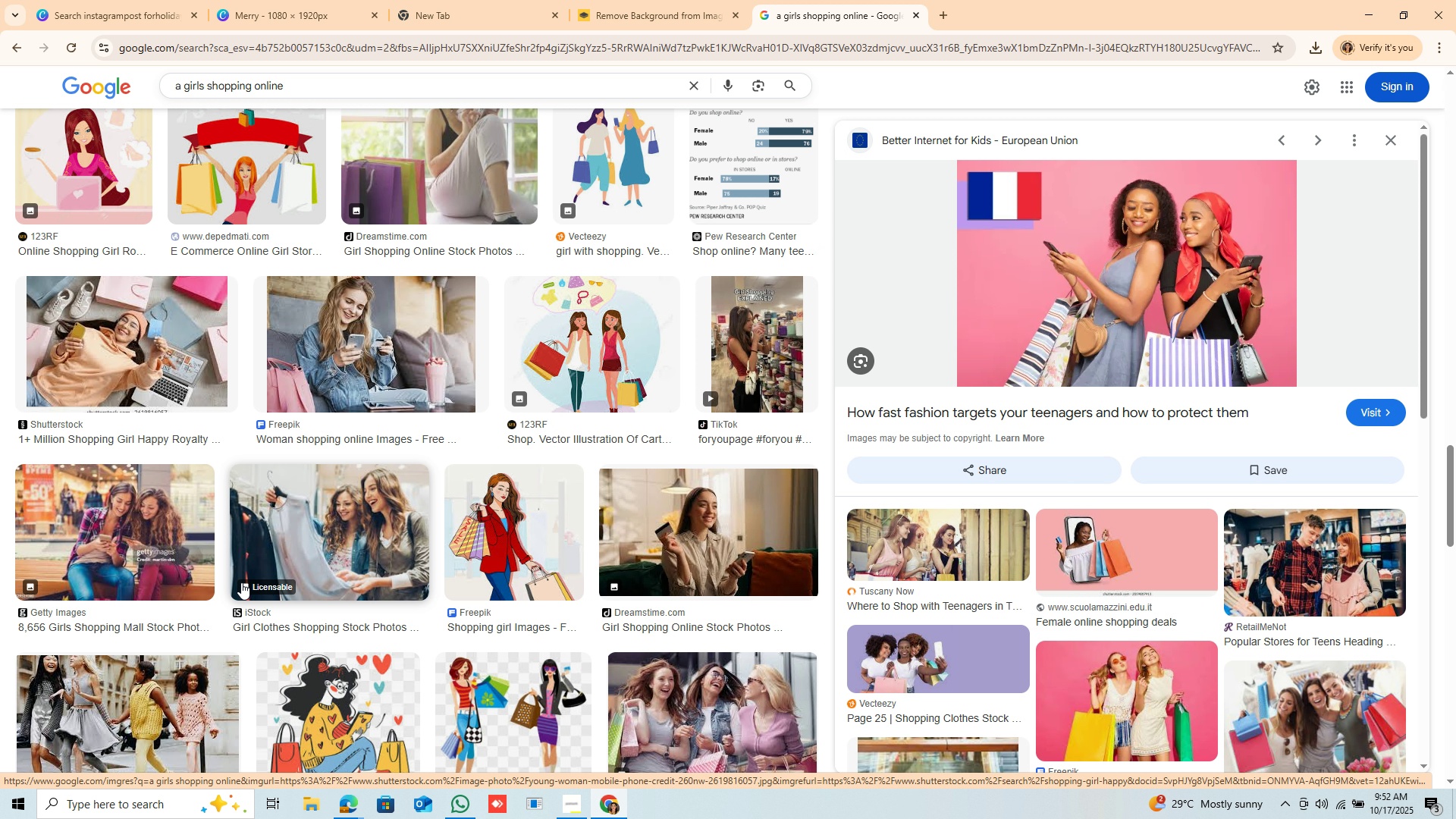 
left_click([241, 582])
 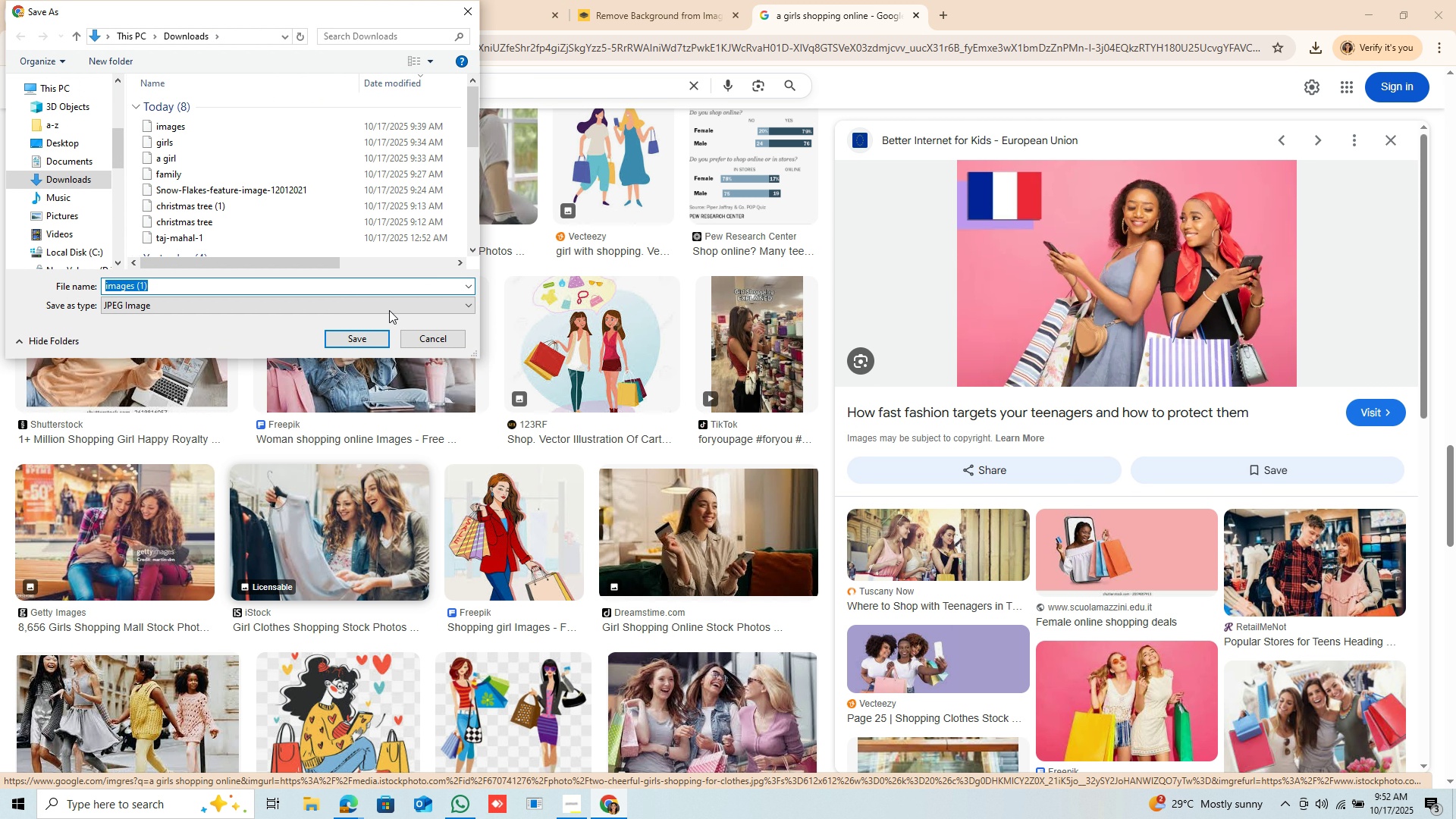 
left_click([372, 334])
 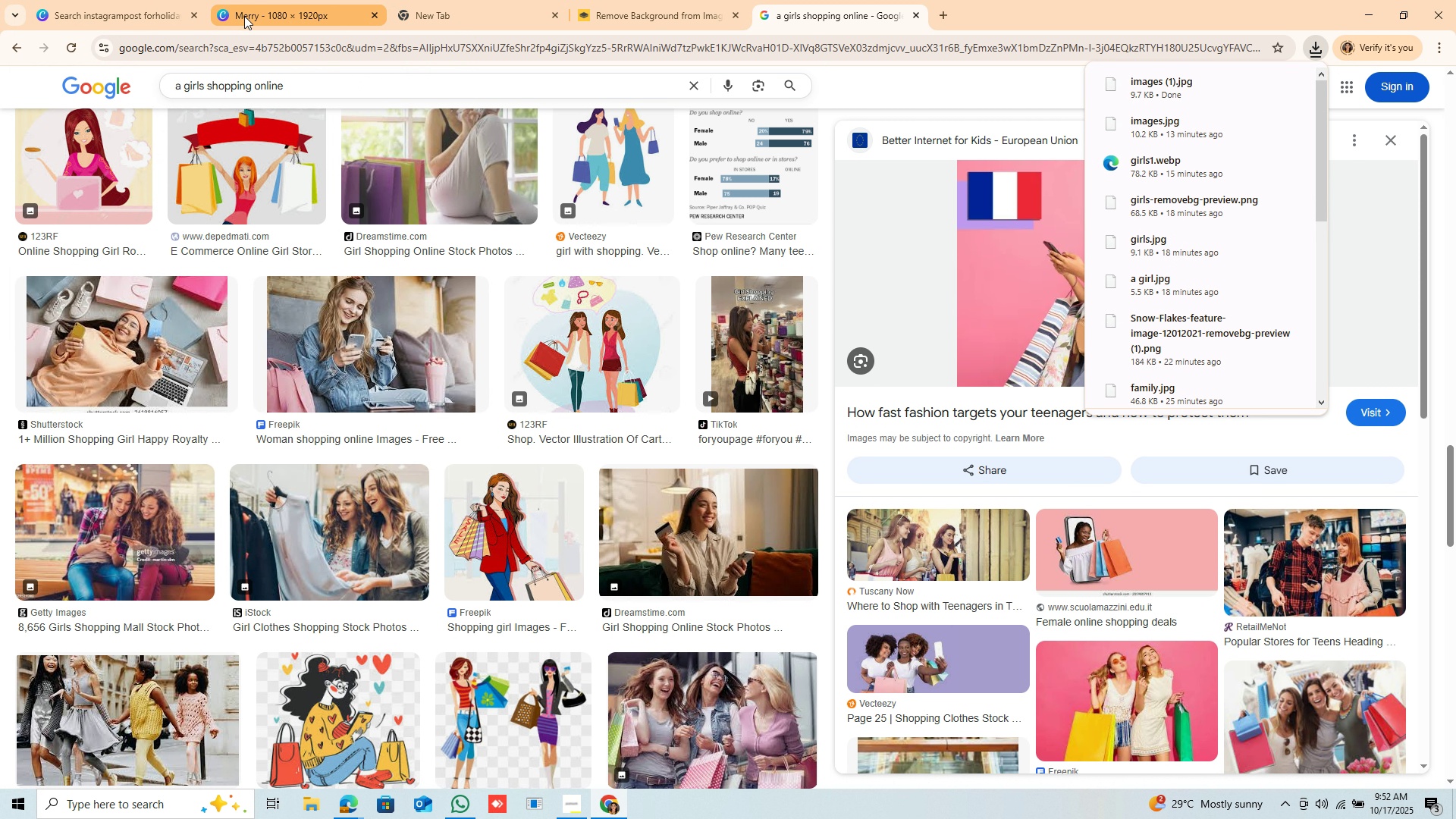 
left_click([247, 13])
 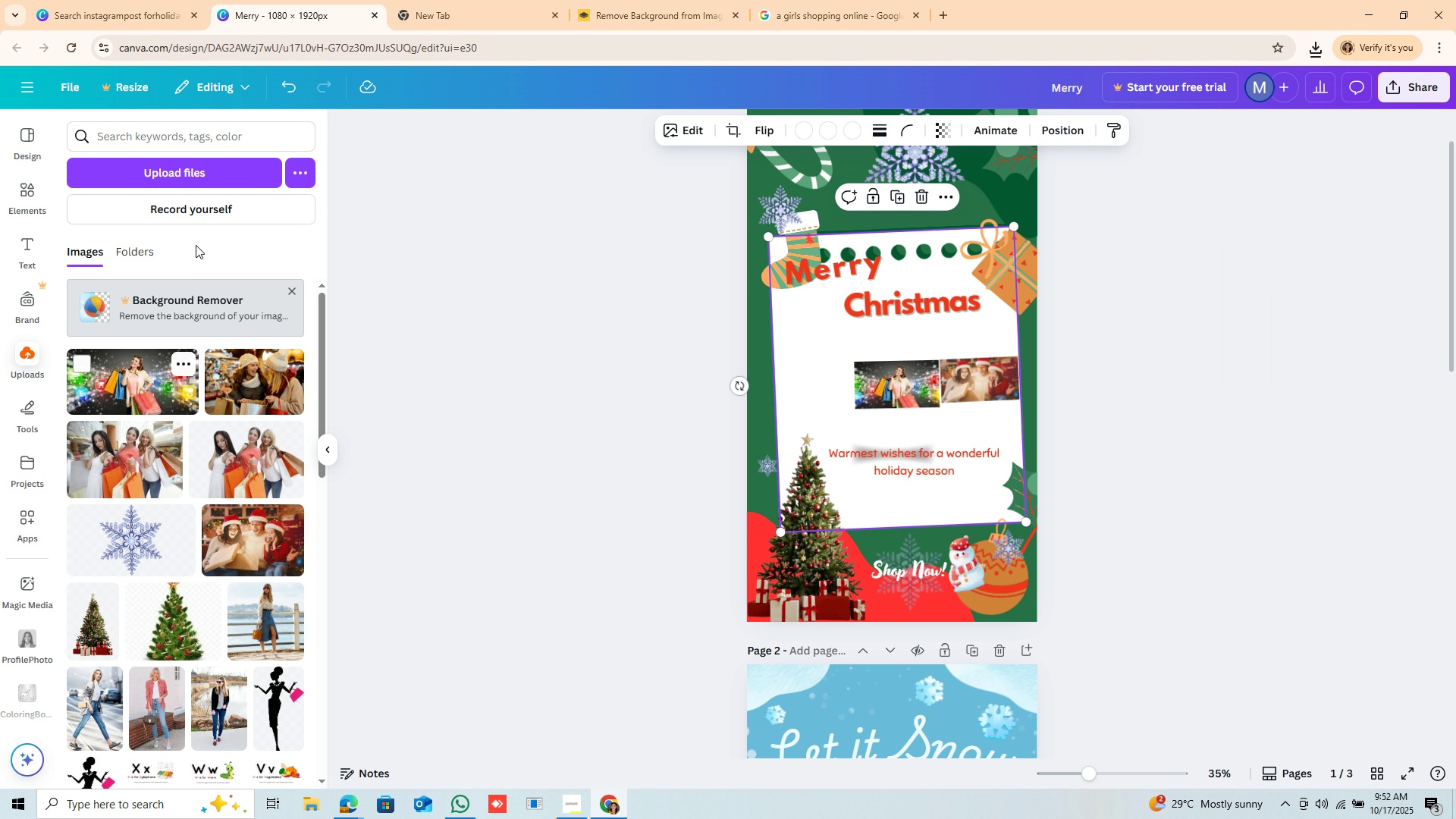 
left_click([202, 165])
 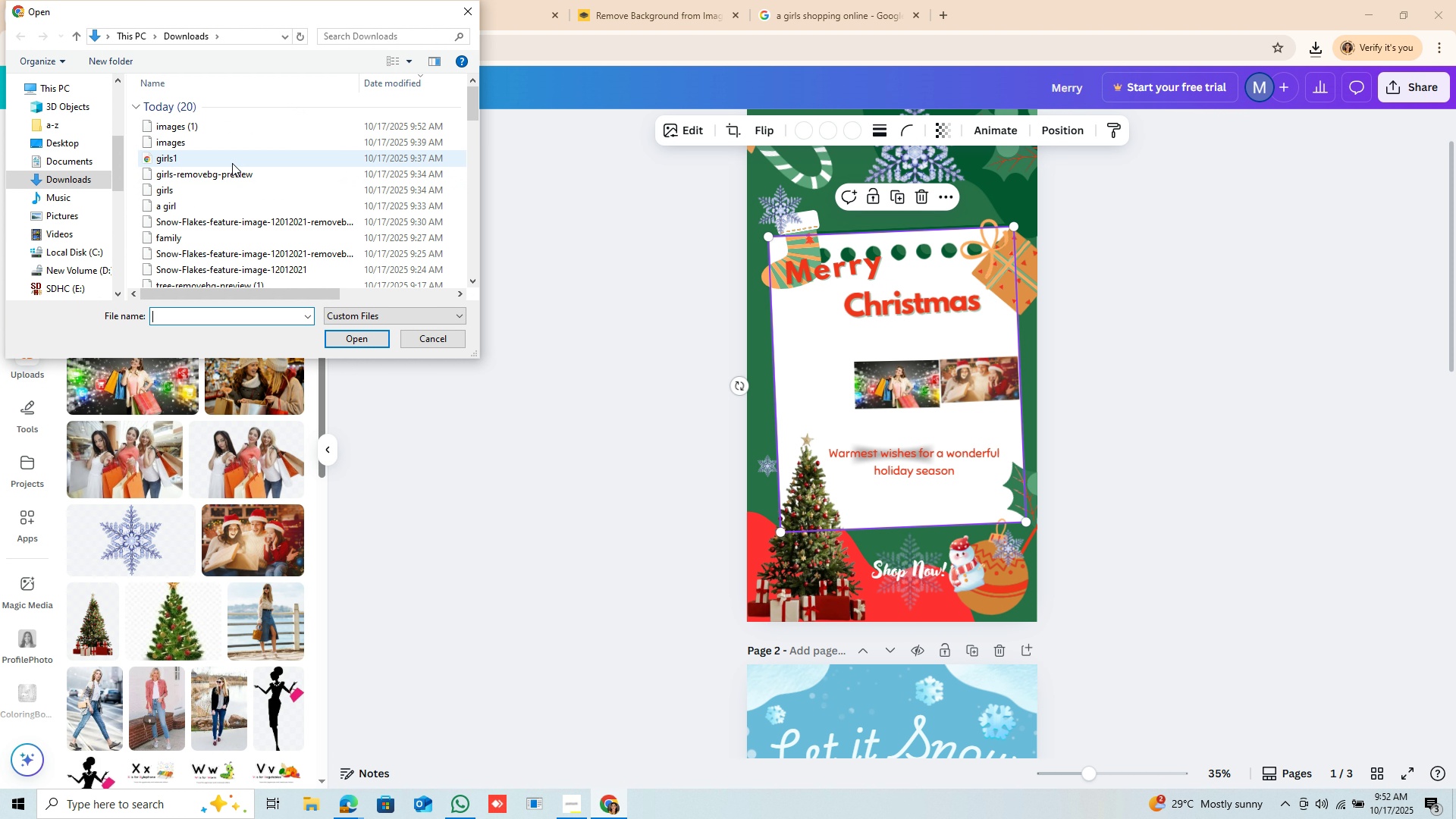 
left_click([246, 123])
 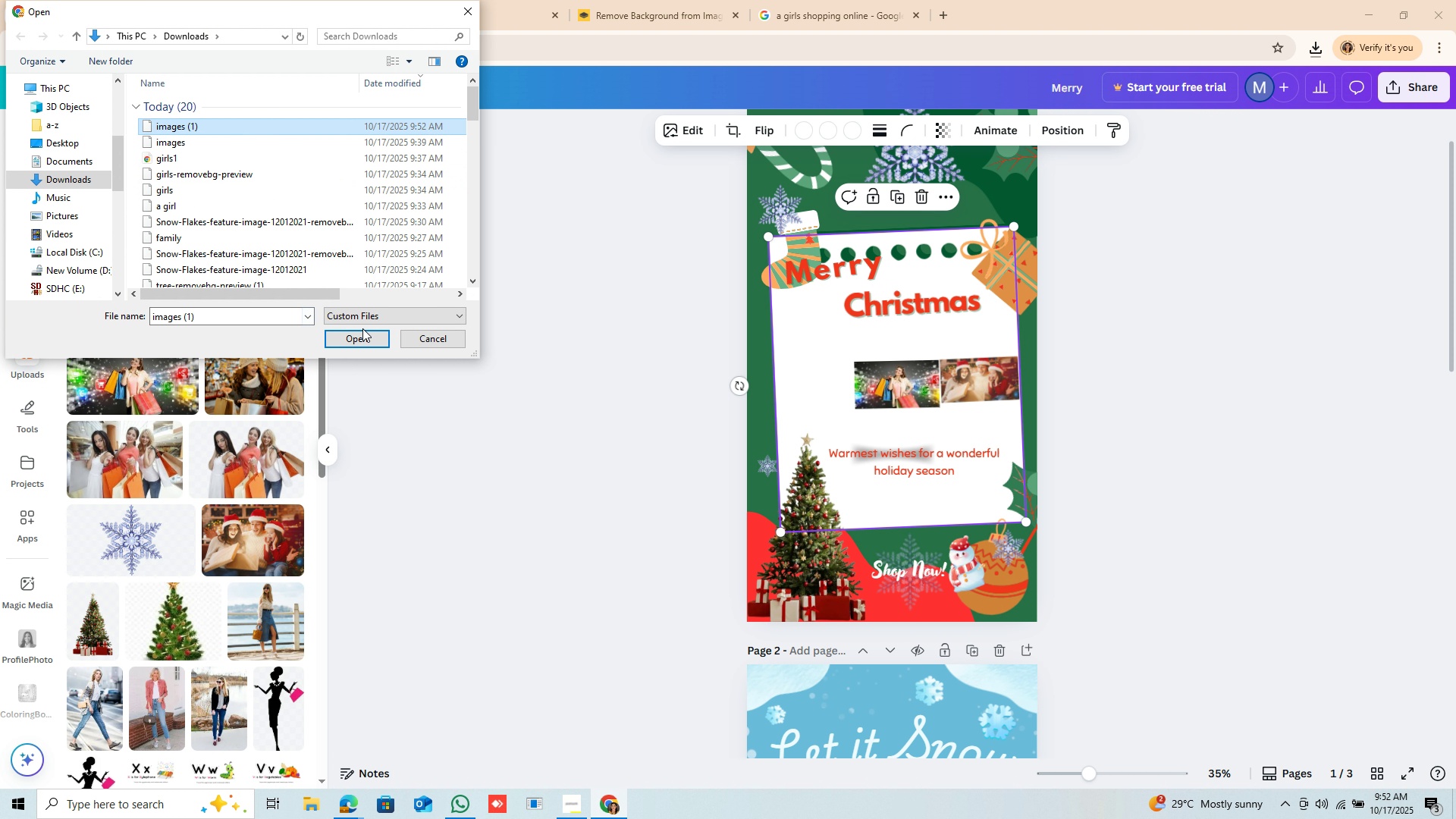 
left_click([359, 343])
 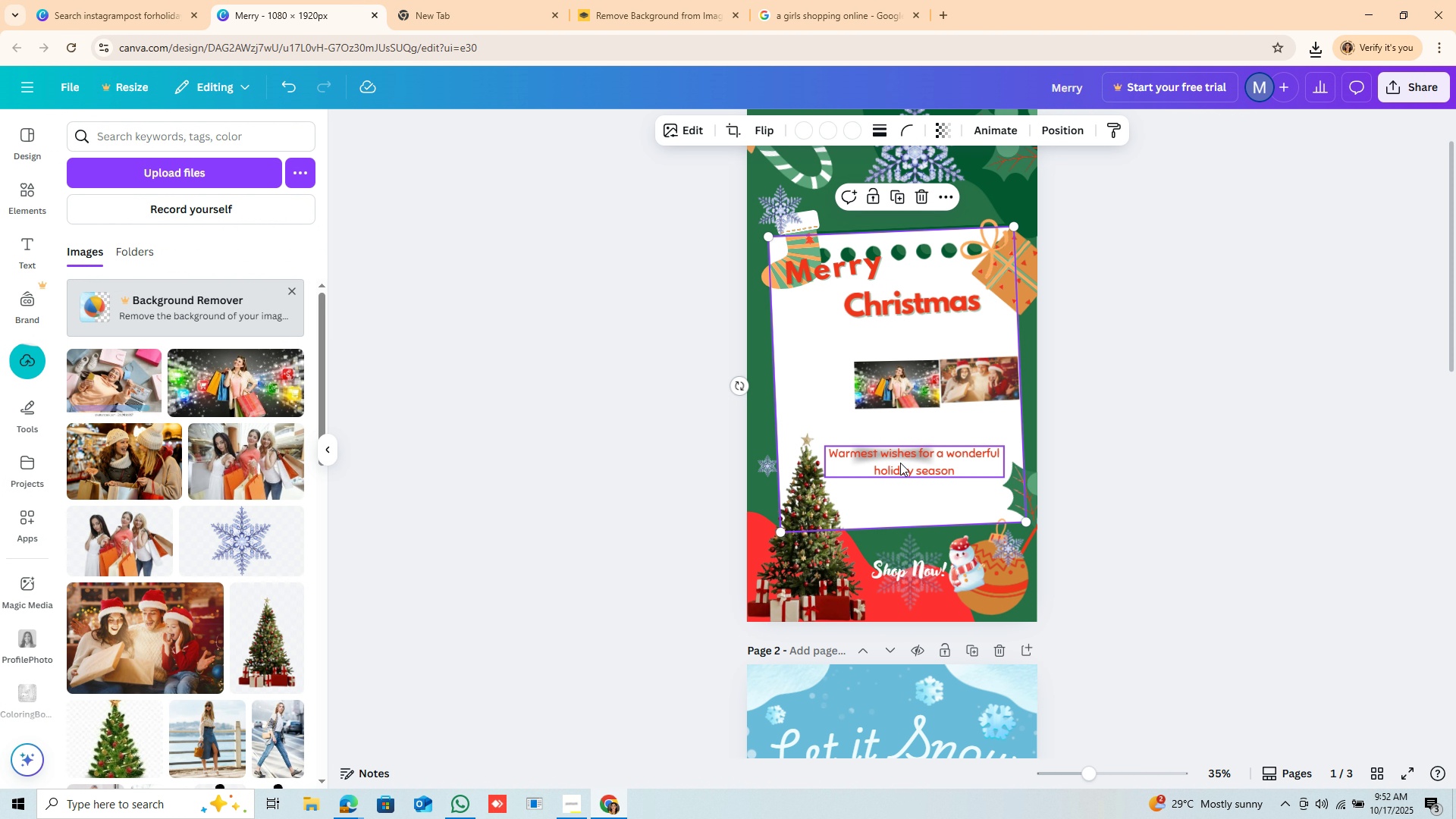 
wait(6.42)
 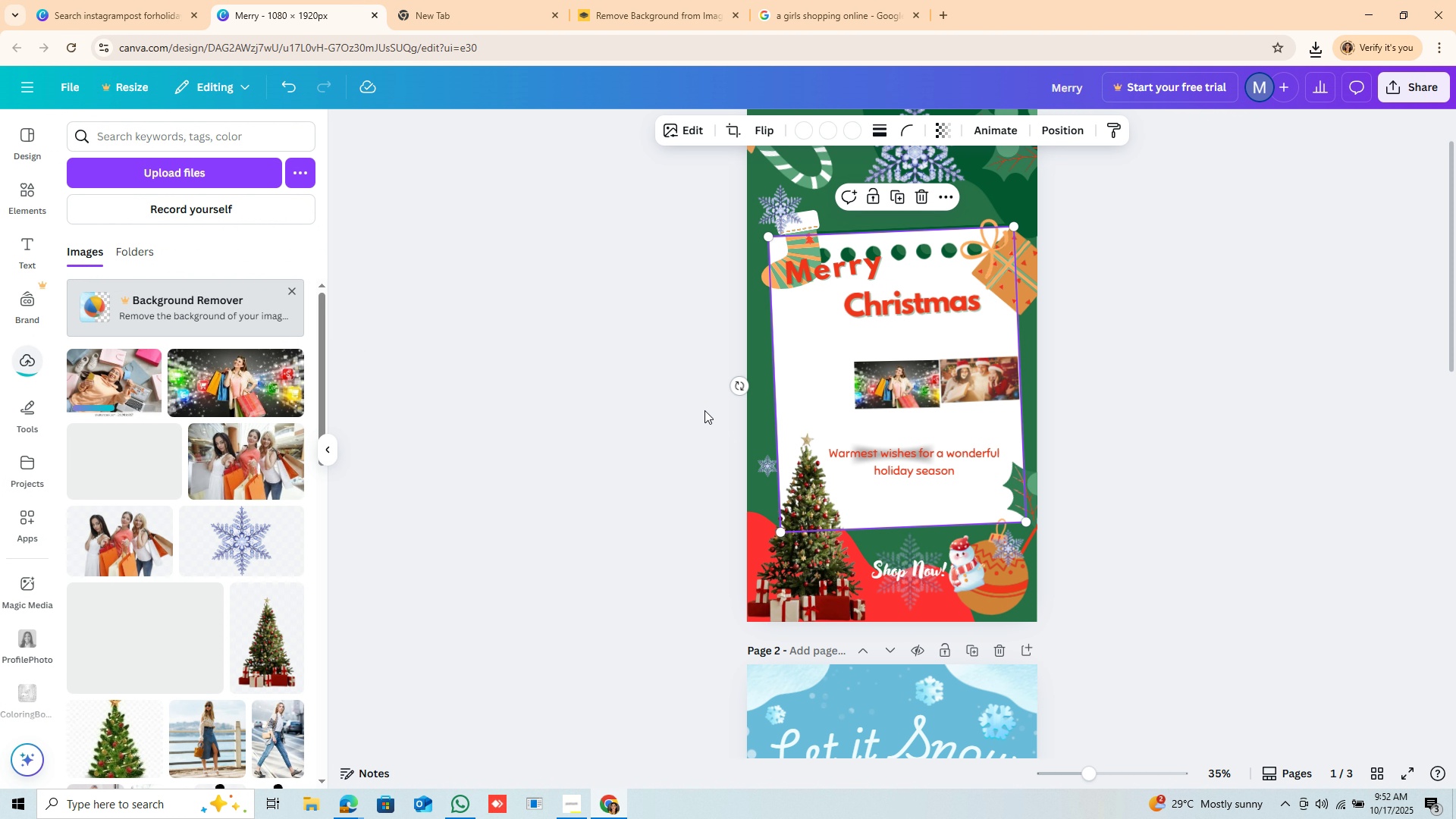 
left_click_drag(start_coordinate=[915, 391], to_coordinate=[834, 389])
 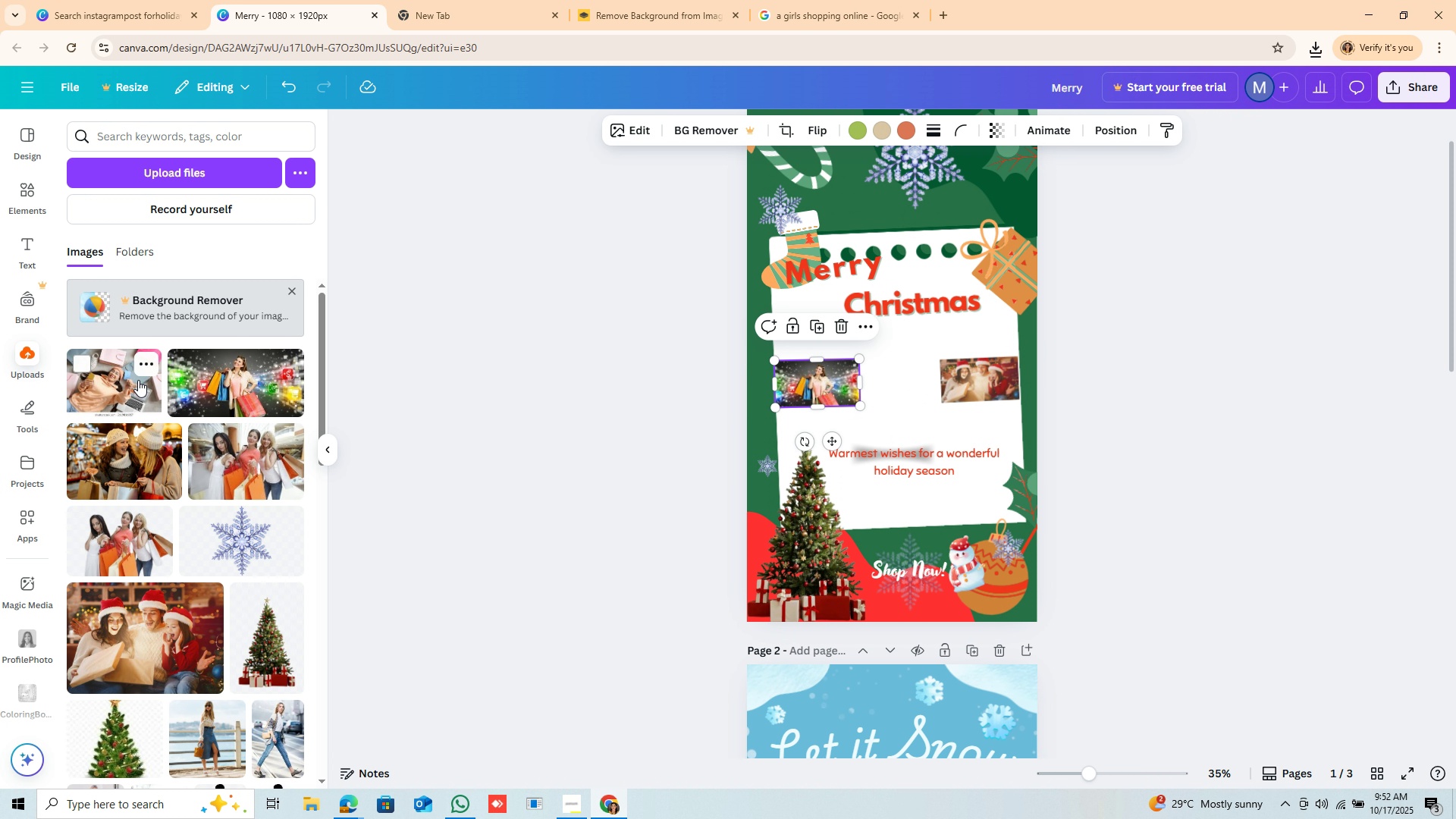 
left_click([138, 380])
 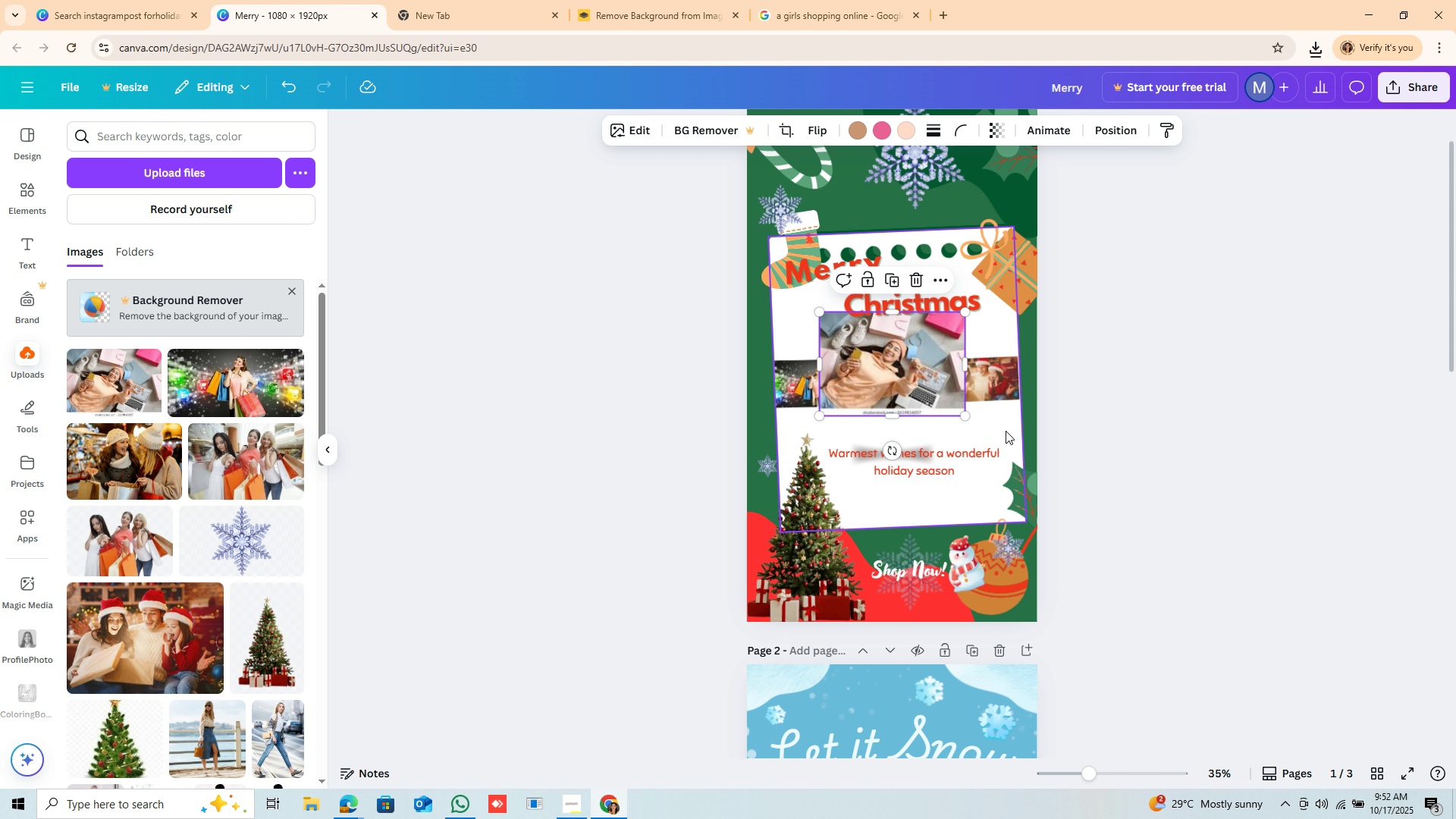 
left_click_drag(start_coordinate=[906, 375], to_coordinate=[924, 302])
 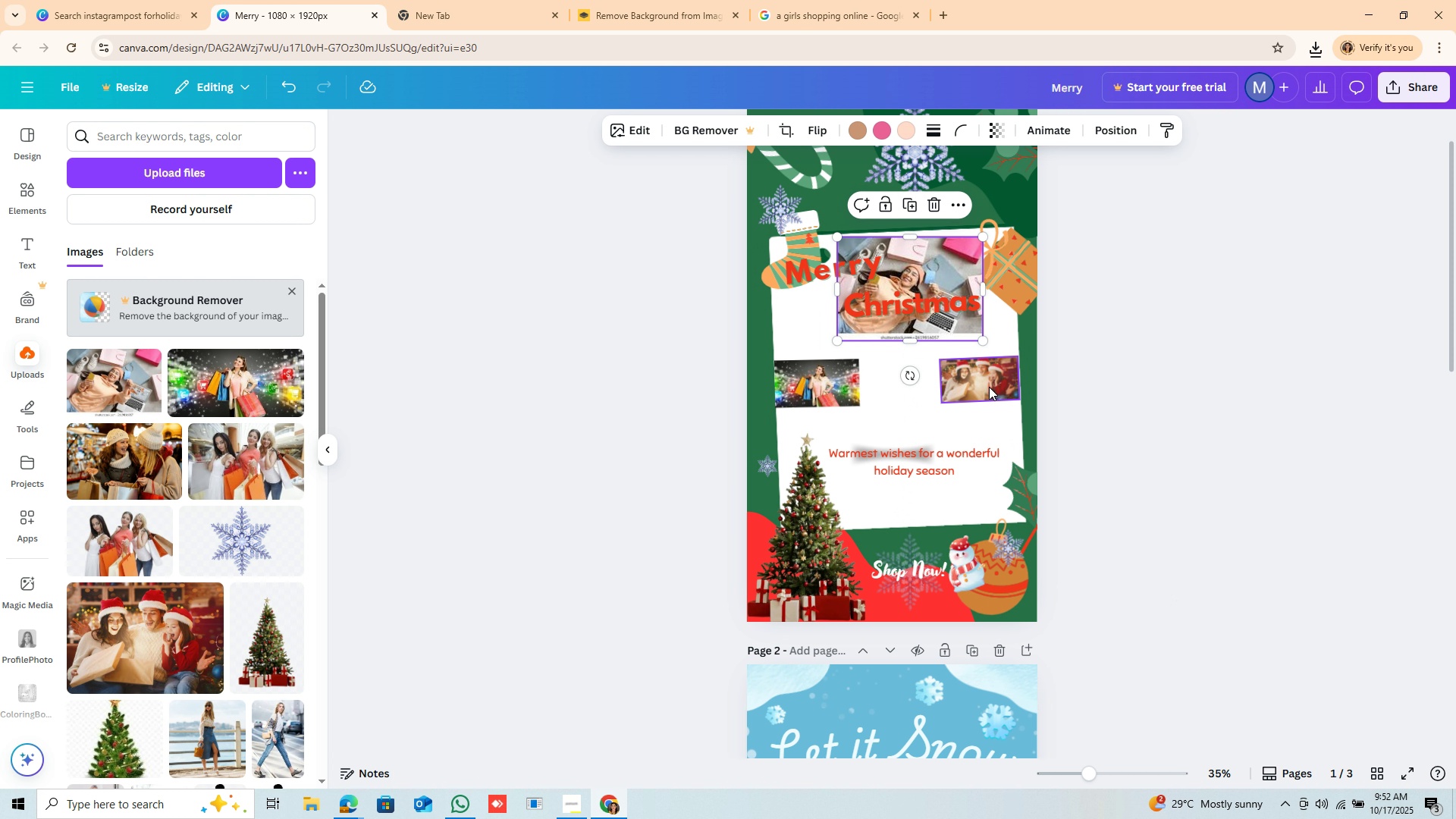 
left_click_drag(start_coordinate=[989, 387], to_coordinate=[900, 402])
 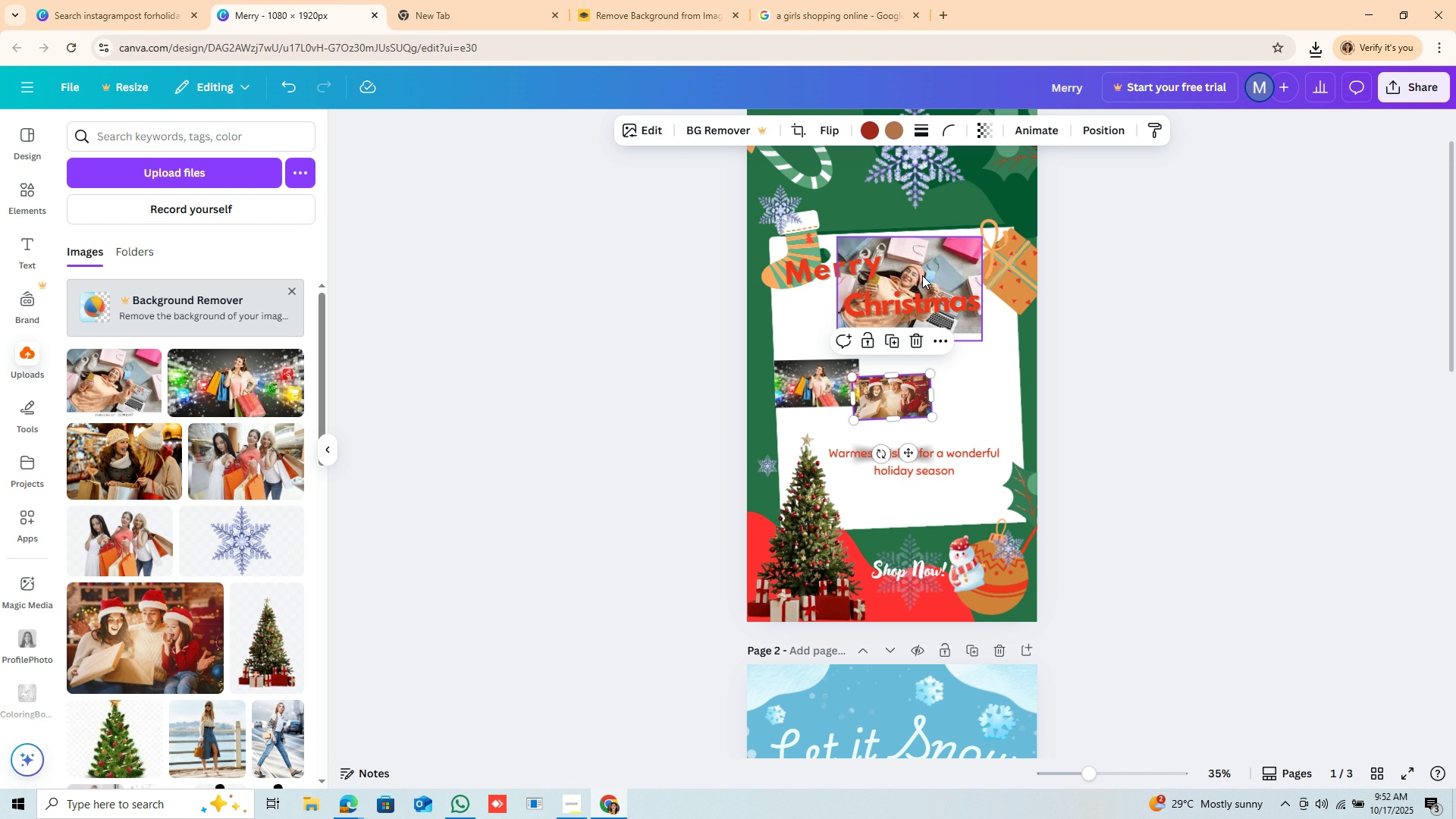 
left_click_drag(start_coordinate=[922, 275], to_coordinate=[965, 380])
 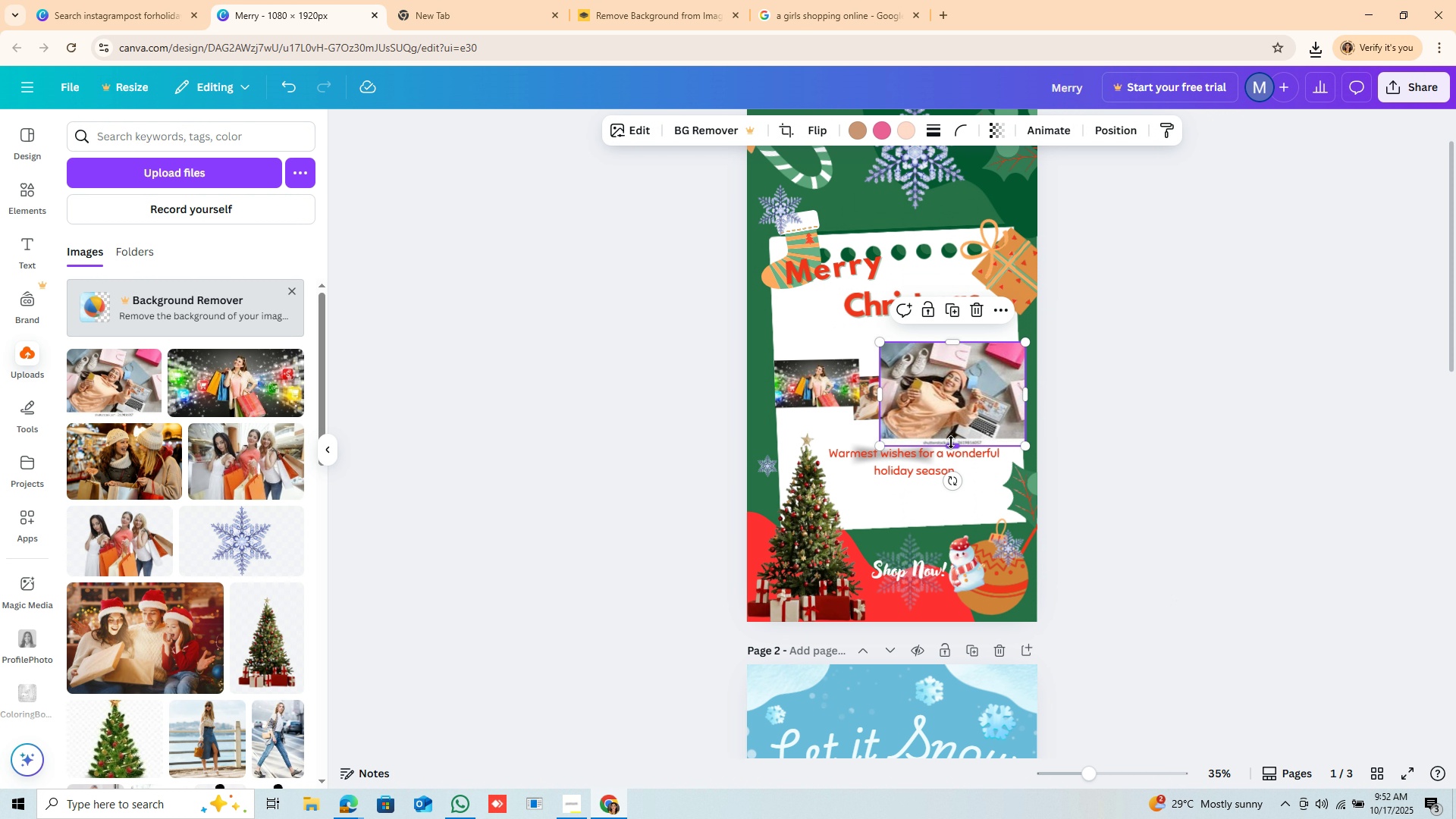 
left_click_drag(start_coordinate=[950, 446], to_coordinate=[955, 430])
 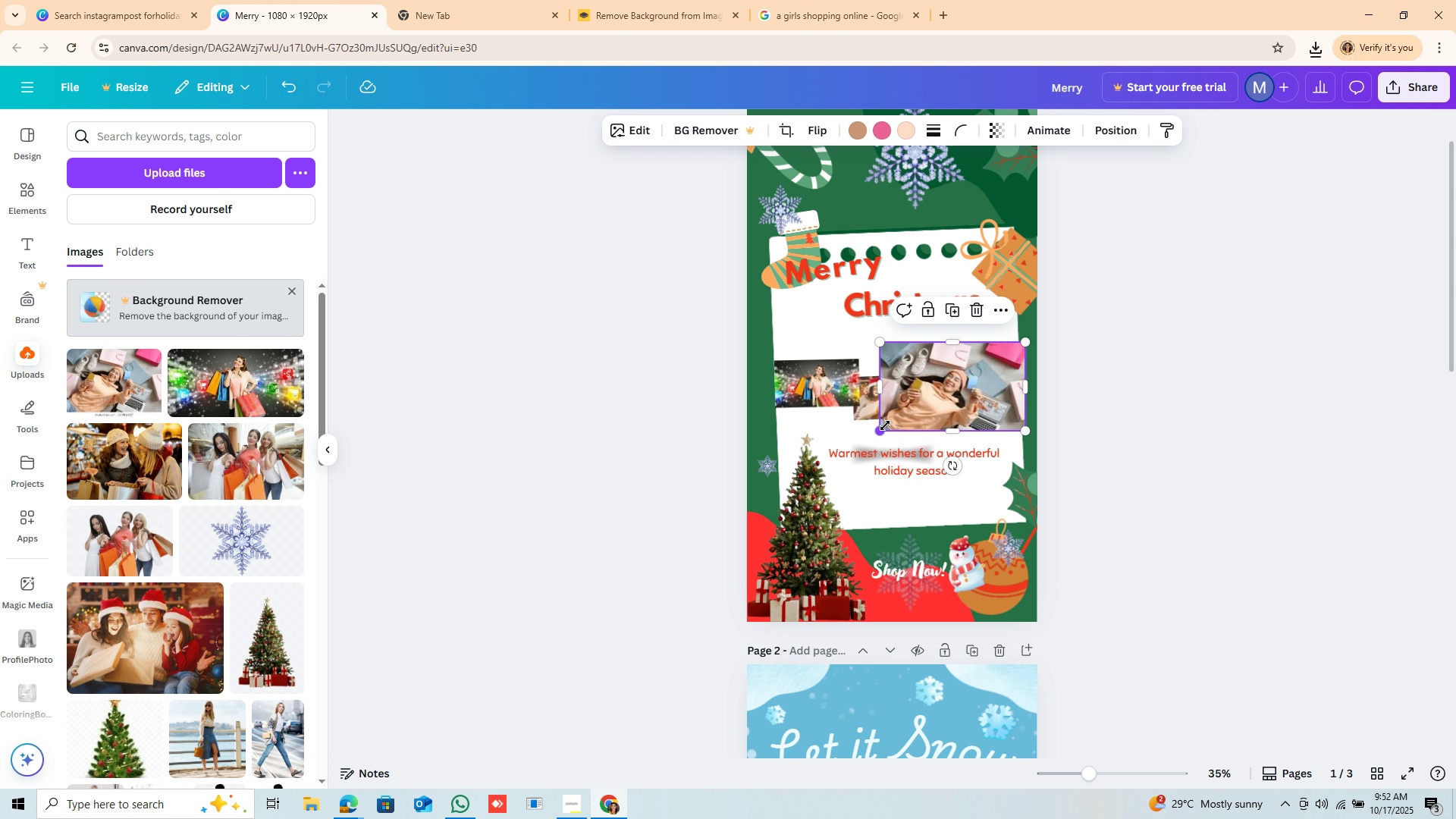 
left_click_drag(start_coordinate=[885, 425], to_coordinate=[956, 394])
 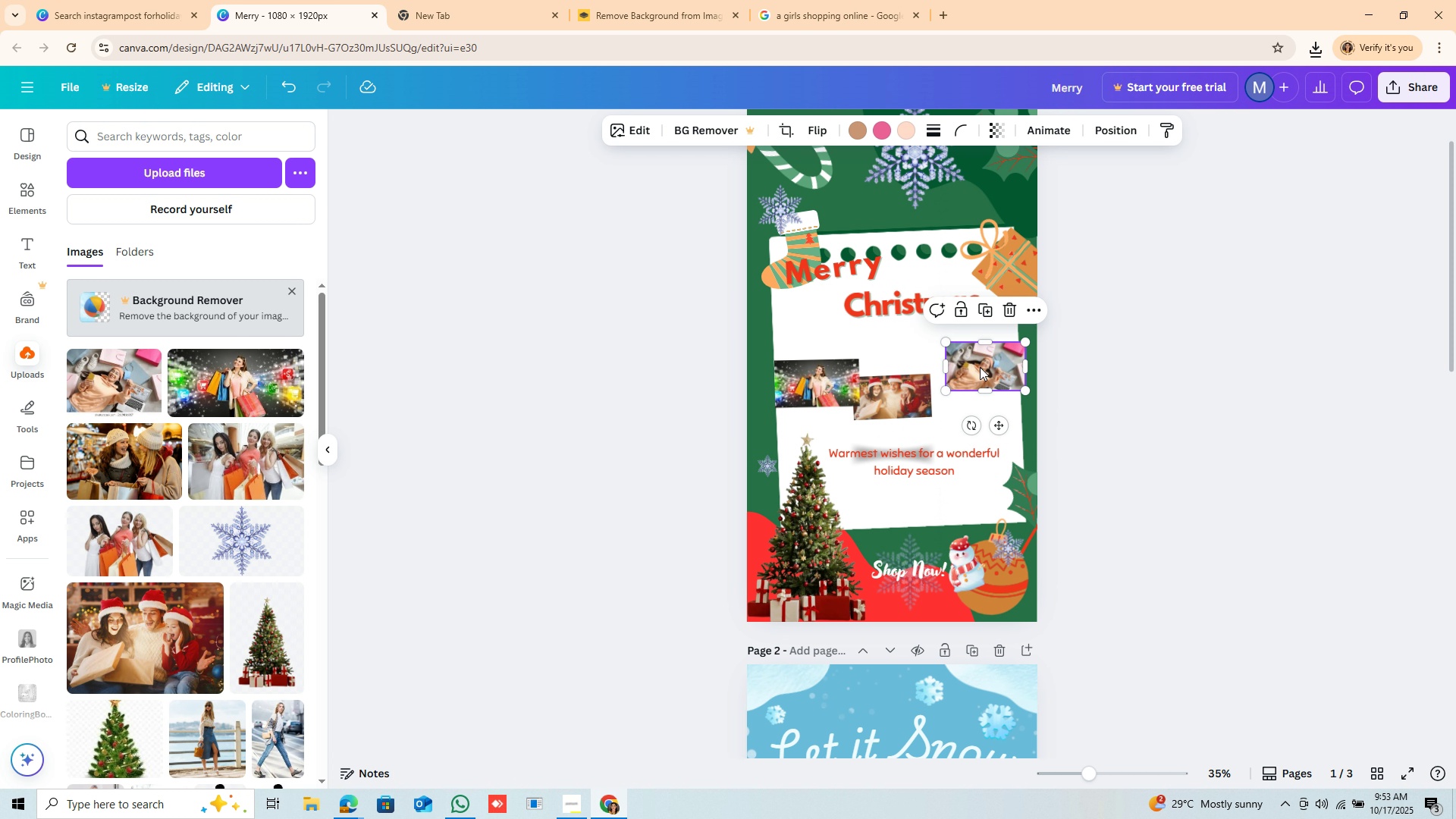 
left_click_drag(start_coordinate=[980, 368], to_coordinate=[972, 372])
 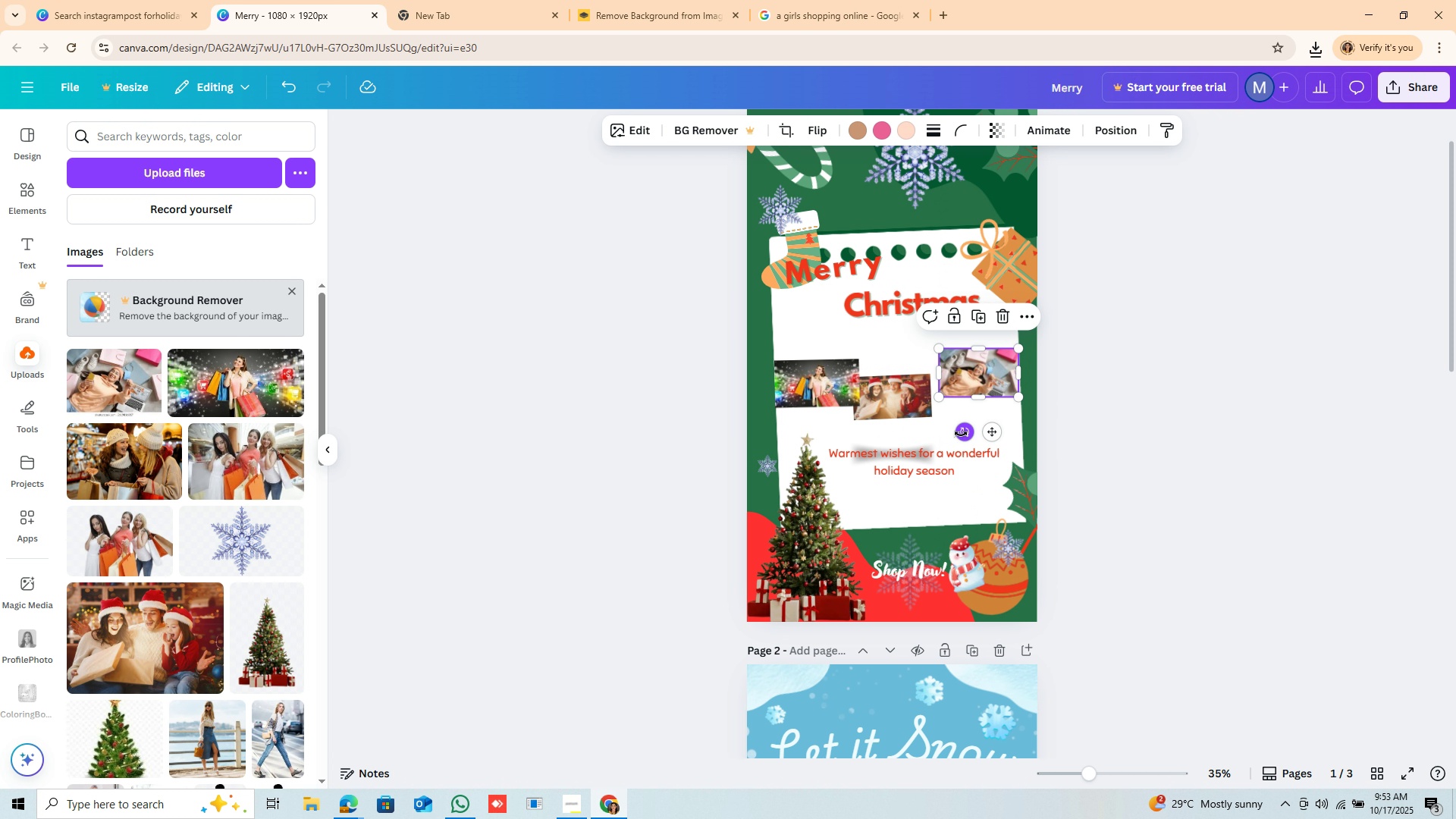 
left_click_drag(start_coordinate=[960, 431], to_coordinate=[964, 435])
 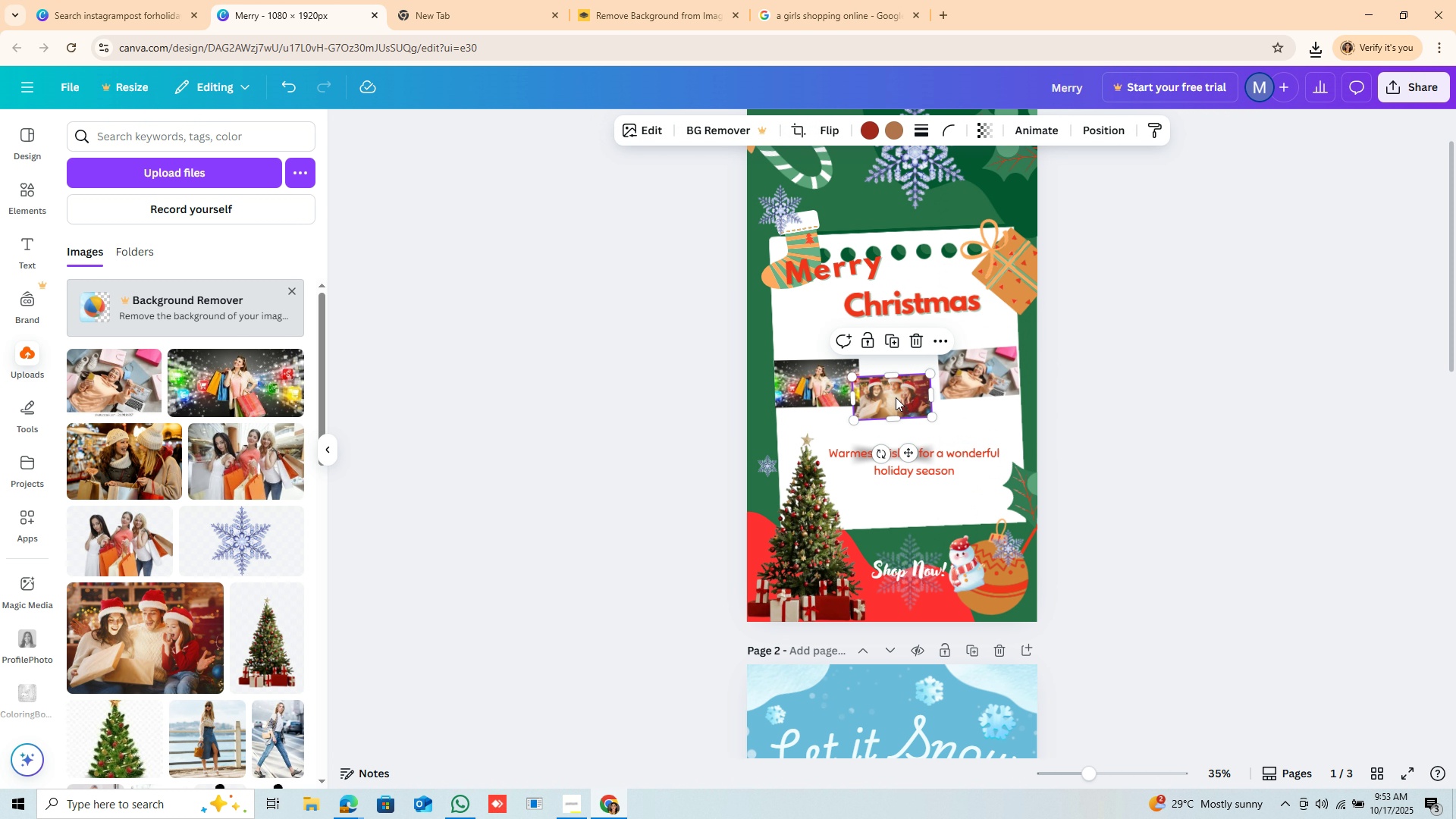 
left_click_drag(start_coordinate=[896, 397], to_coordinate=[906, 396])
 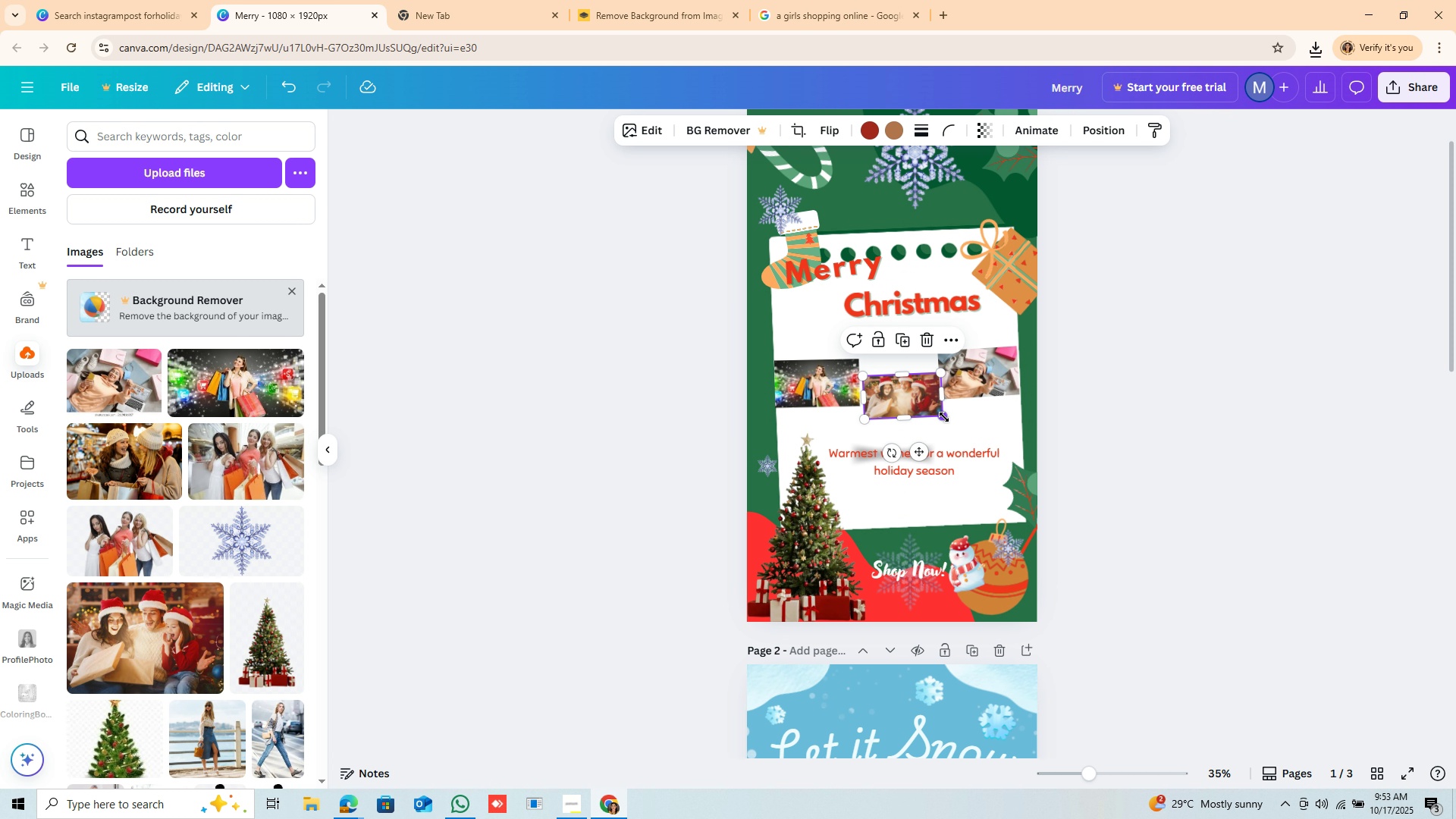 
left_click_drag(start_coordinate=[944, 417], to_coordinate=[958, 438])
 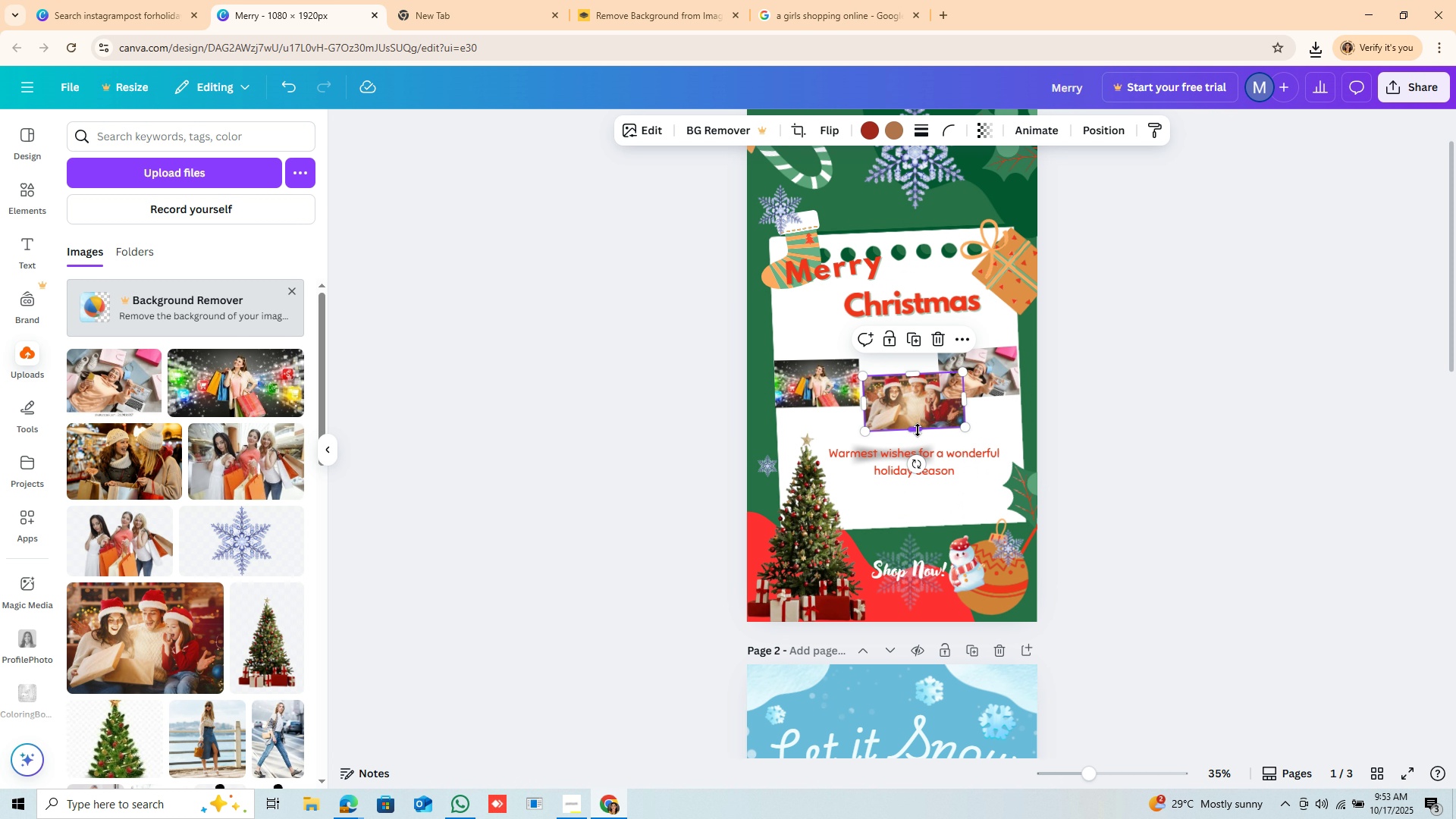 
left_click_drag(start_coordinate=[920, 430], to_coordinate=[899, 435])
 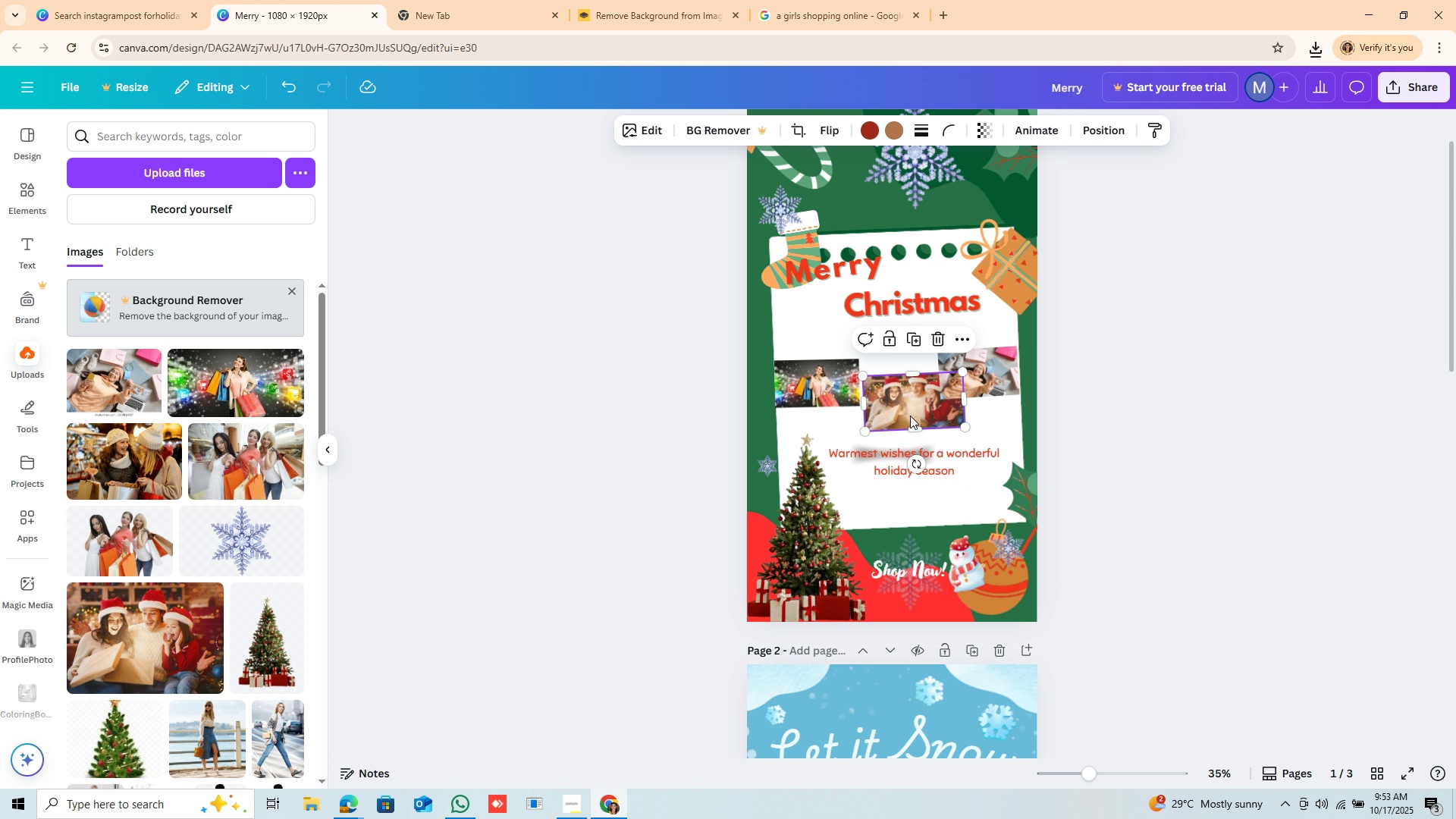 
left_click_drag(start_coordinate=[910, 416], to_coordinate=[895, 427])
 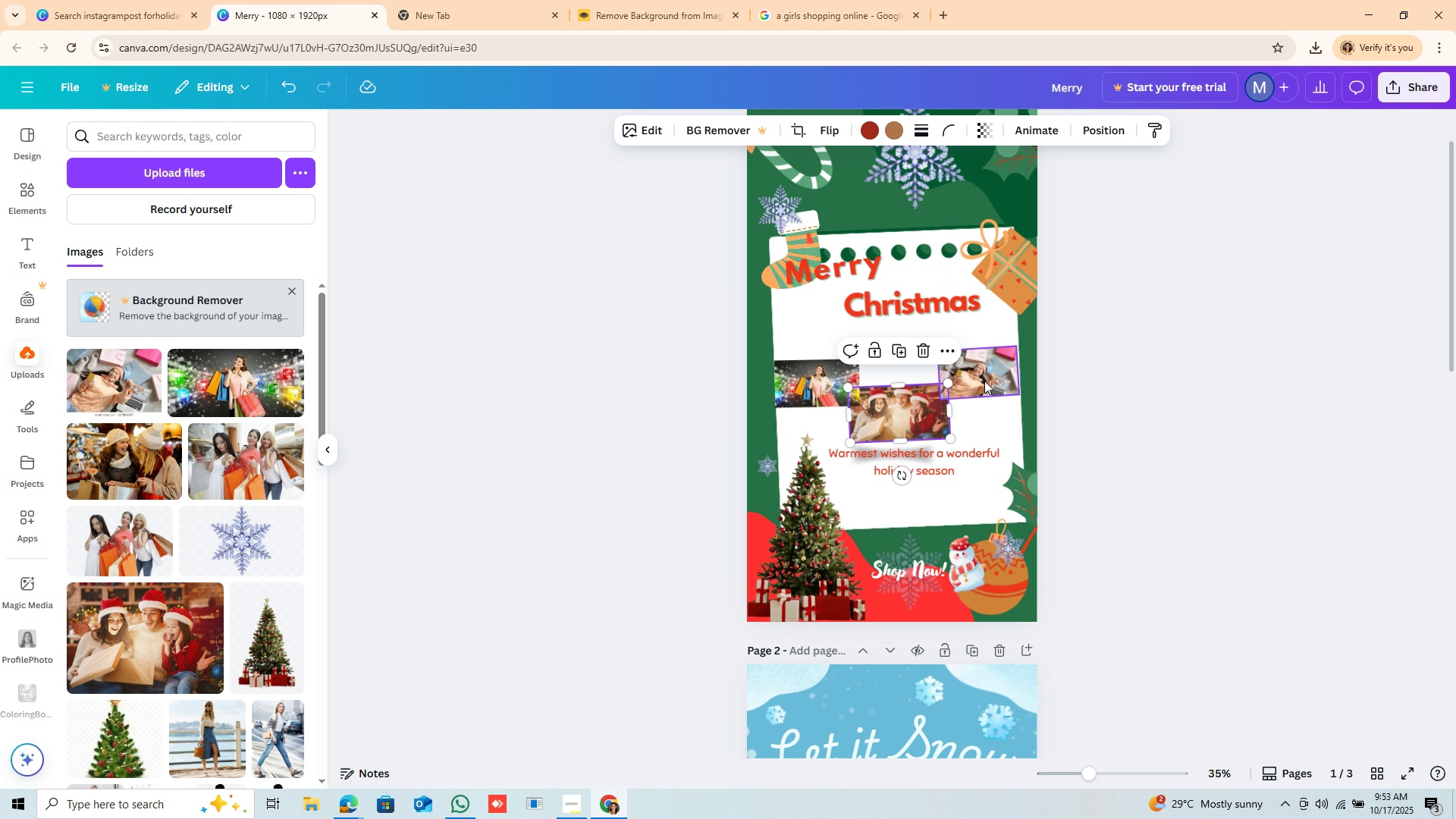 
left_click([977, 425])
 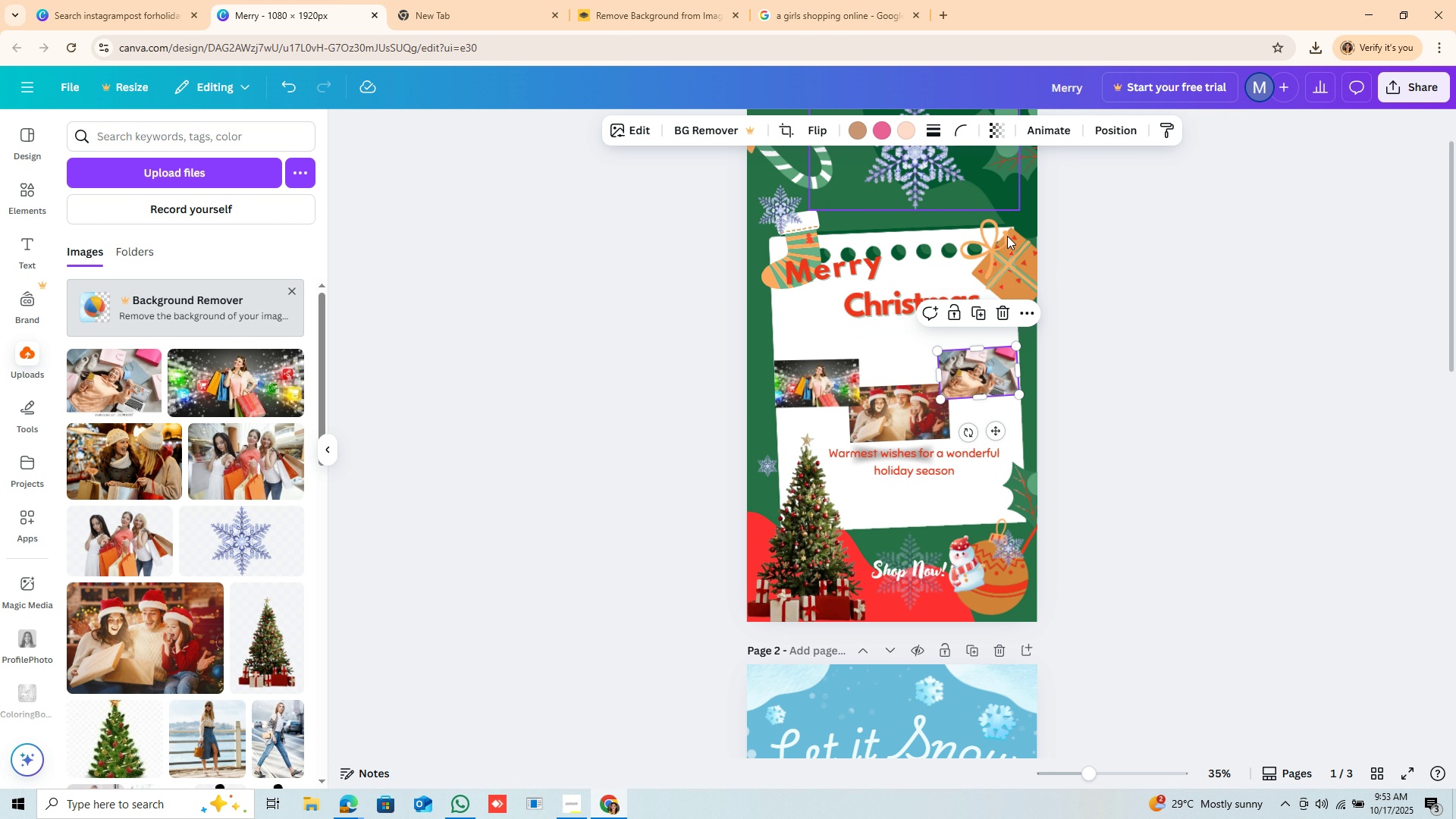 
right_click([971, 364])
 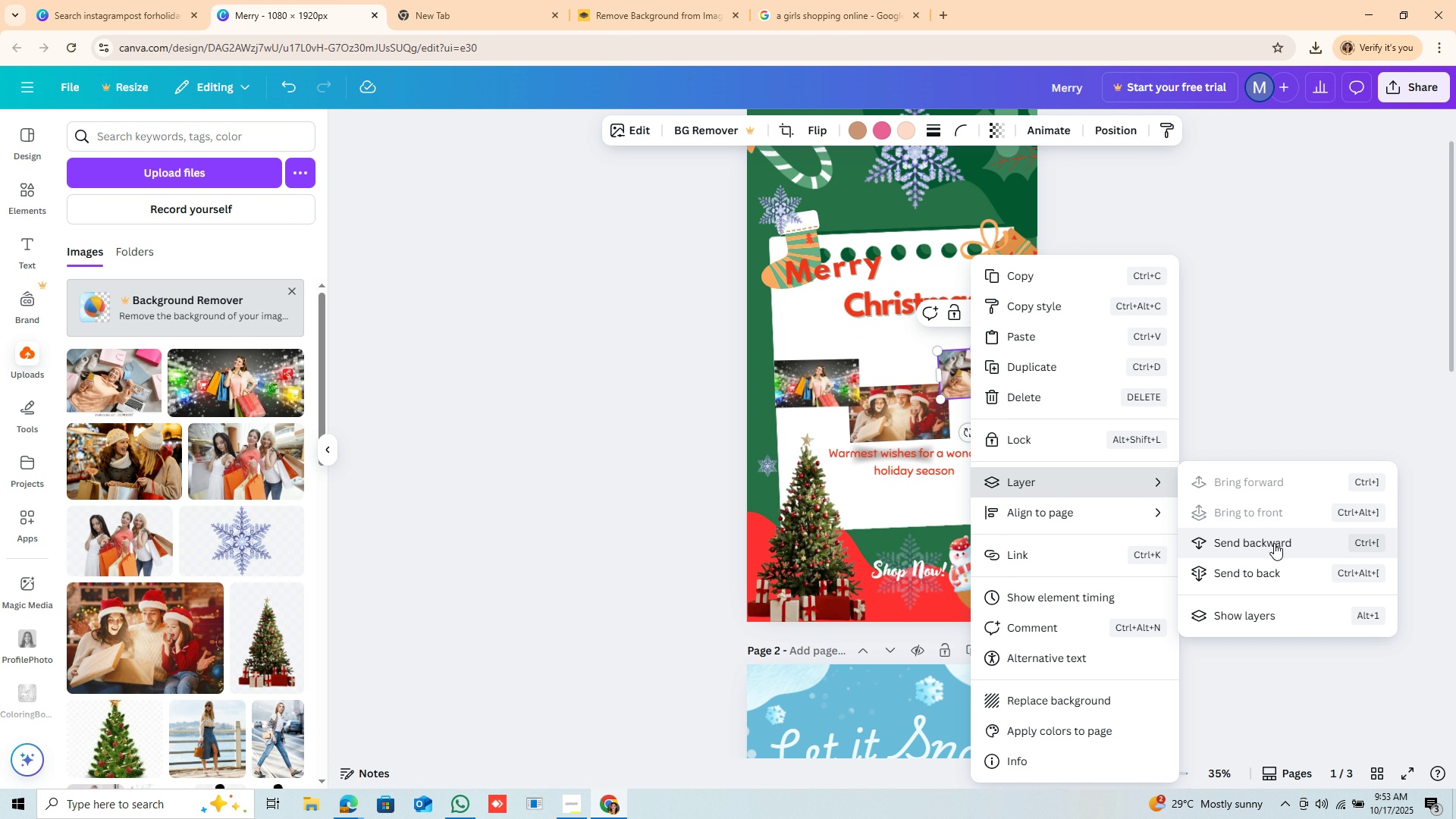 
left_click([1272, 545])
 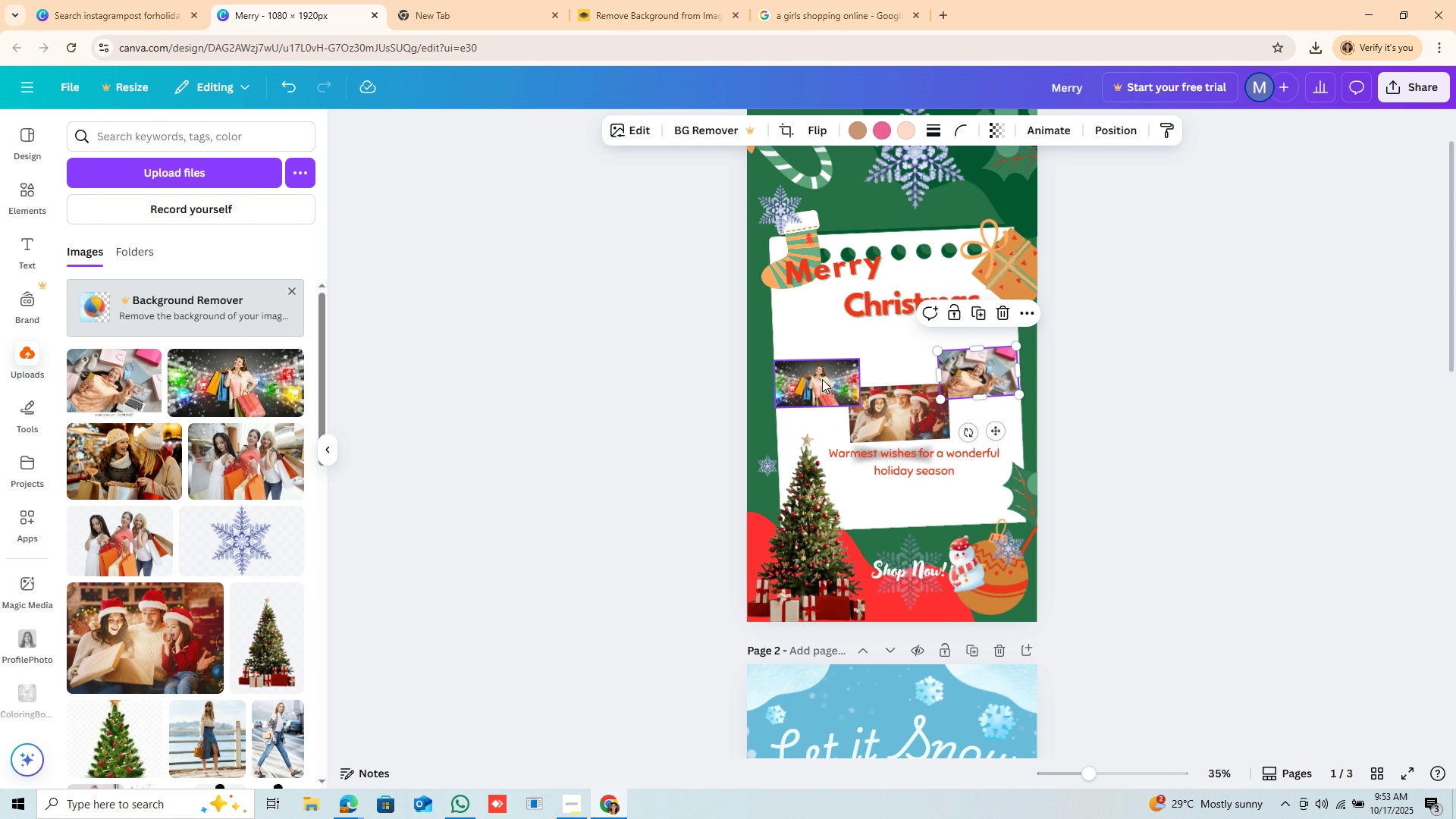 
left_click([822, 381])
 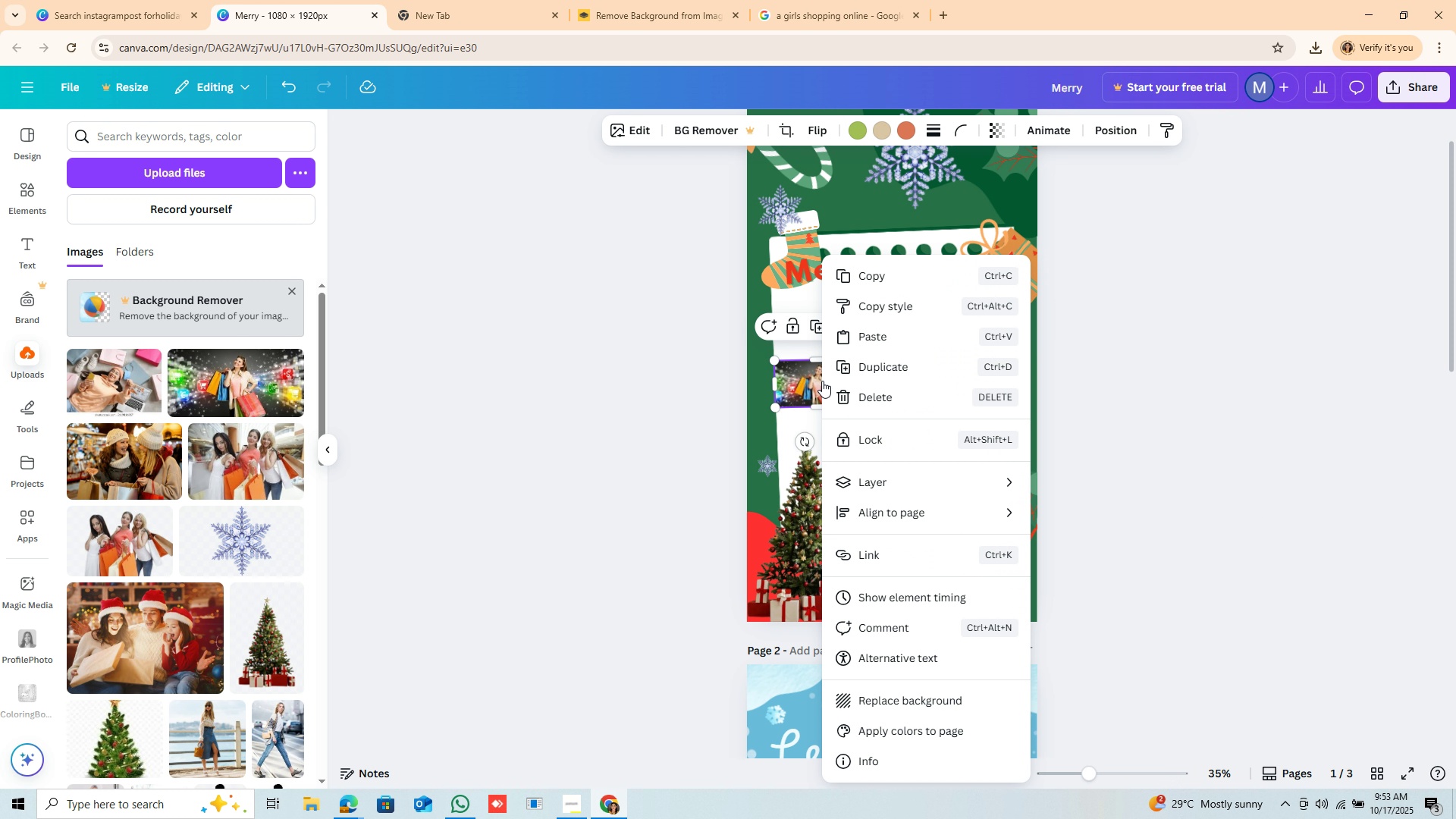 
right_click([822, 381])
 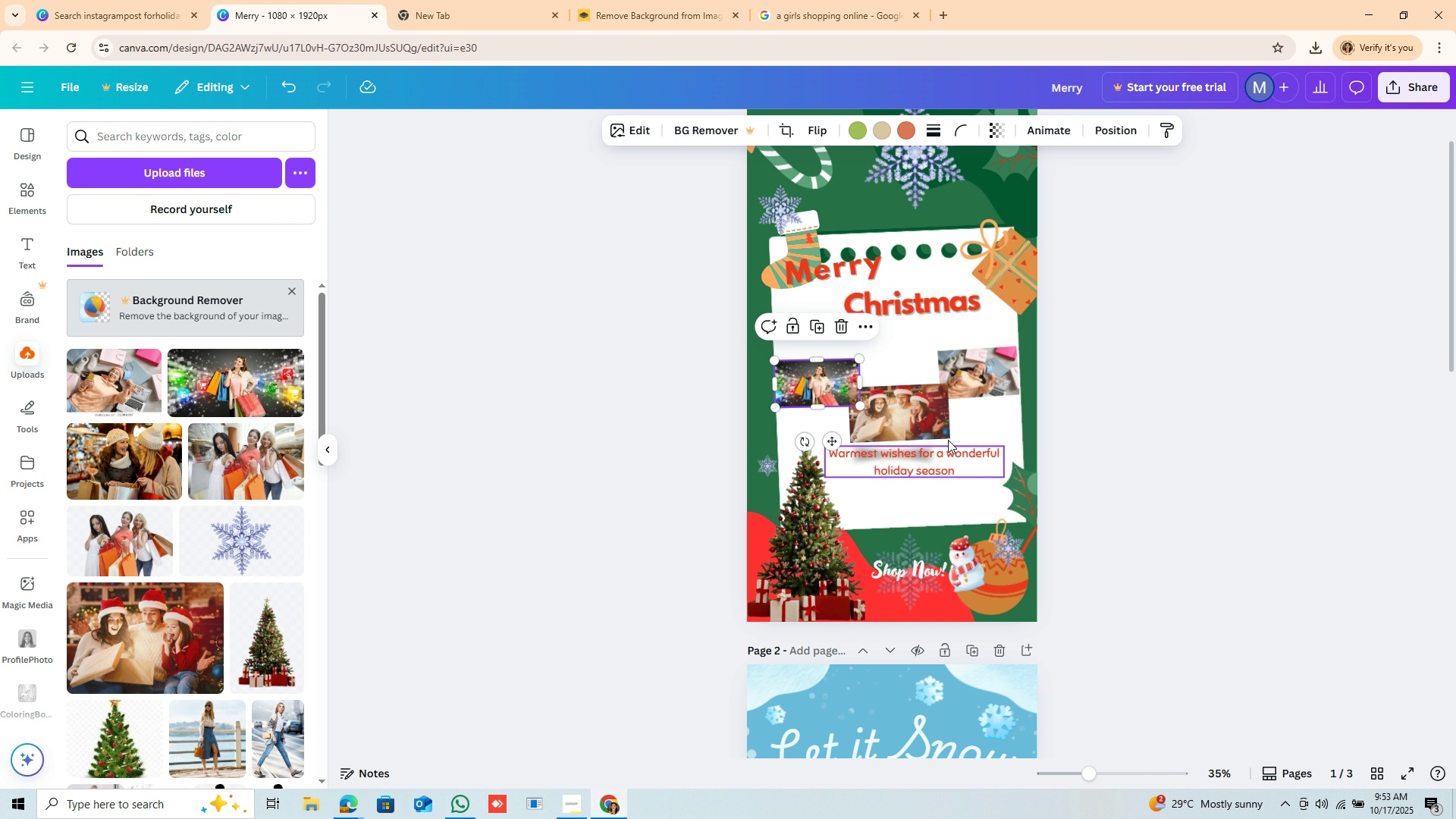 
wait(7.55)
 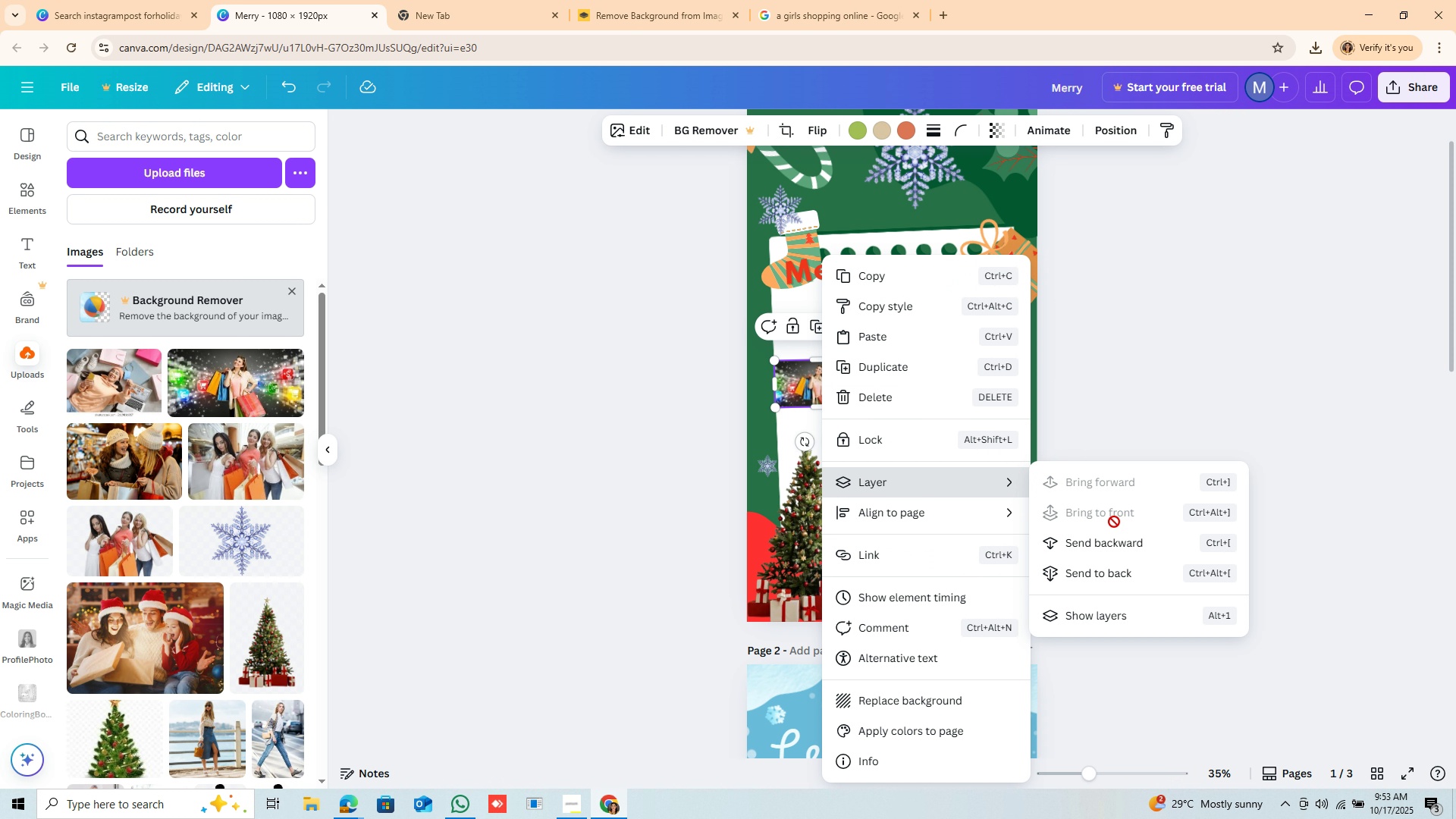 
left_click_drag(start_coordinate=[921, 305], to_coordinate=[926, 325])
 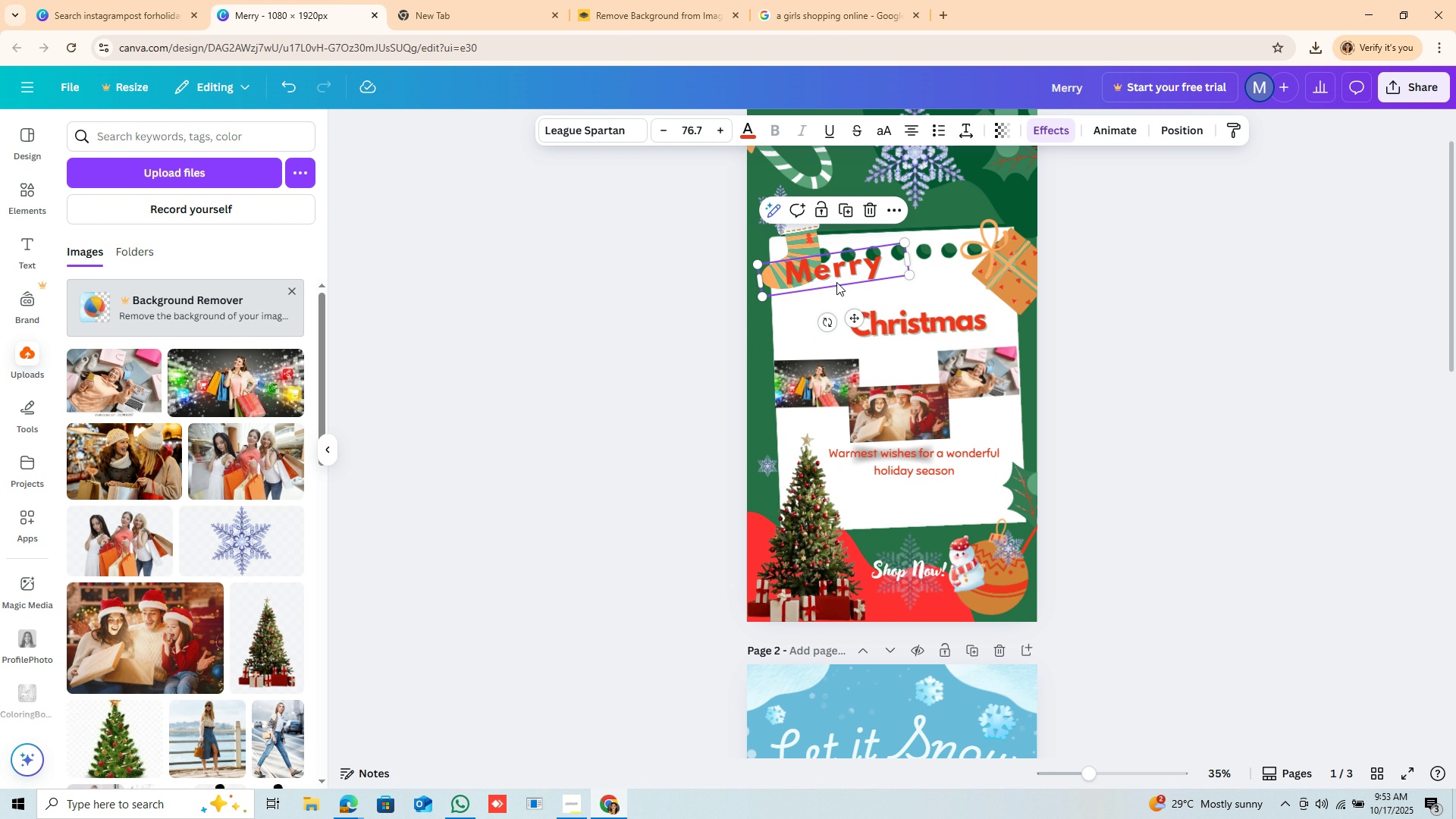 
left_click([836, 282])
 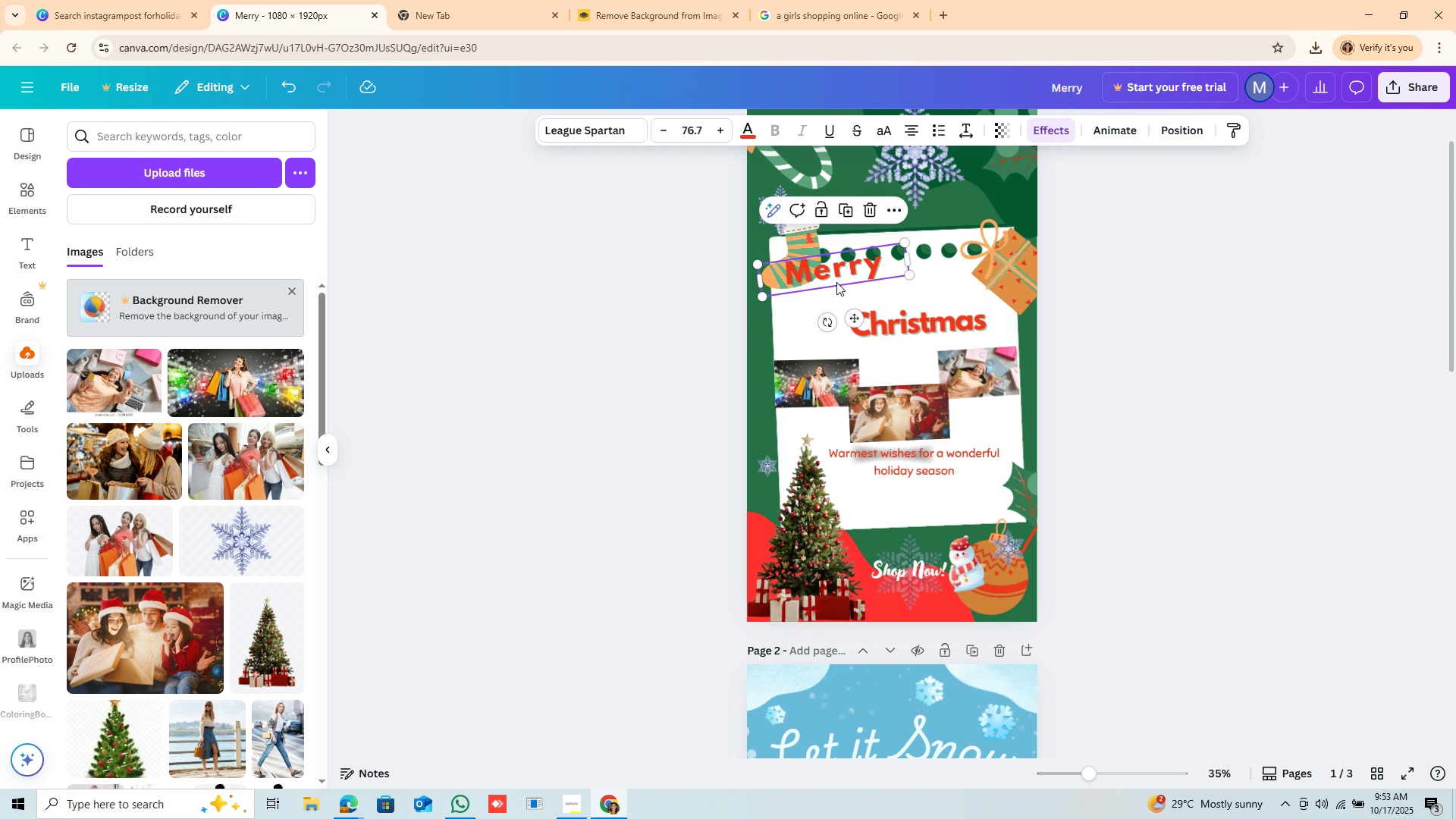 
key(Backspace)
 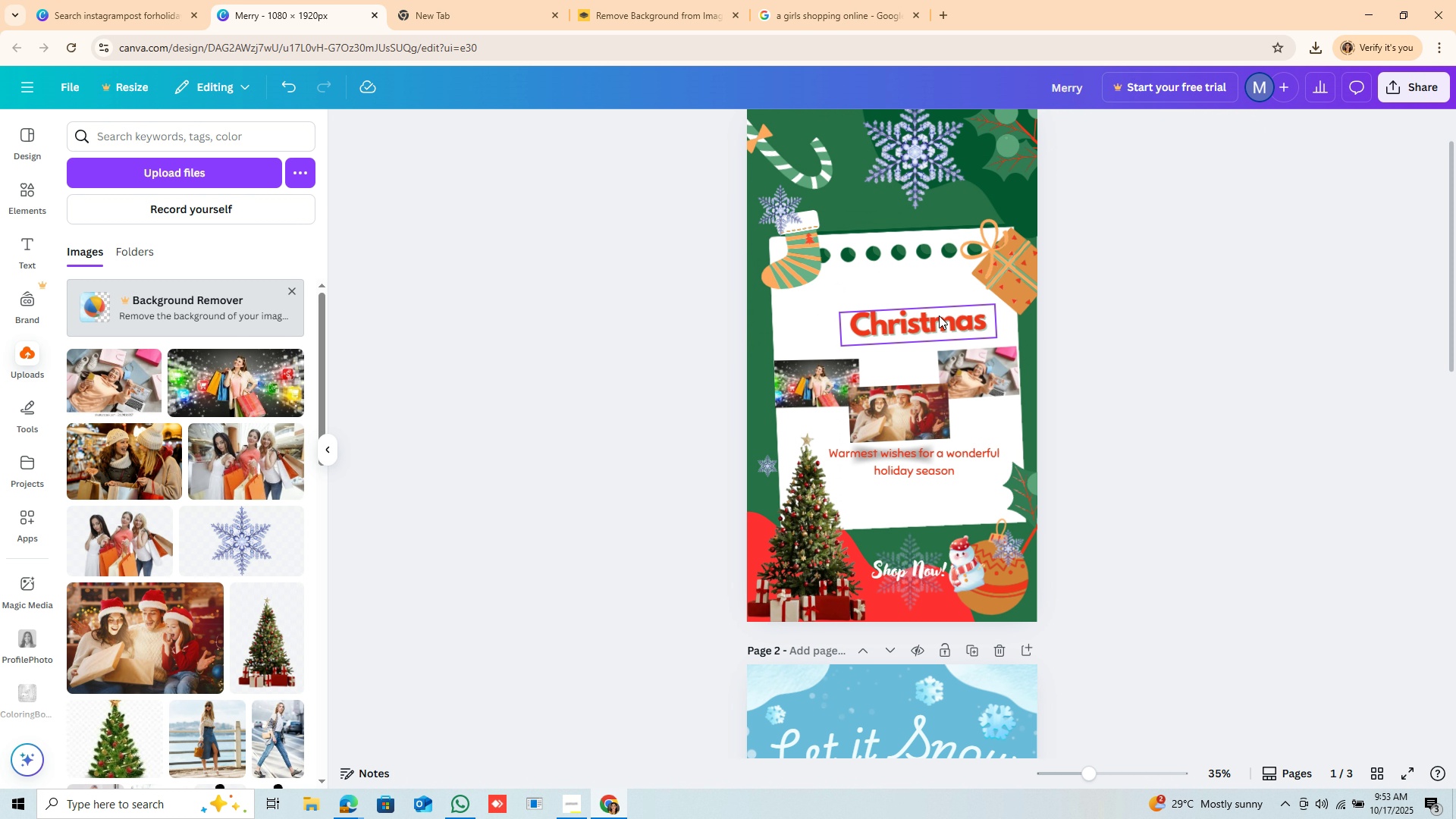 
left_click([941, 315])
 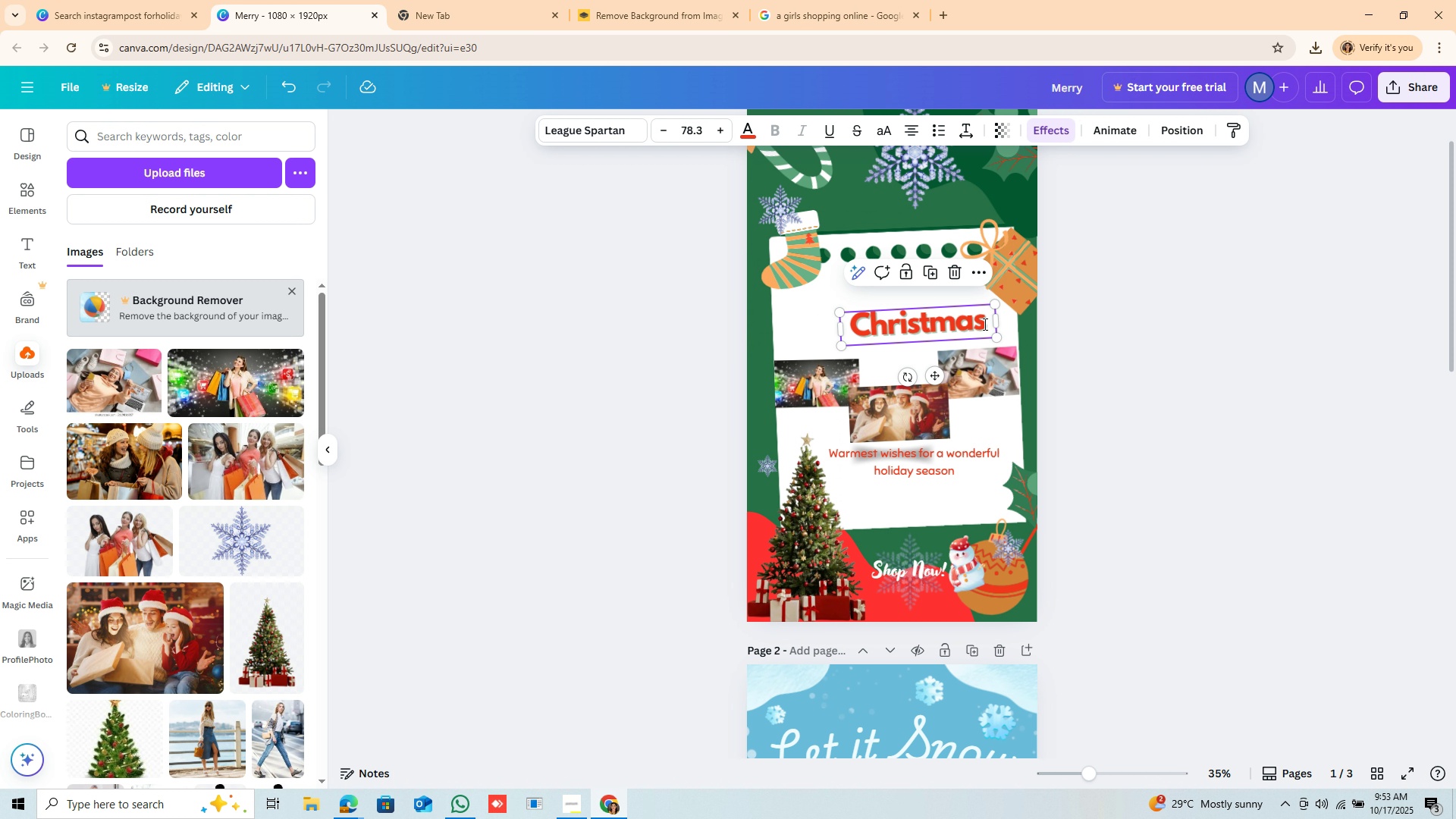 
double_click([984, 324])
 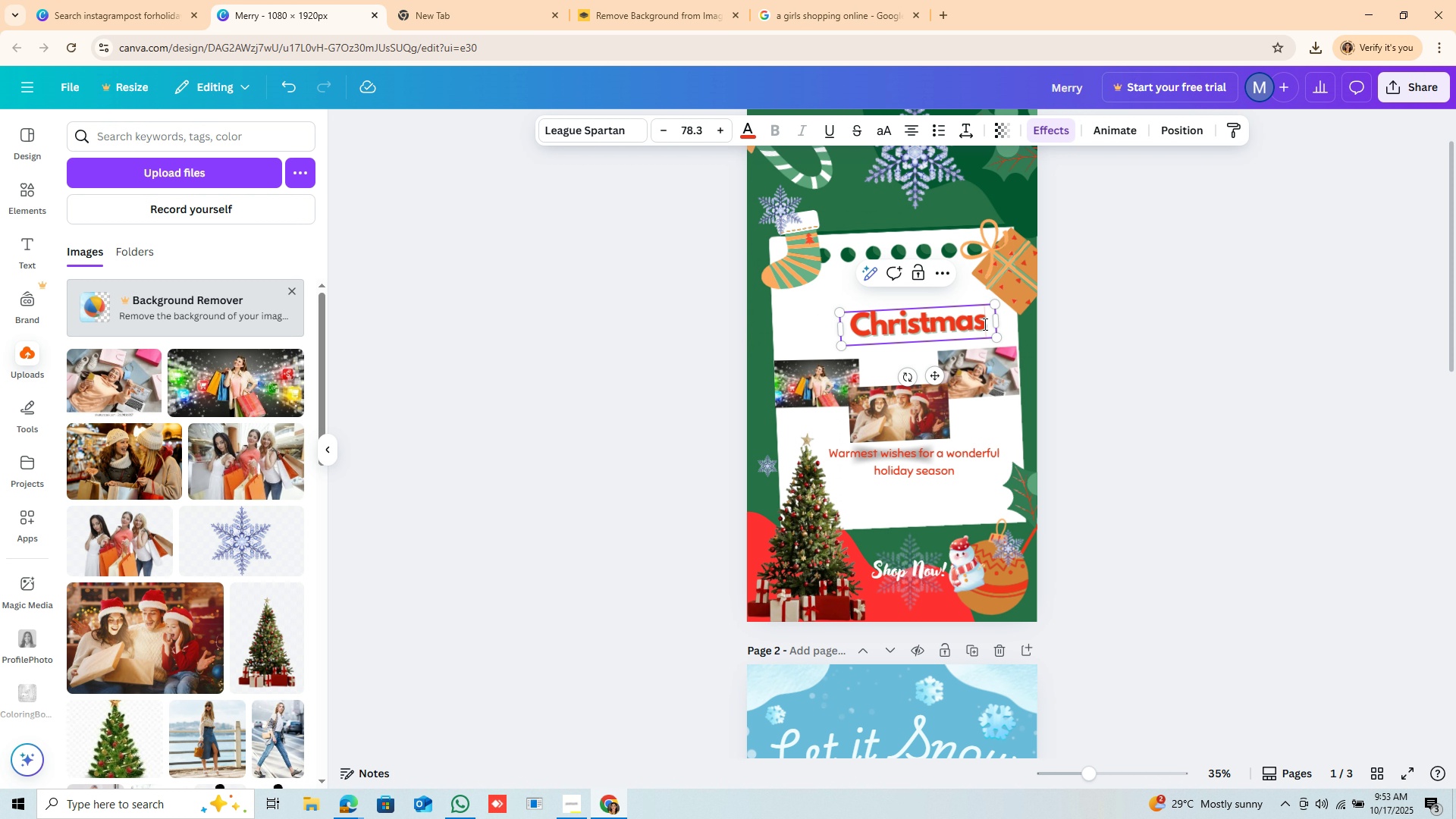 
left_click([984, 324])
 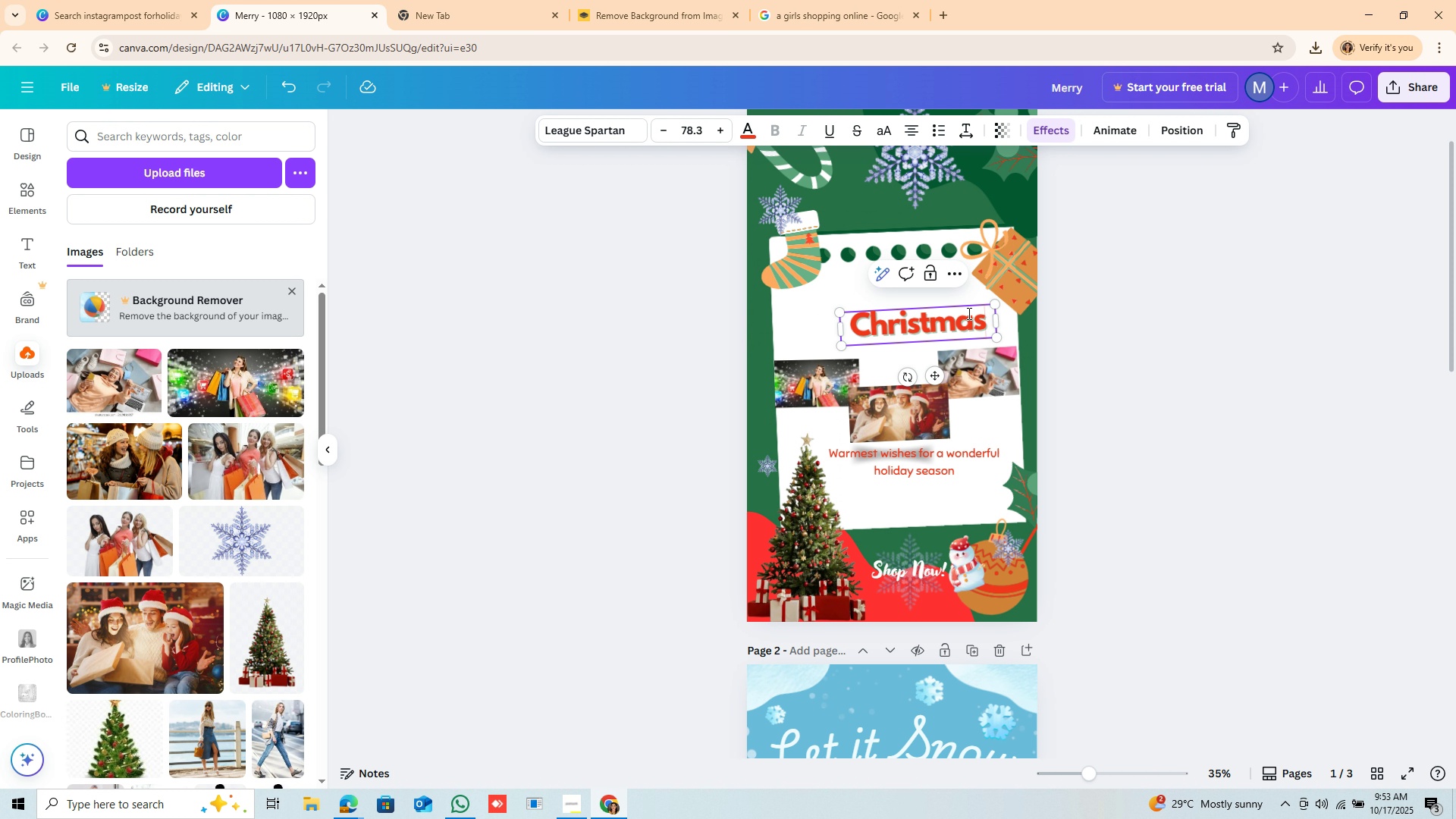 
type( Holiday Sale)
 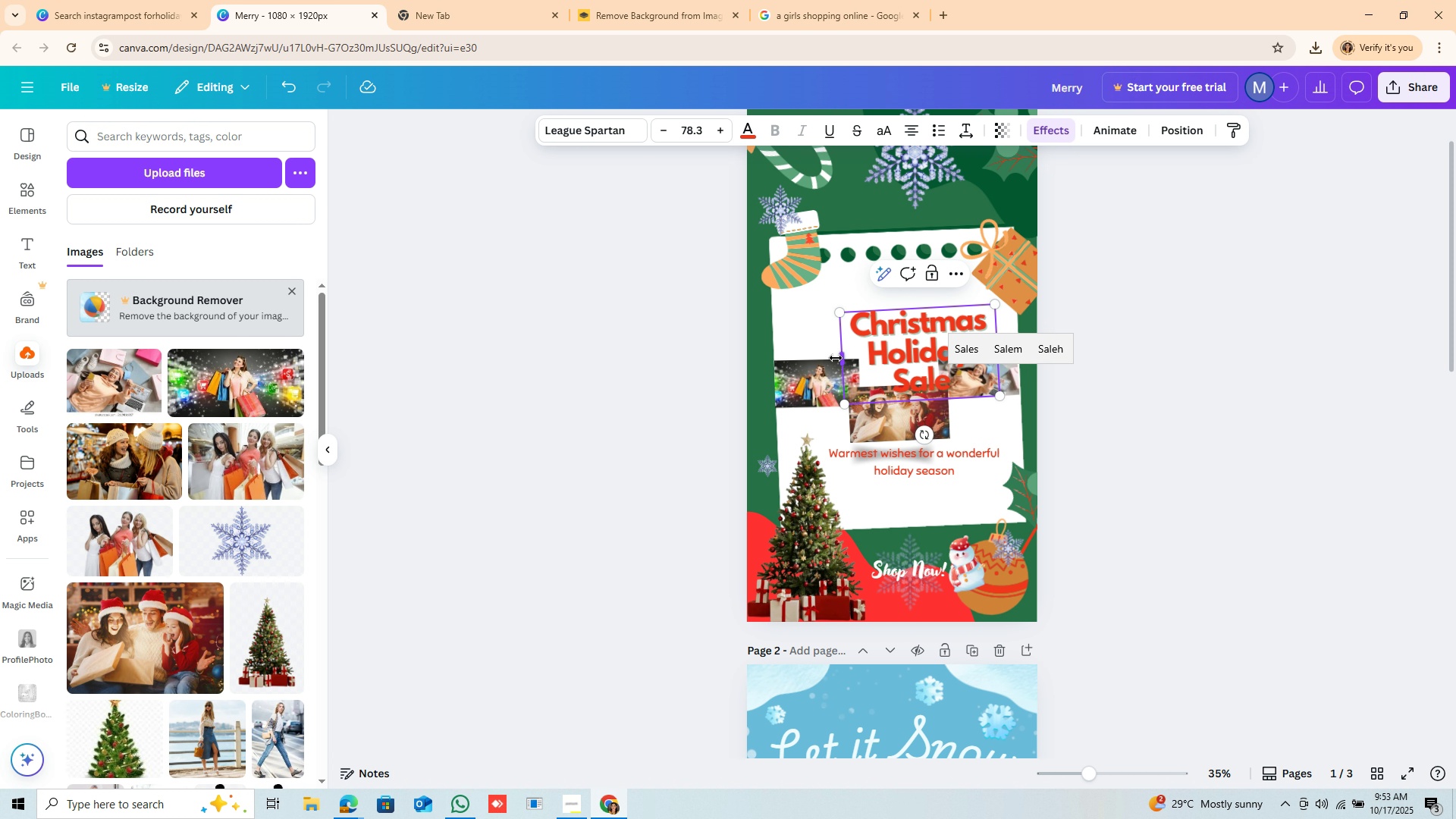 
left_click_drag(start_coordinate=[836, 358], to_coordinate=[724, 365])
 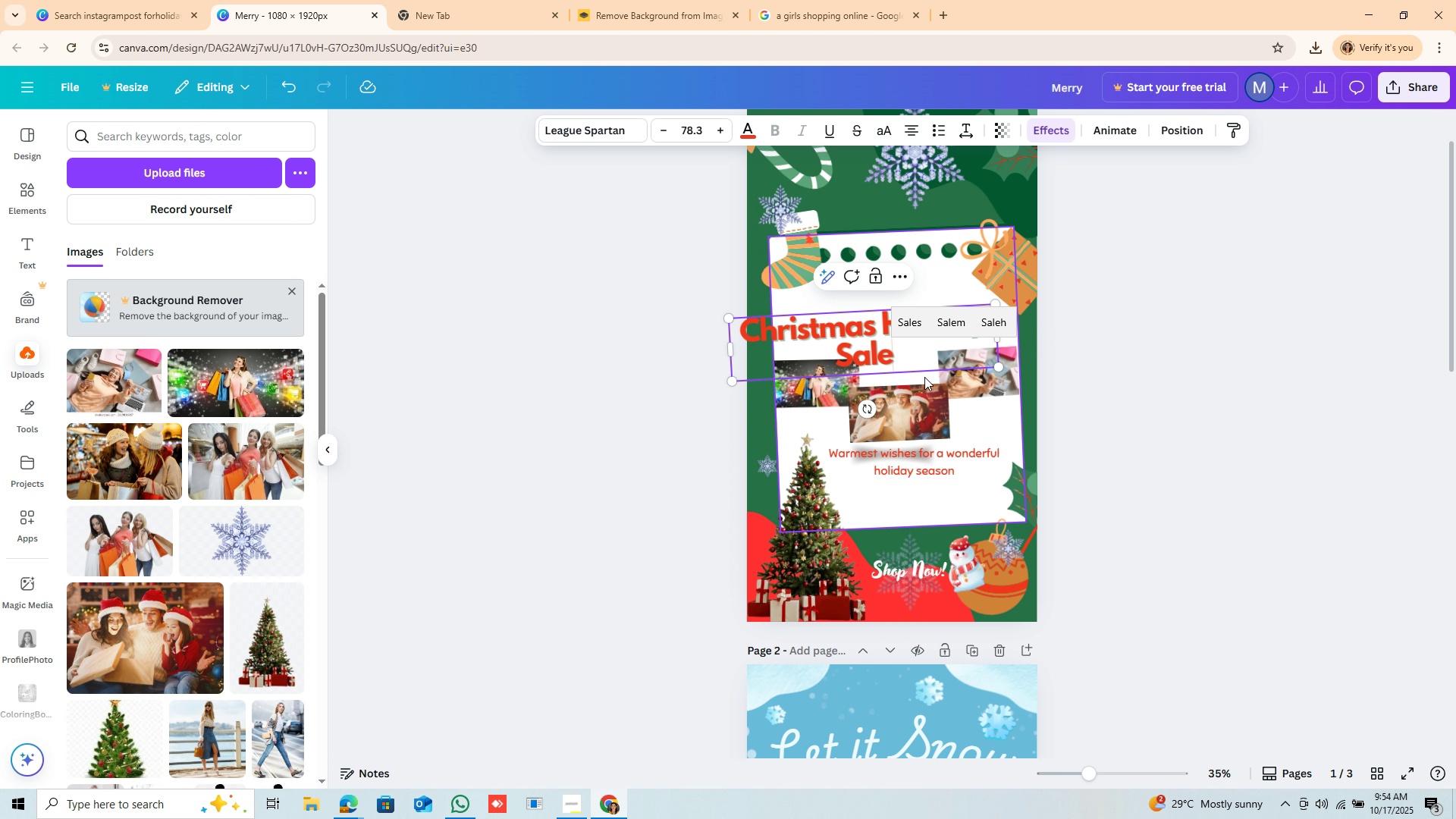 
left_click_drag(start_coordinate=[926, 372], to_coordinate=[931, 391])
 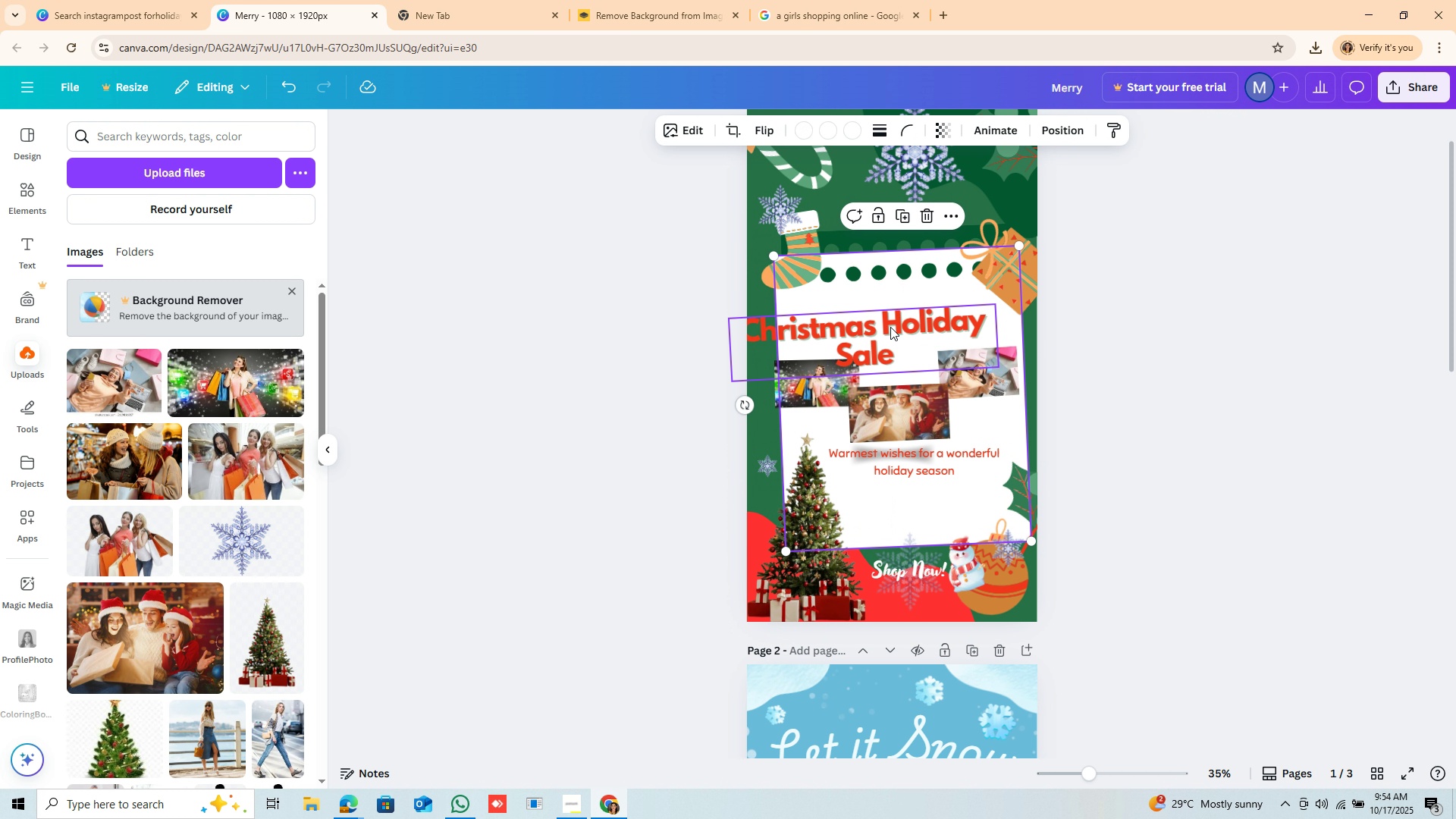 
left_click_drag(start_coordinate=[889, 328], to_coordinate=[888, 309])
 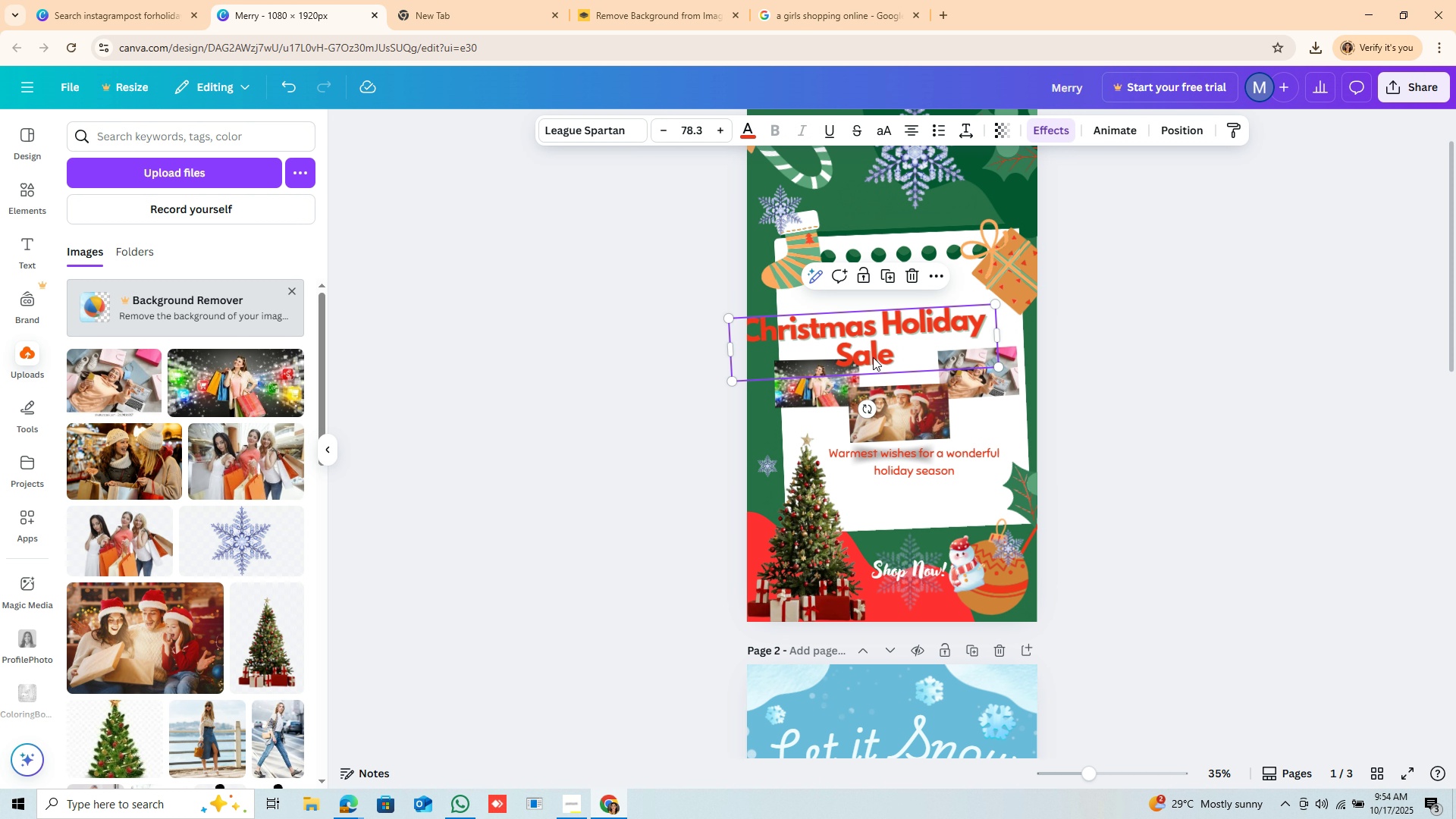 
left_click([873, 357])
 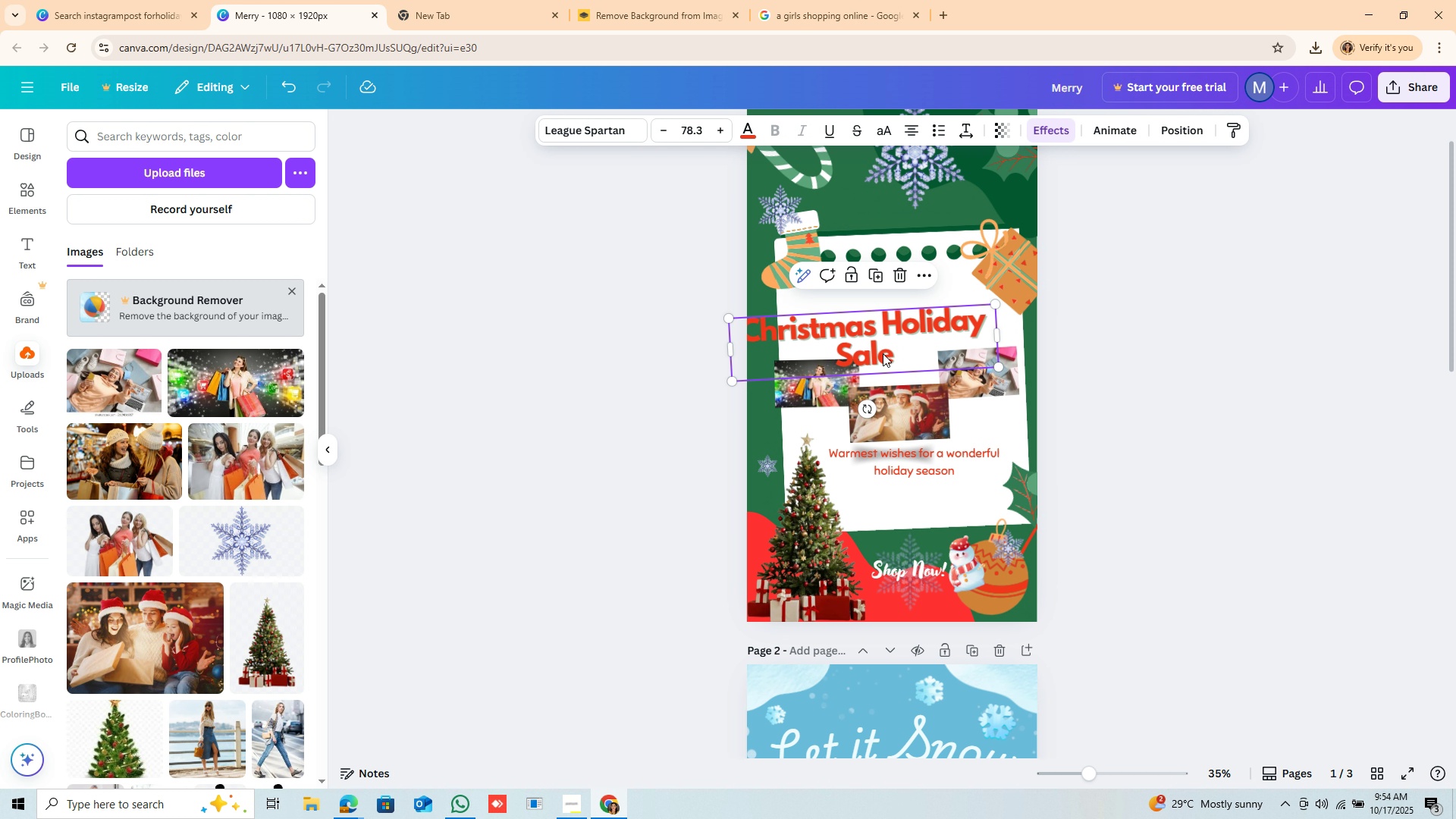 
left_click_drag(start_coordinate=[877, 356], to_coordinate=[917, 320])
 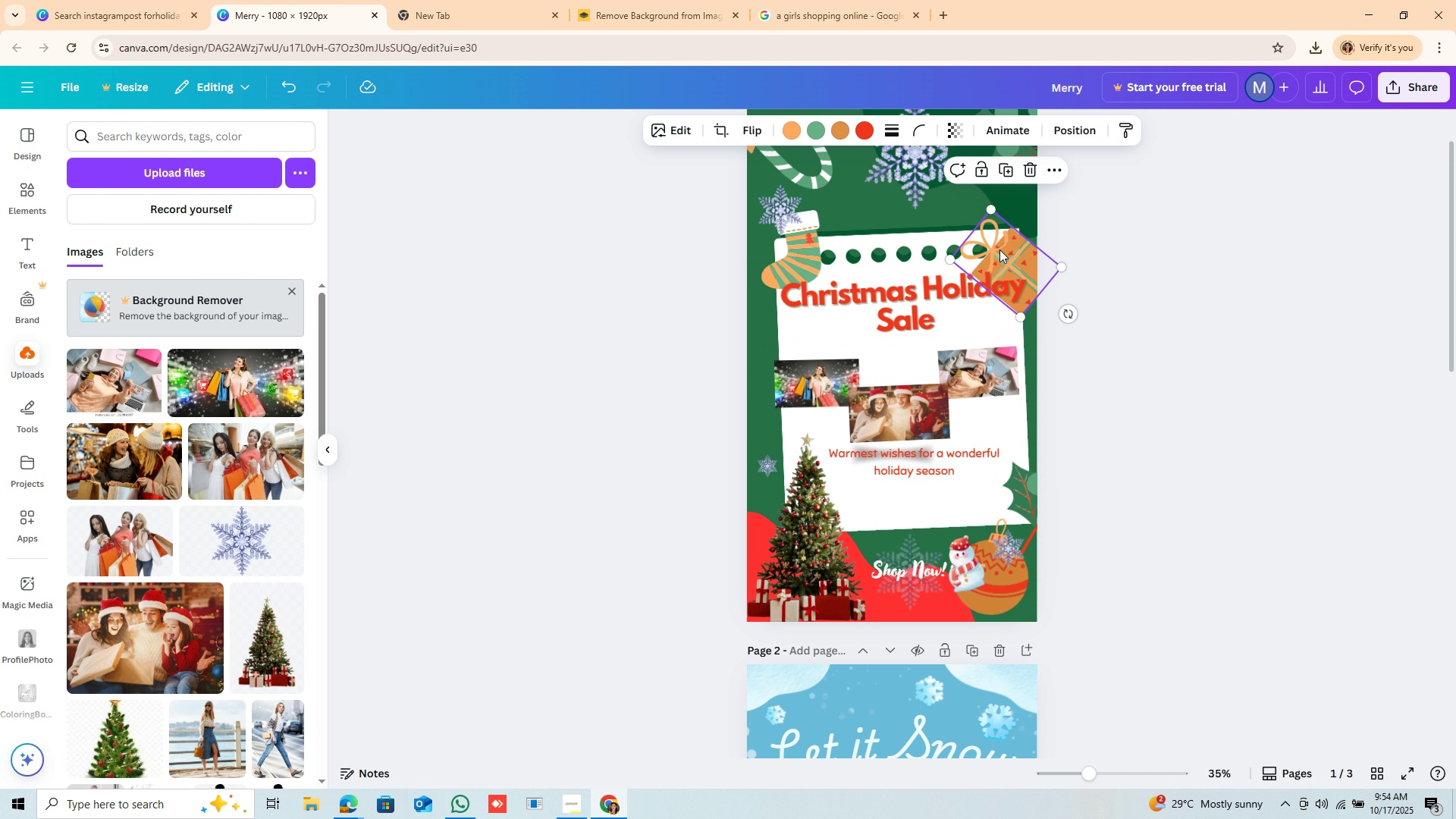 
left_click_drag(start_coordinate=[999, 249], to_coordinate=[1006, 200])
 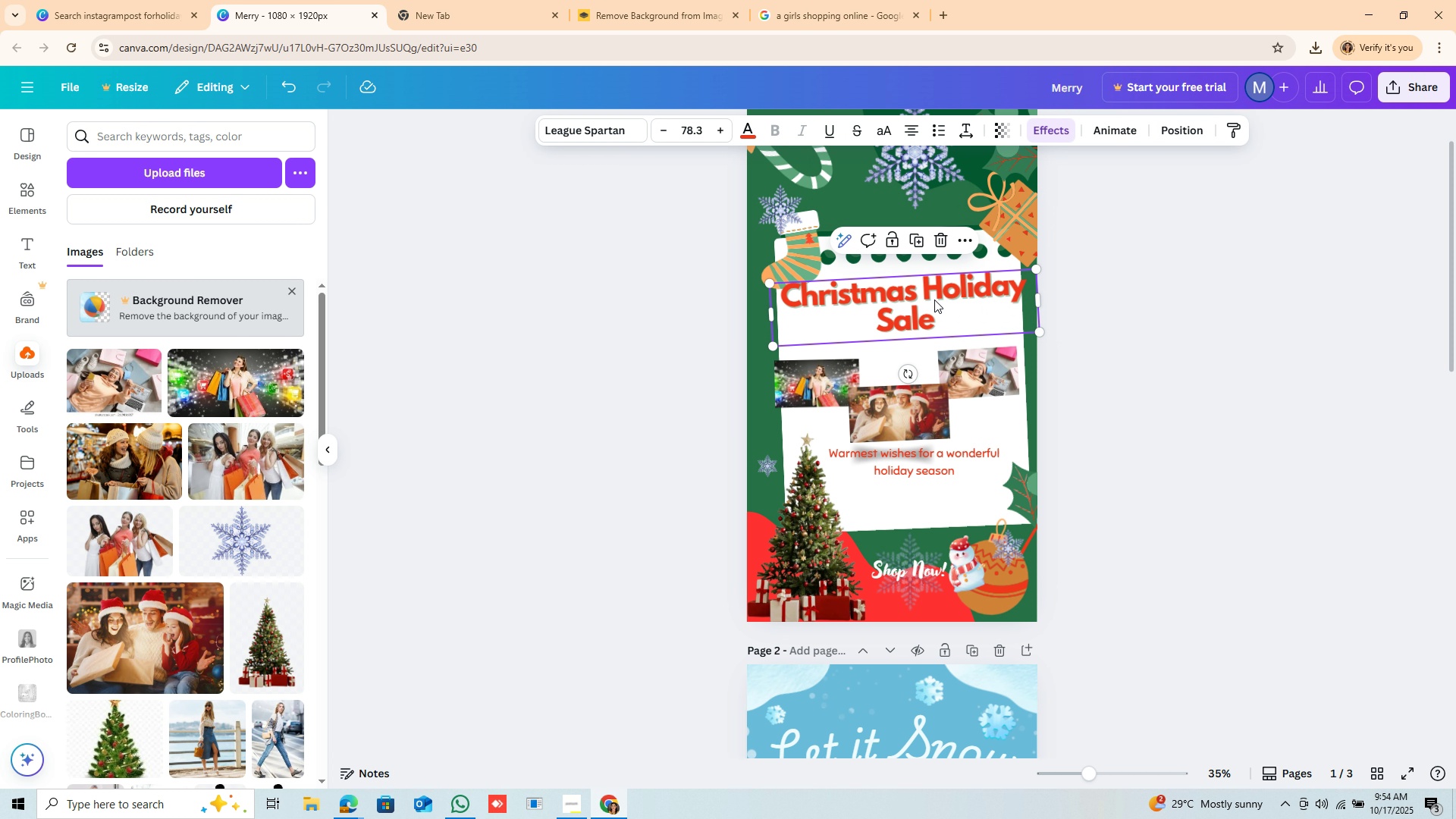 
left_click([934, 300])
 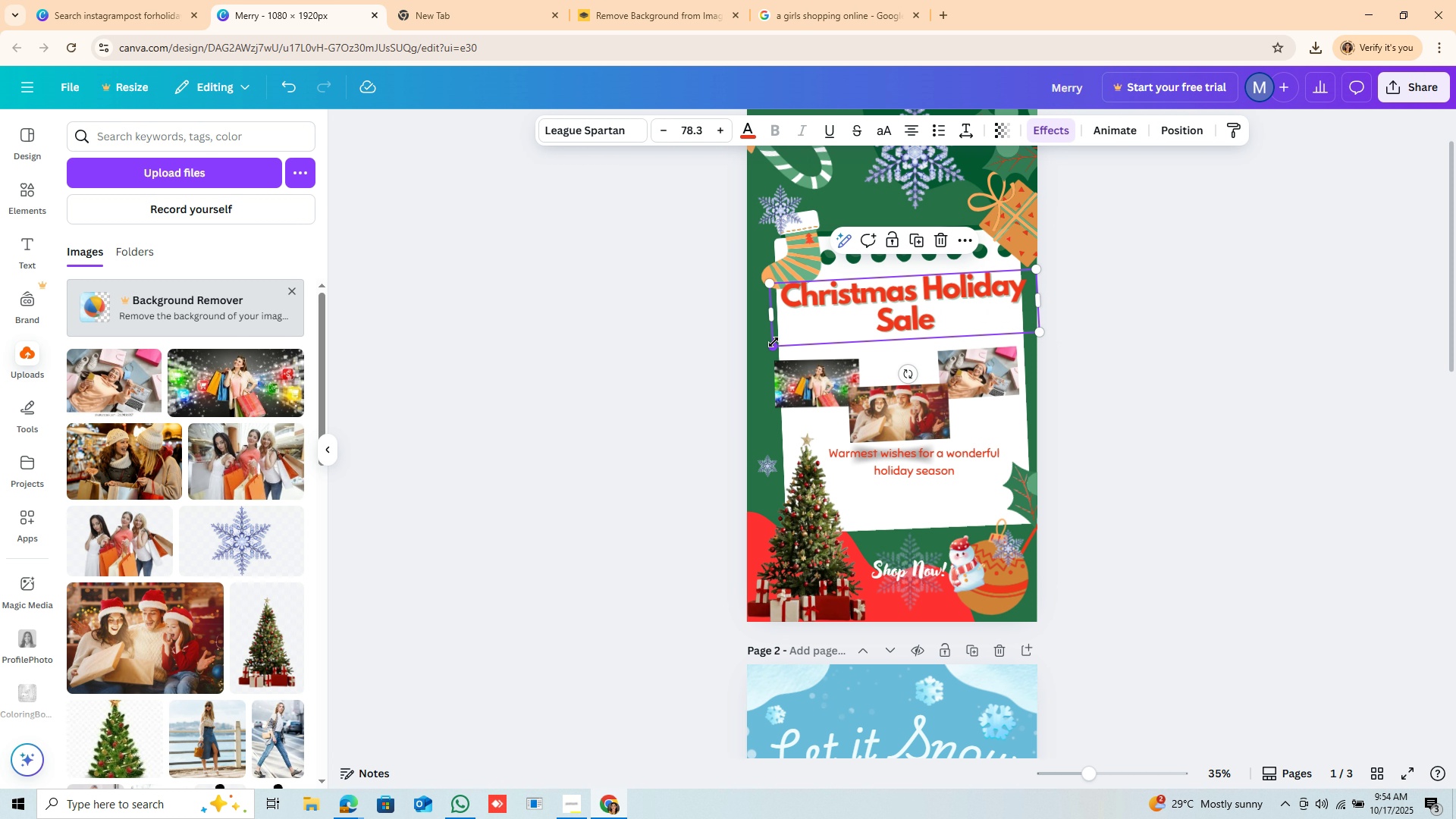 
left_click_drag(start_coordinate=[771, 344], to_coordinate=[807, 323])
 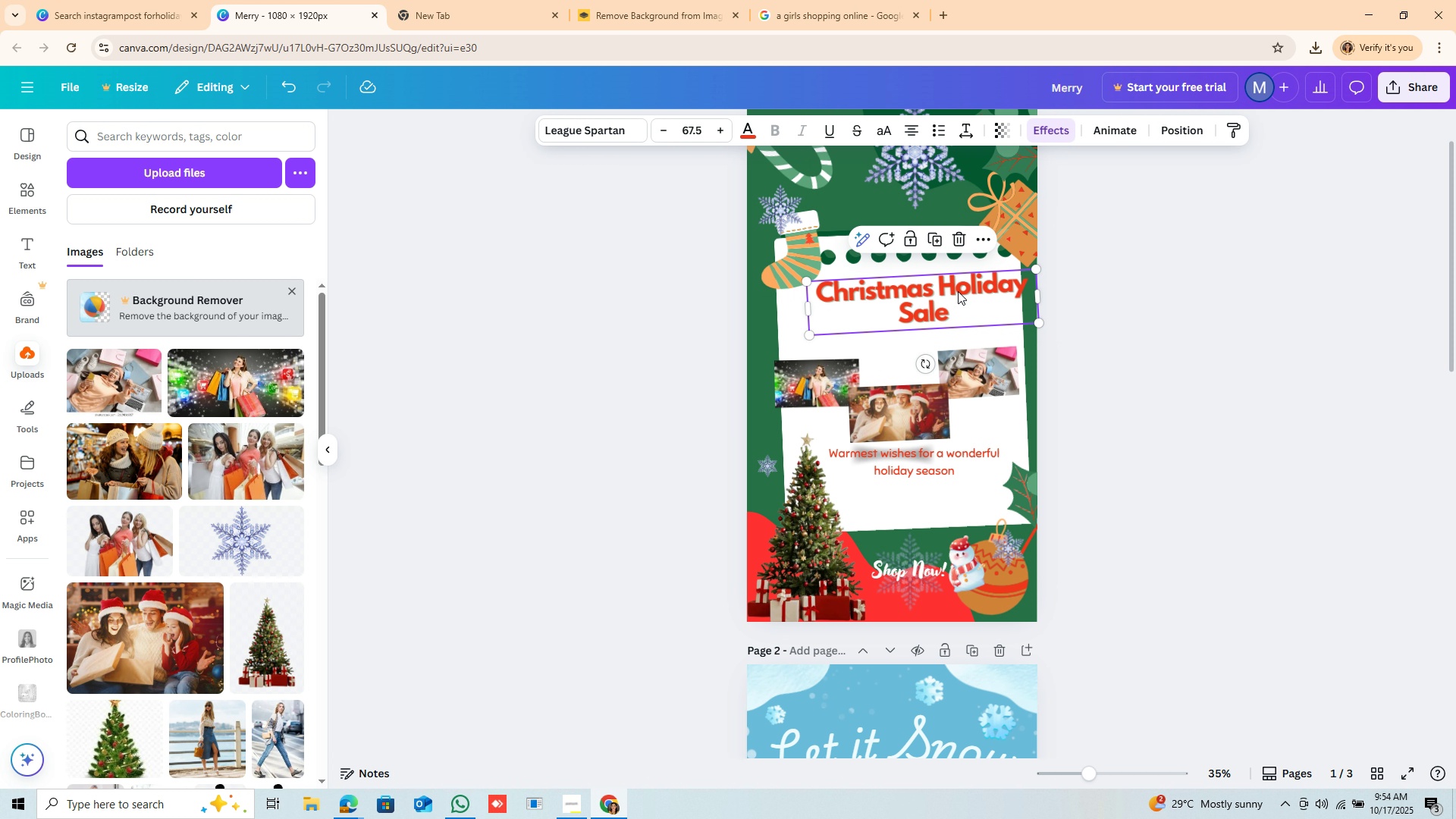 
left_click_drag(start_coordinate=[958, 291], to_coordinate=[938, 302])
 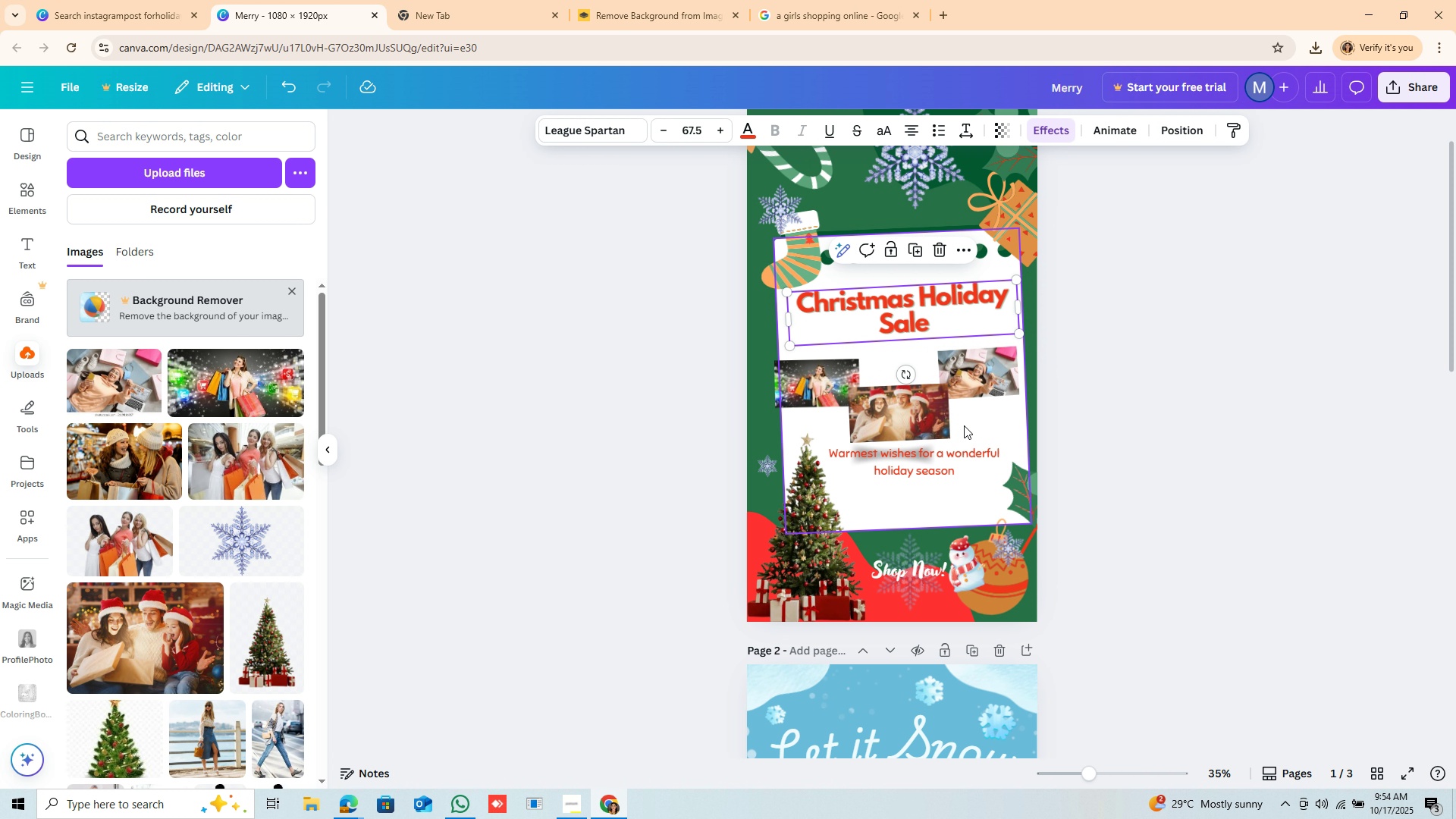 
left_click([887, 459])
 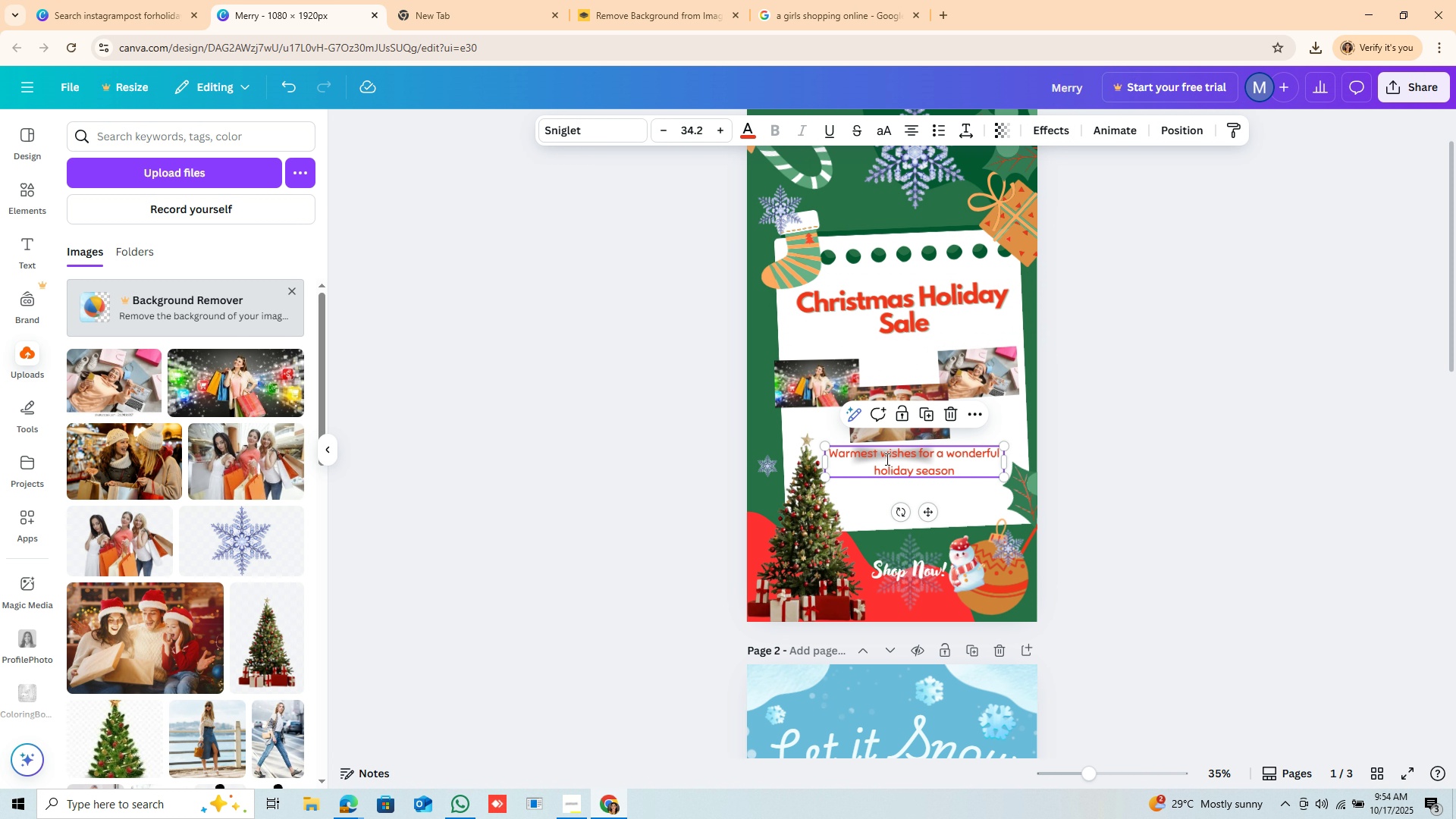 
left_click([886, 459])
 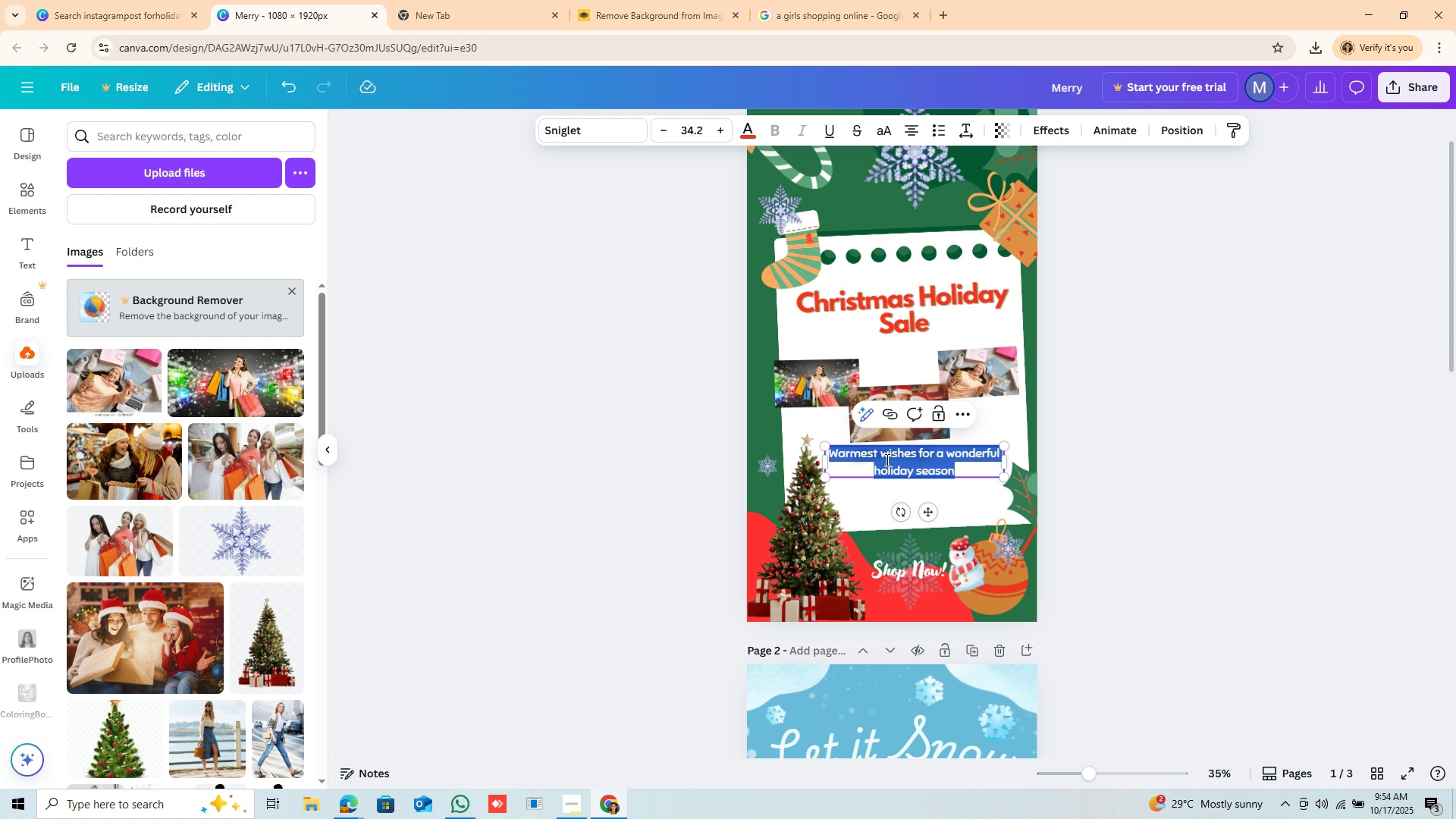 
type(Up 75% off)
 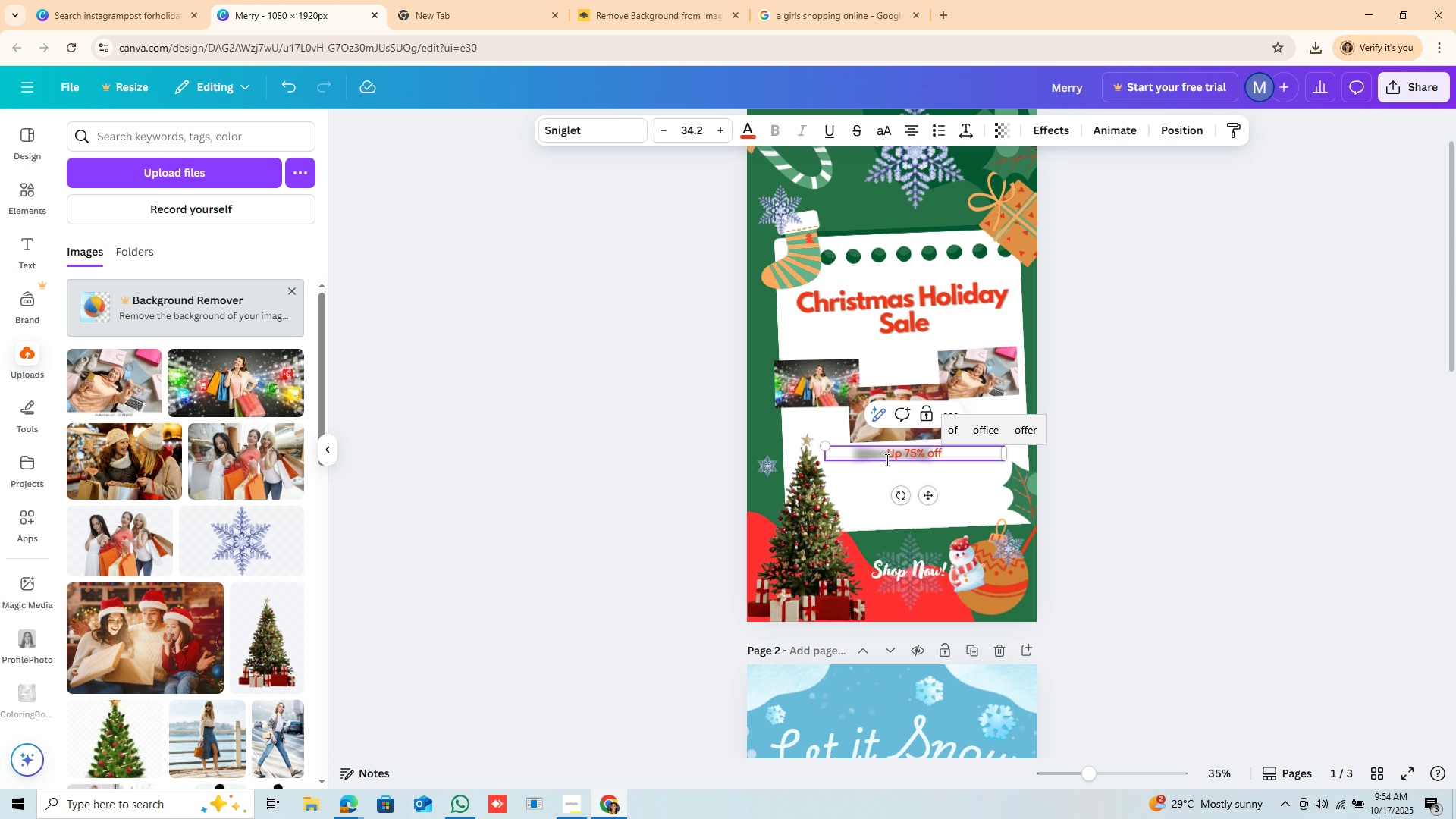 
wait(6.0)
 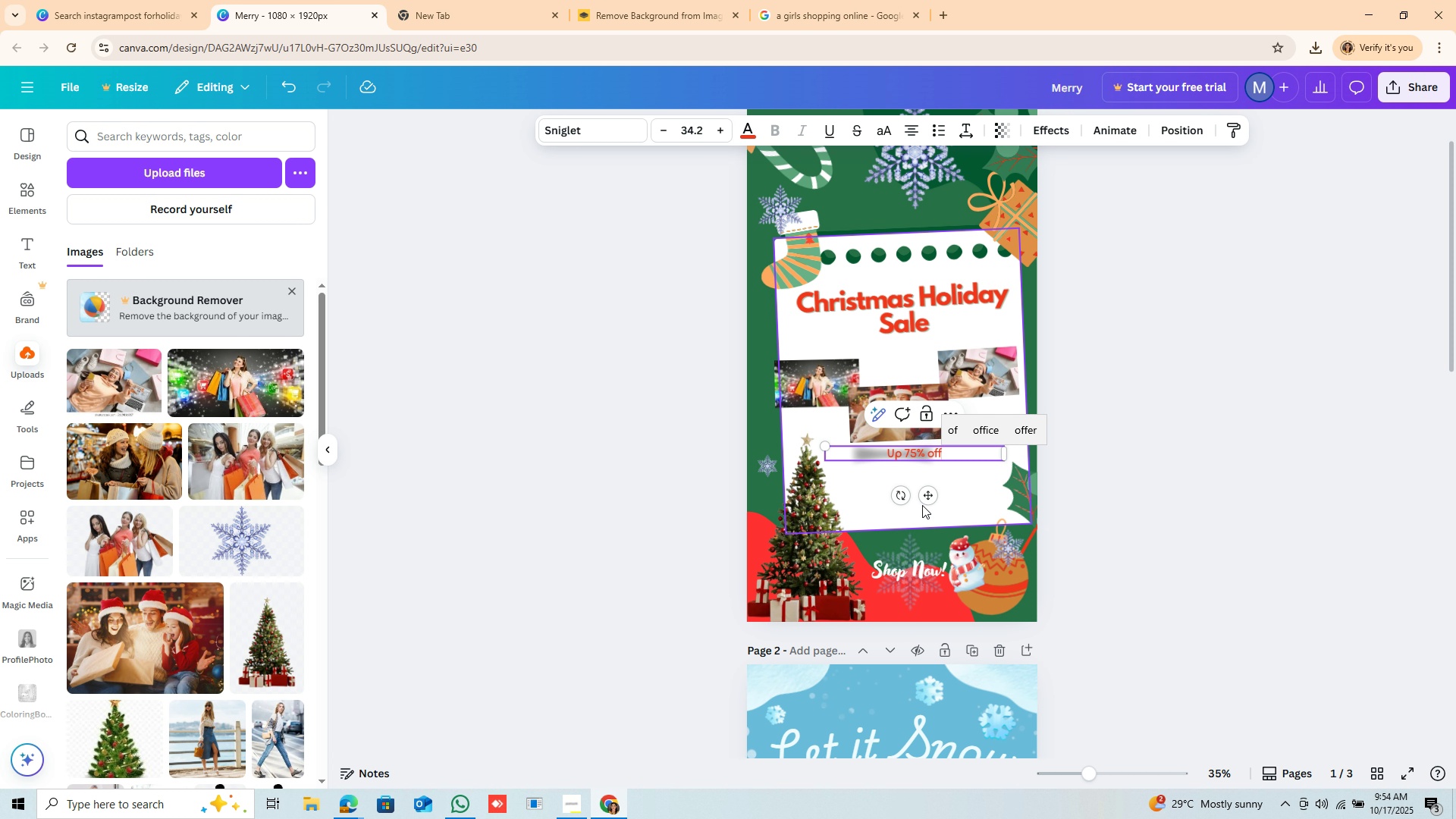 
left_click_drag(start_coordinate=[824, 444], to_coordinate=[784, 441])
 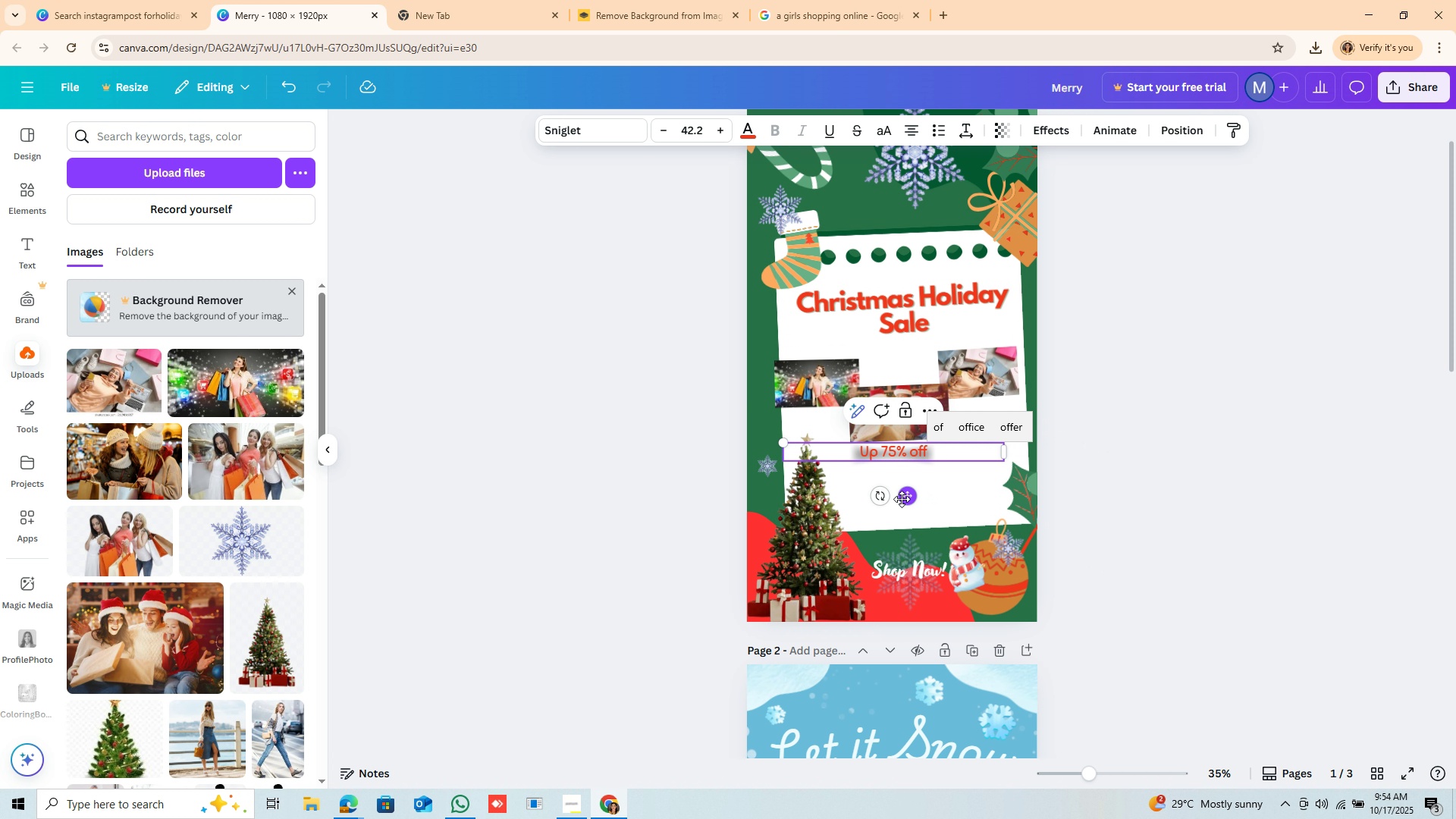 
left_click_drag(start_coordinate=[908, 495], to_coordinate=[907, 526])
 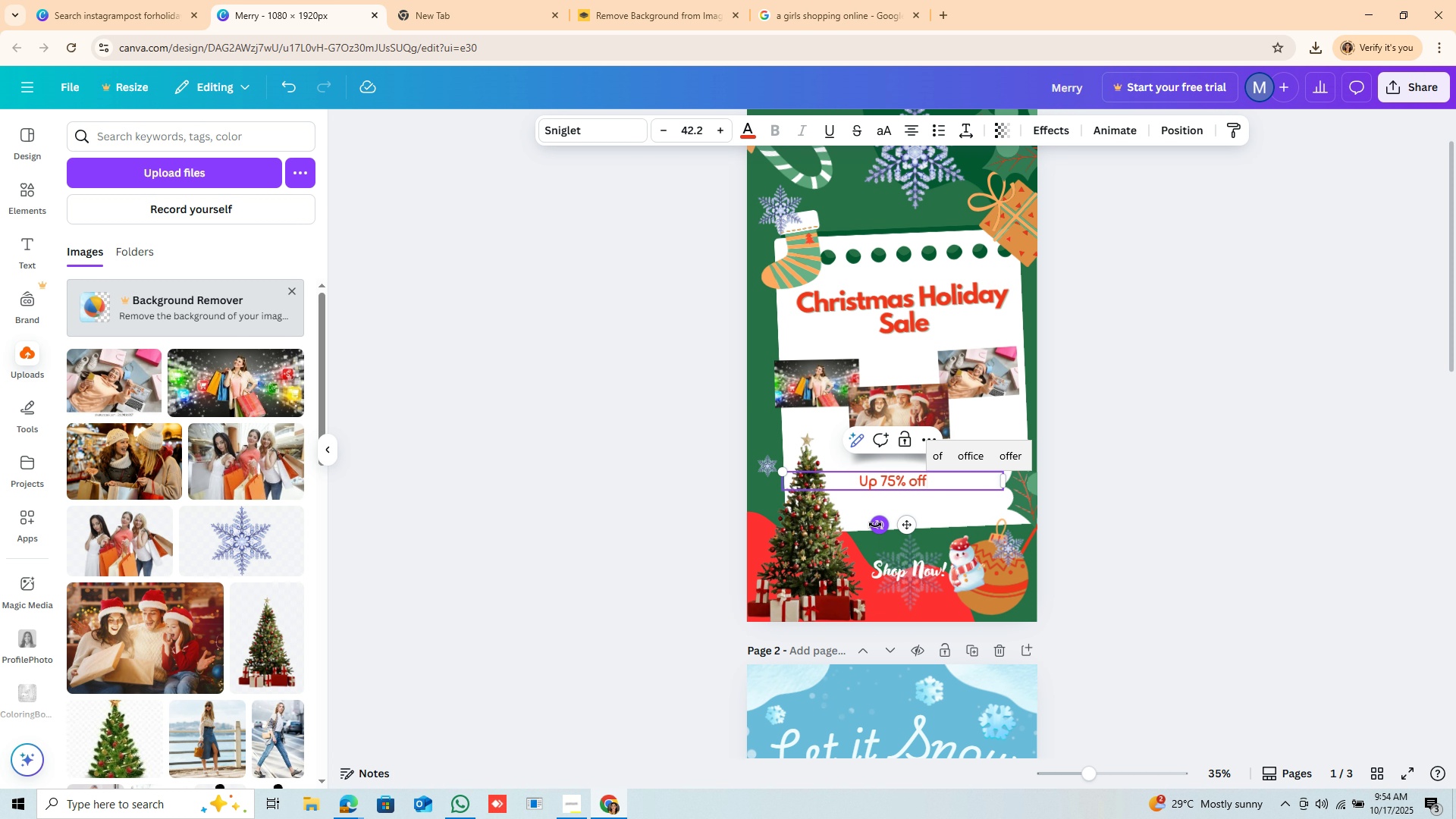 
left_click_drag(start_coordinate=[875, 525], to_coordinate=[880, 550])
 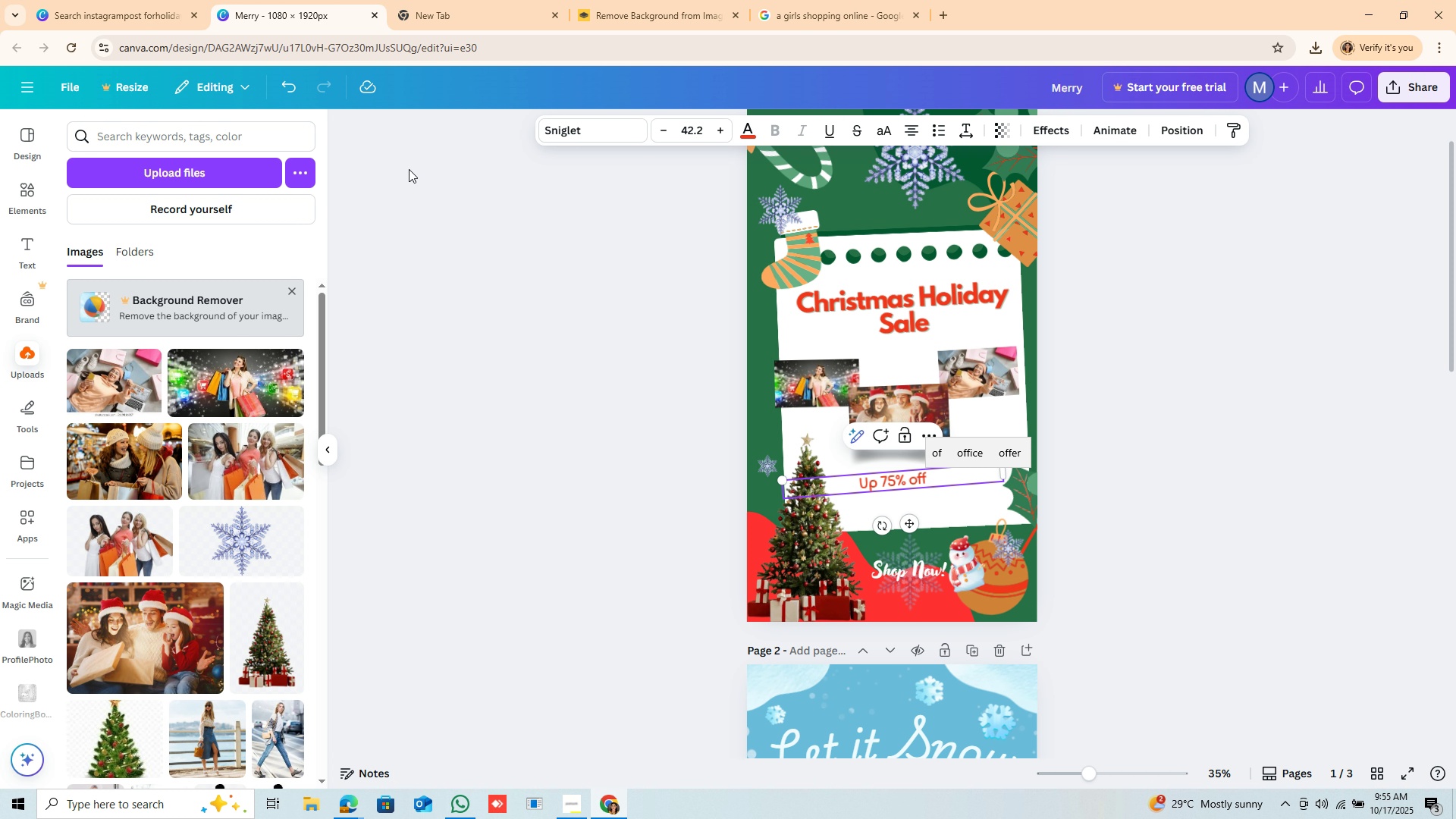 
wait(10.01)
 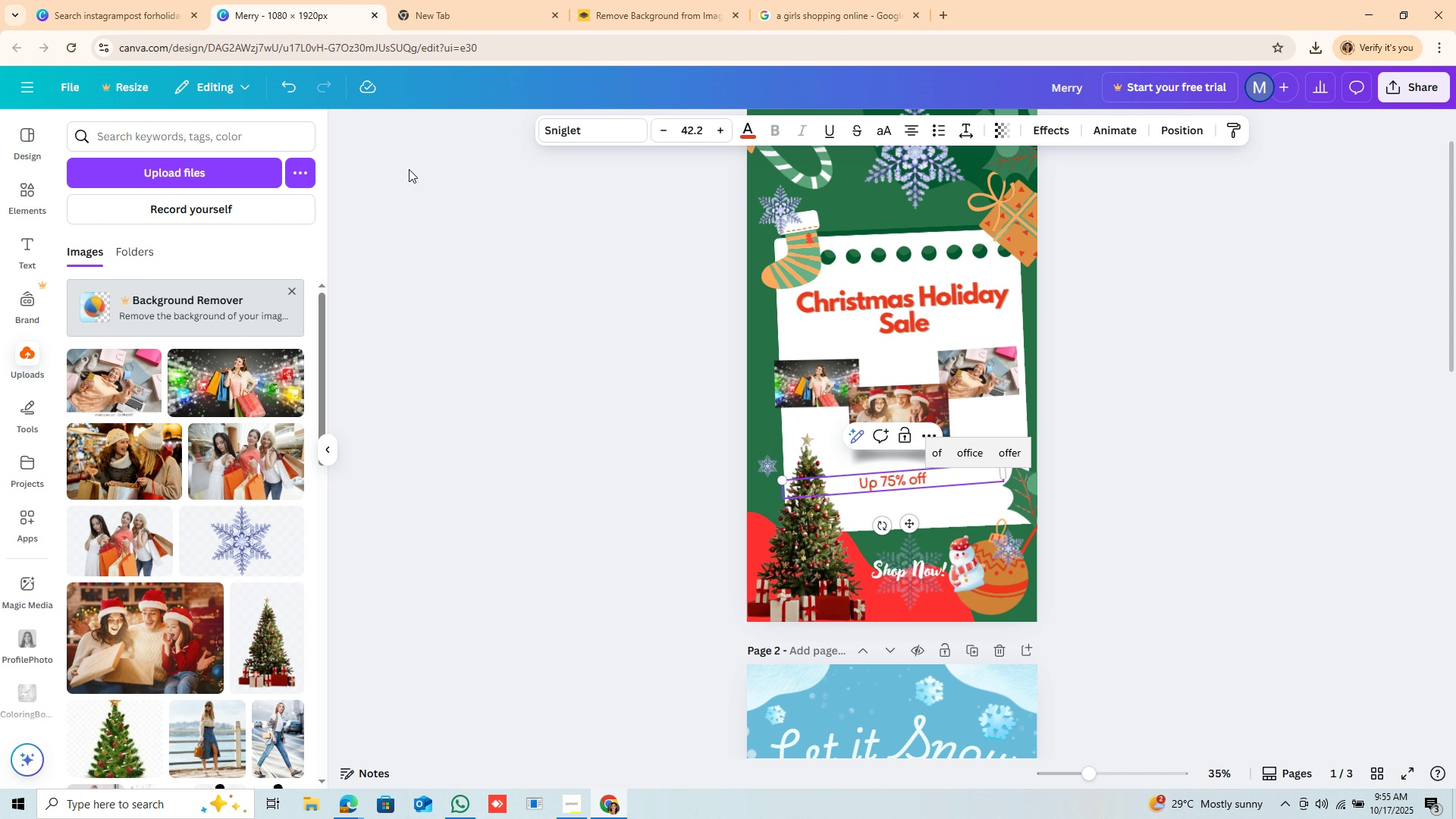 
left_click([963, 351])
 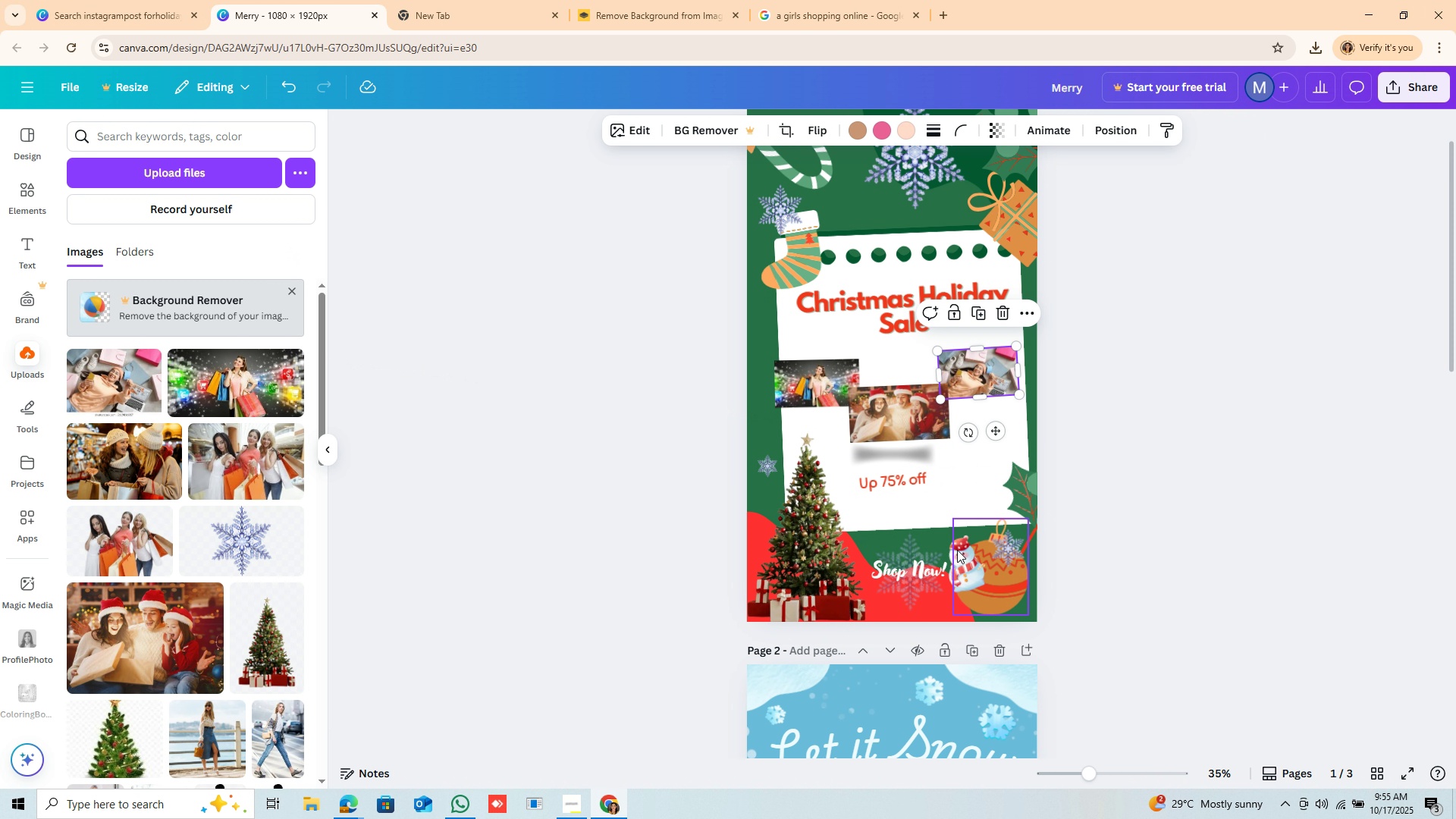 
scroll: coordinate [552, 632], scroll_direction: up, amount: 1.0
 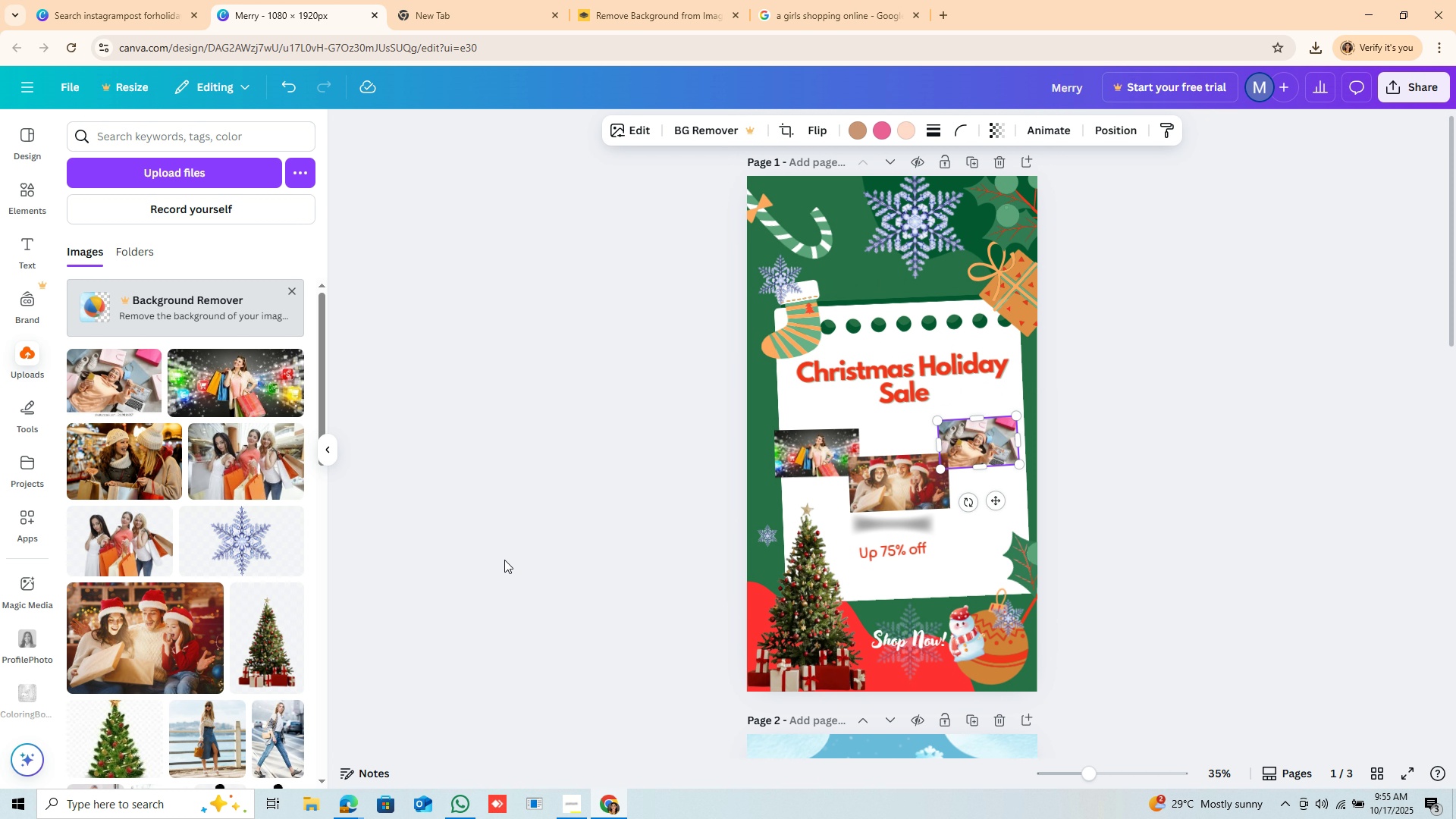 
scroll: coordinate [504, 560], scroll_direction: down, amount: 2.0
 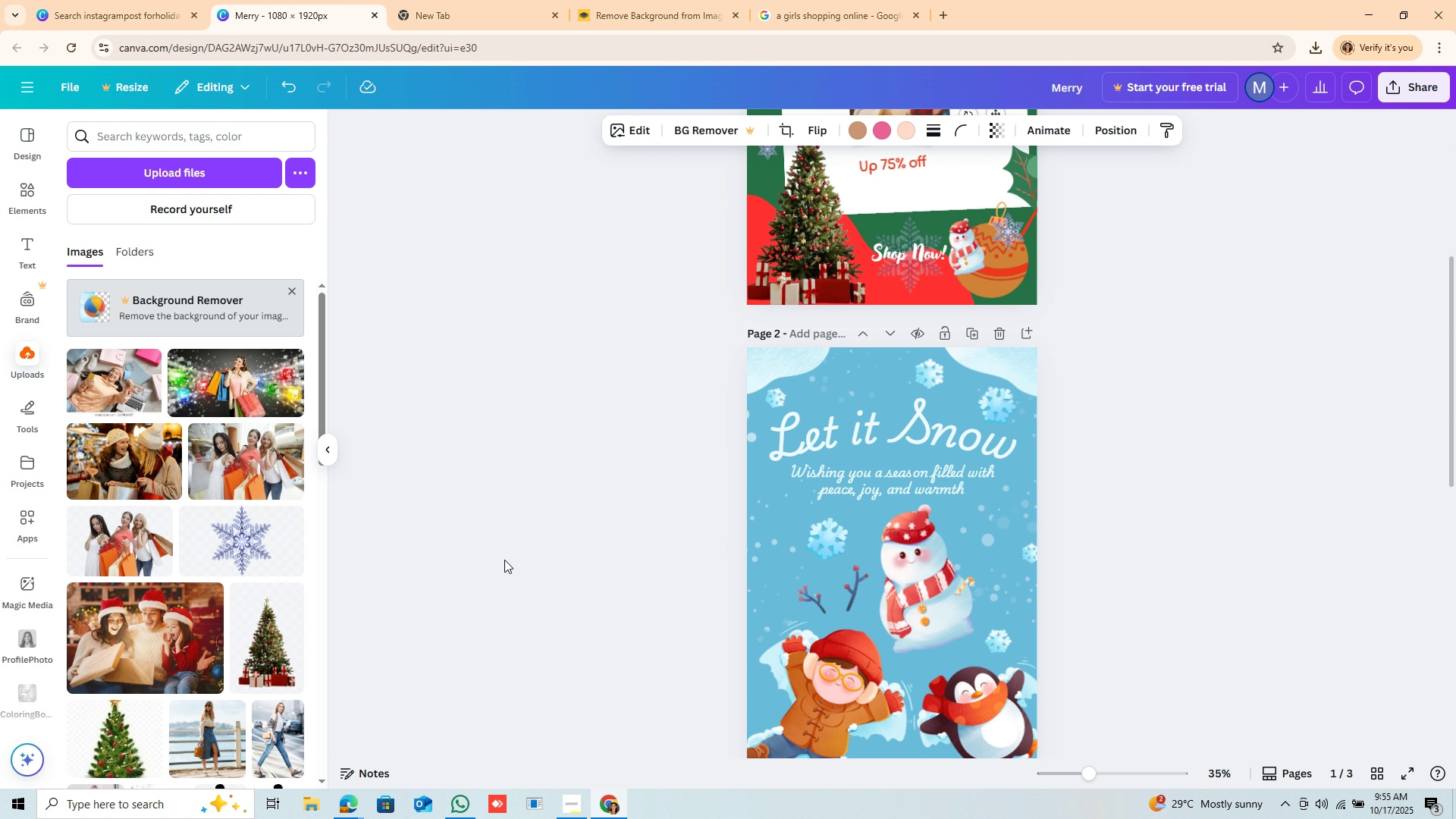 
scroll: coordinate [504, 560], scroll_direction: up, amount: 3.0
 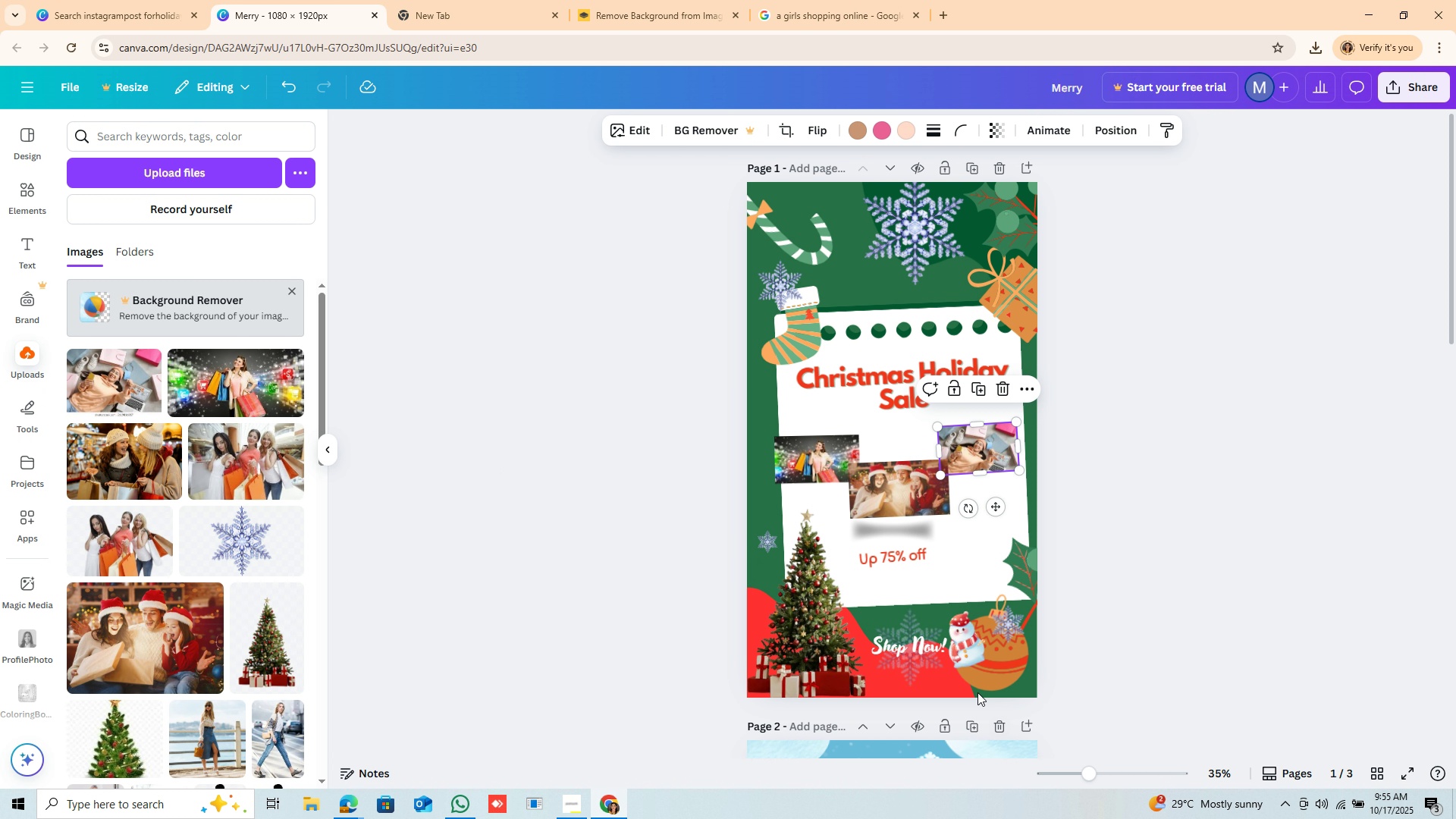 
wait(14.81)
 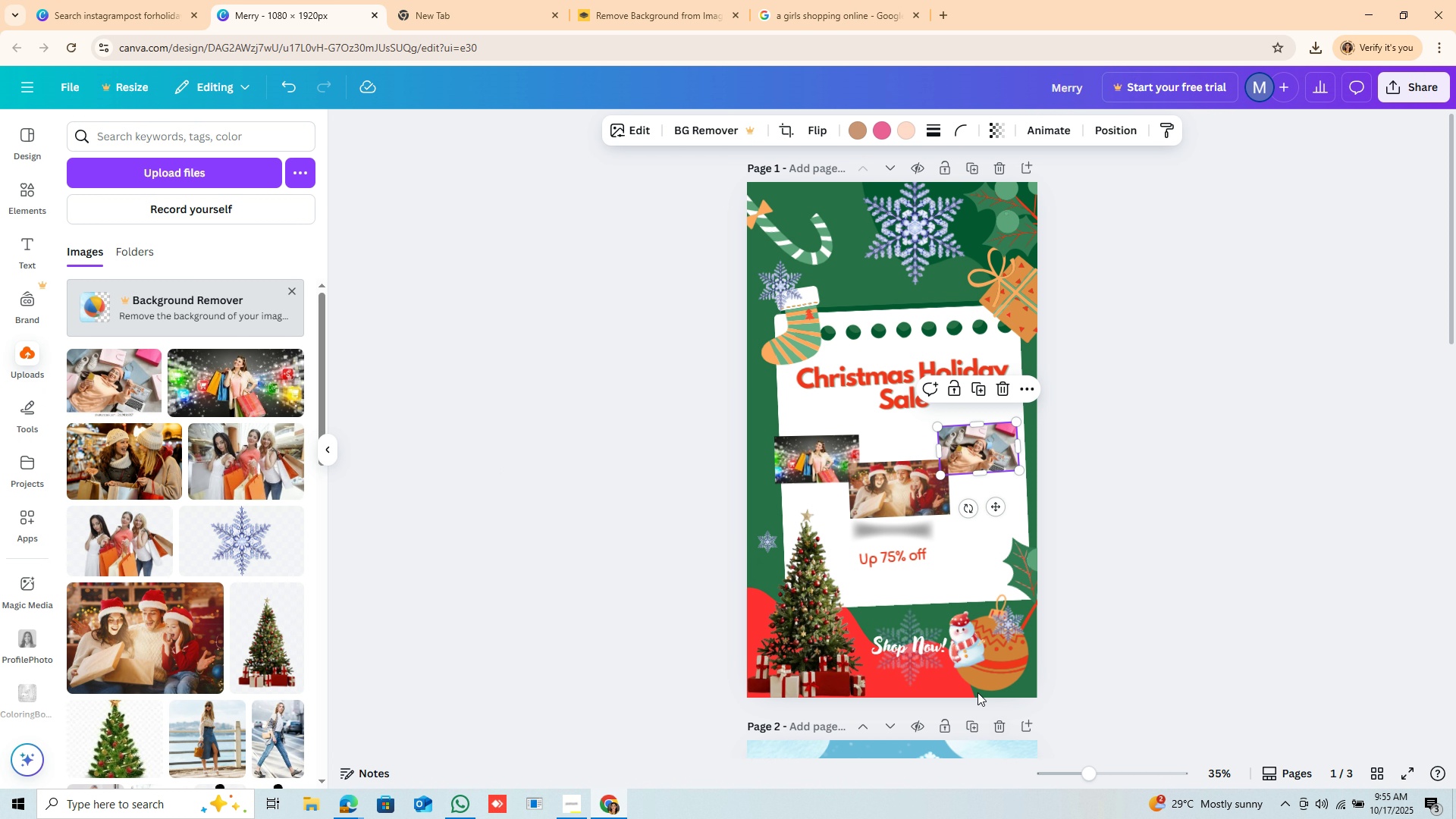 
scroll: coordinate [932, 661], scroll_direction: down, amount: 3.0
 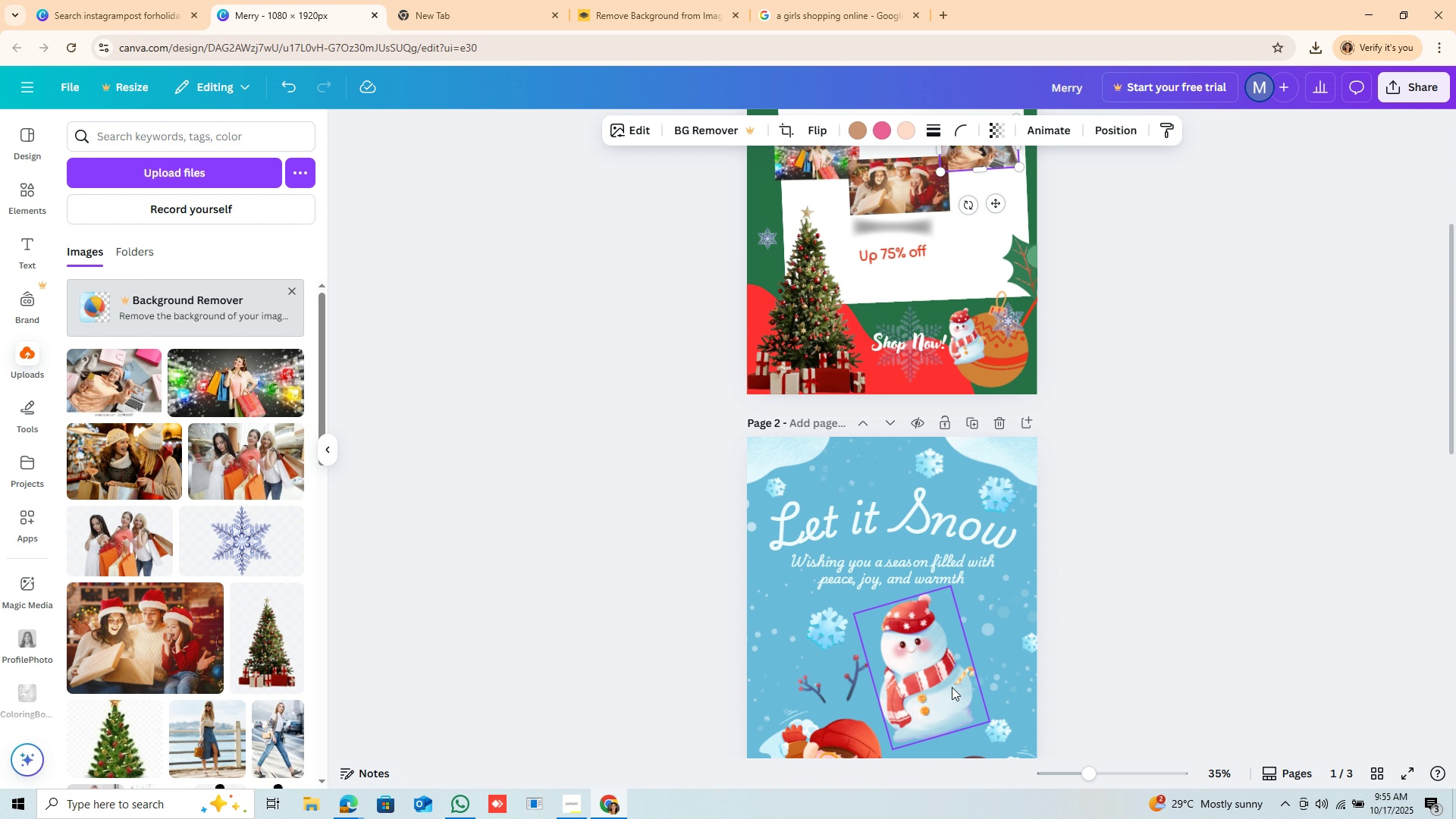 
scroll: coordinate [996, 725], scroll_direction: up, amount: 6.0
 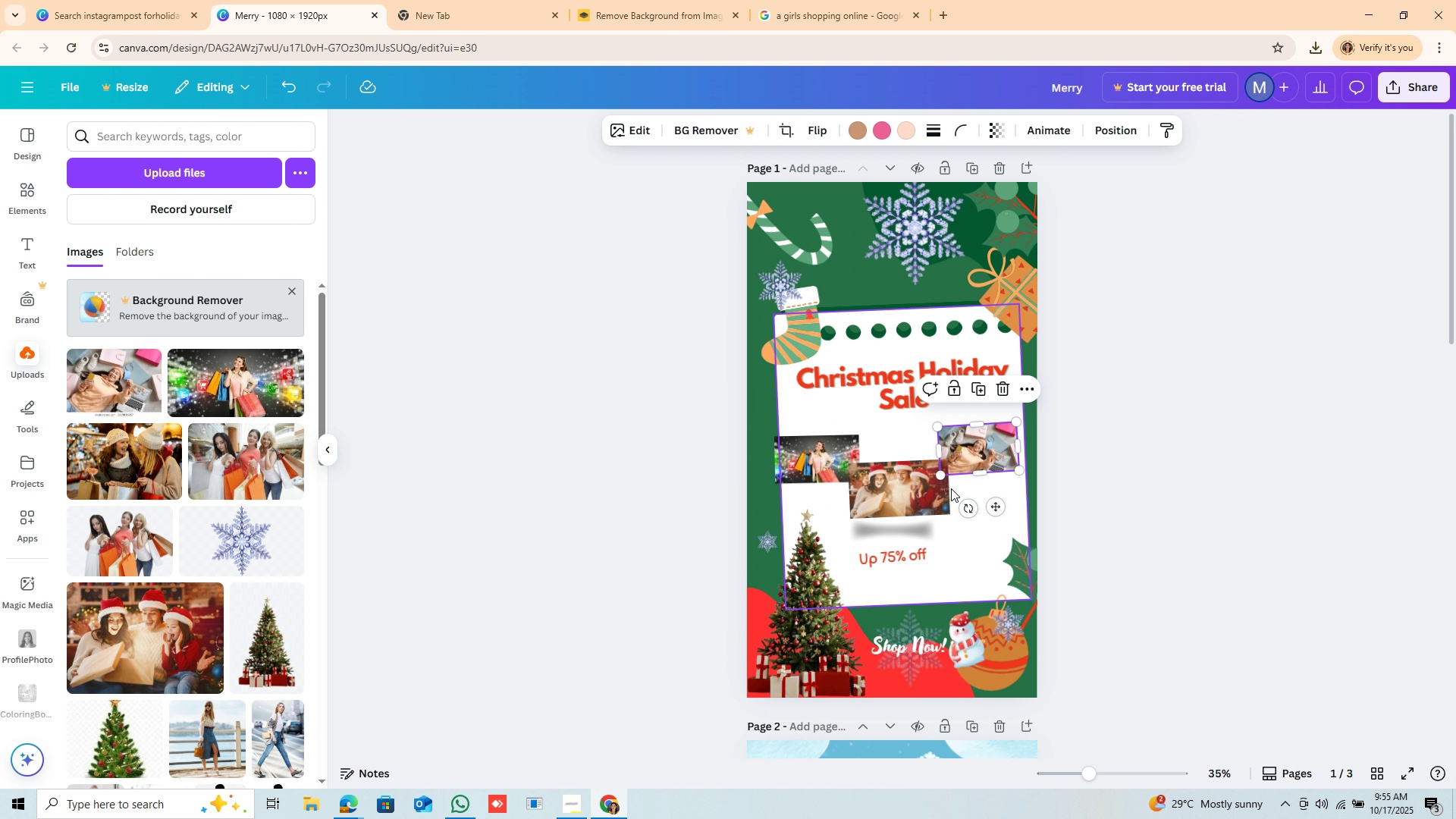 
scroll: coordinate [929, 626], scroll_direction: down, amount: 3.0
 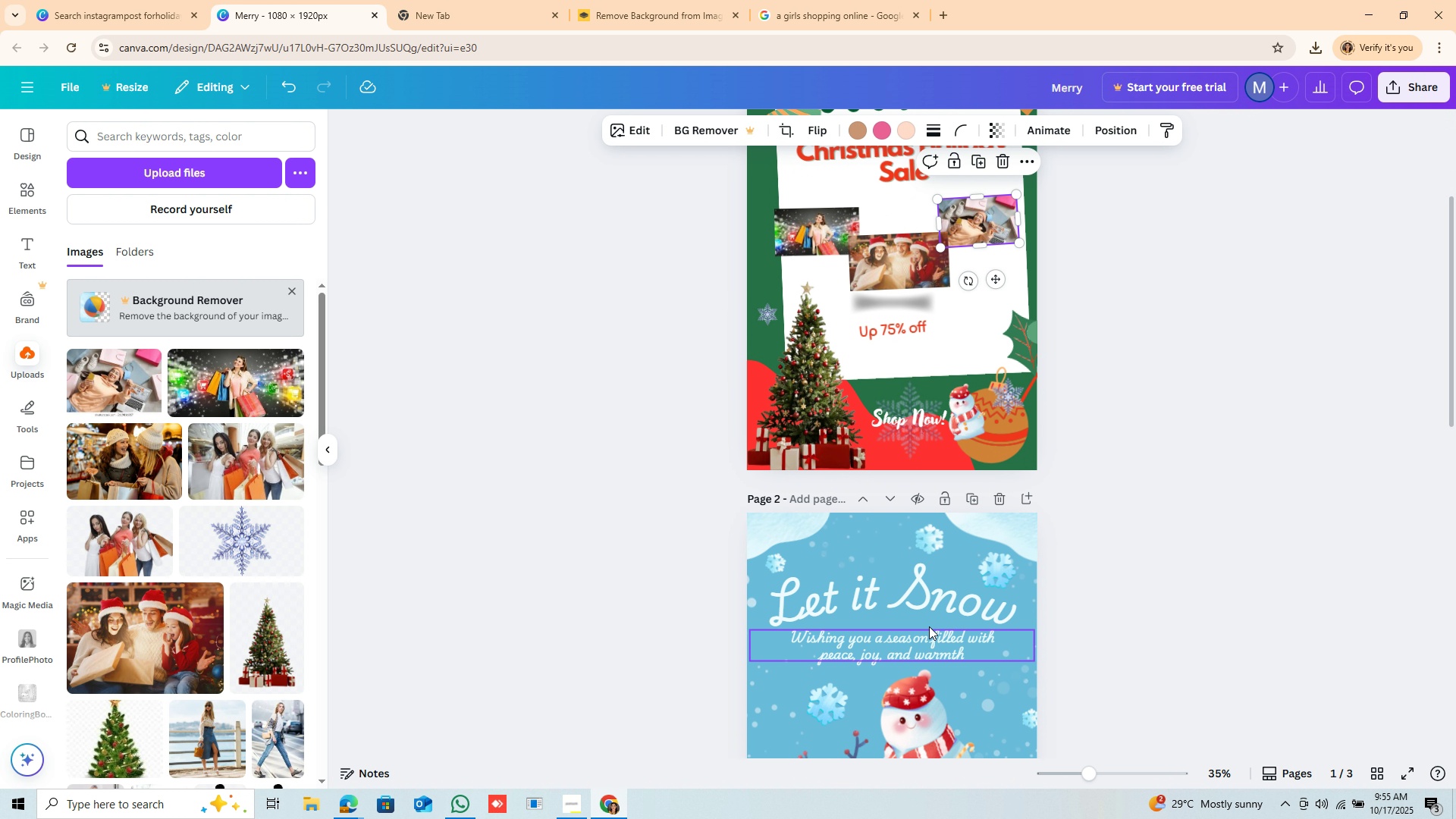 
scroll: coordinate [936, 626], scroll_direction: up, amount: 4.0
 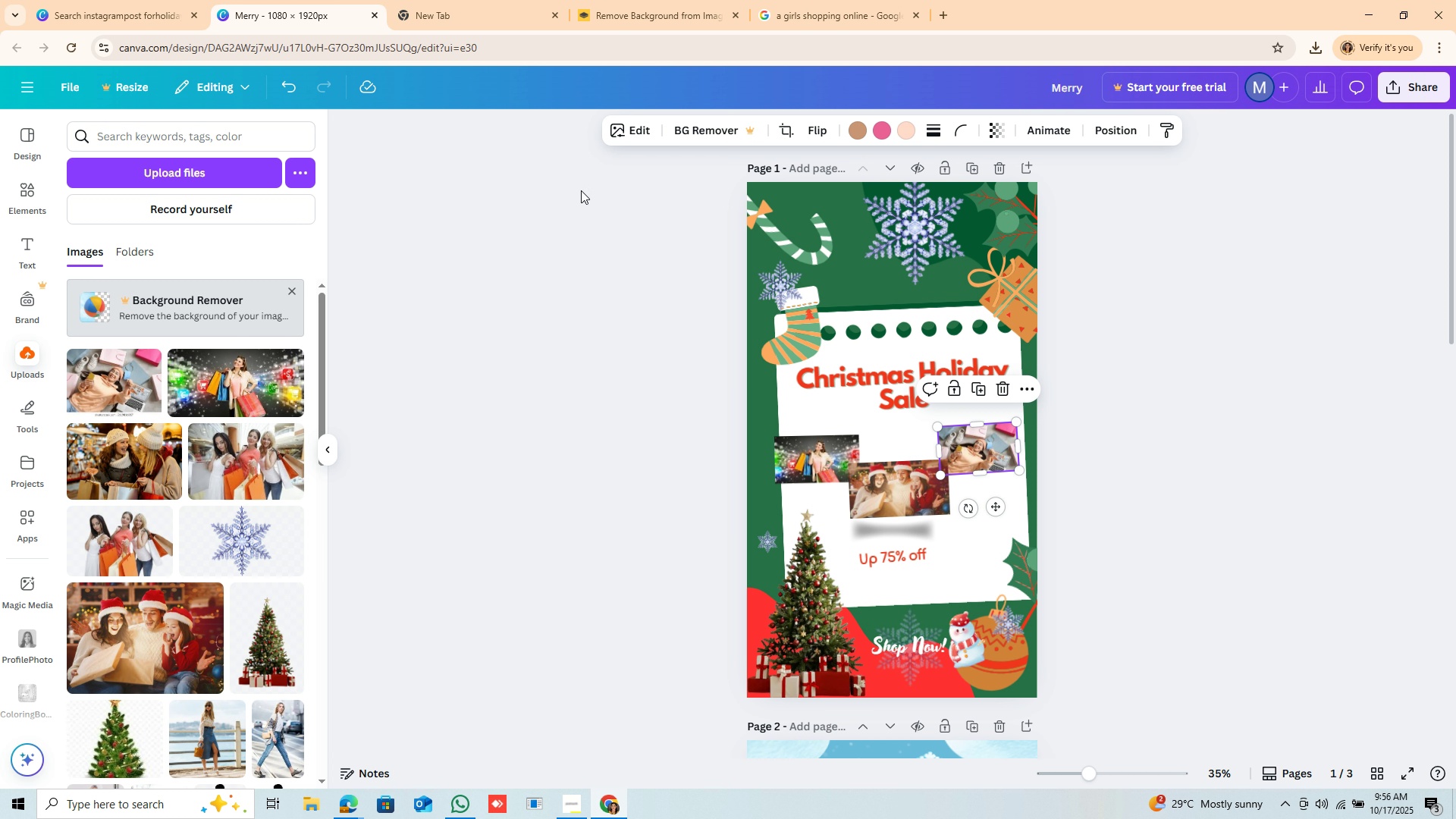 
wait(20.39)
 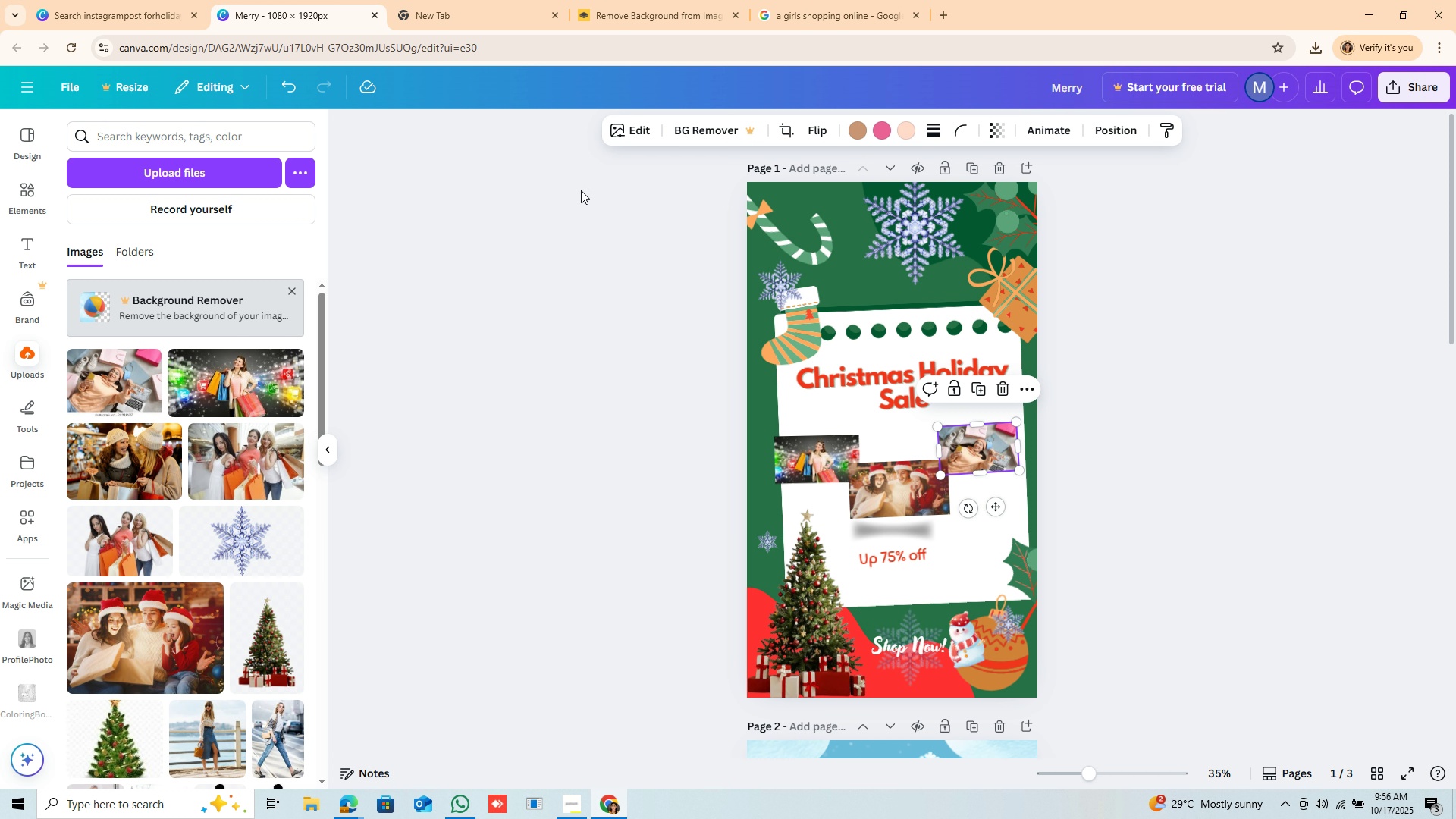 
left_click([970, 532])
 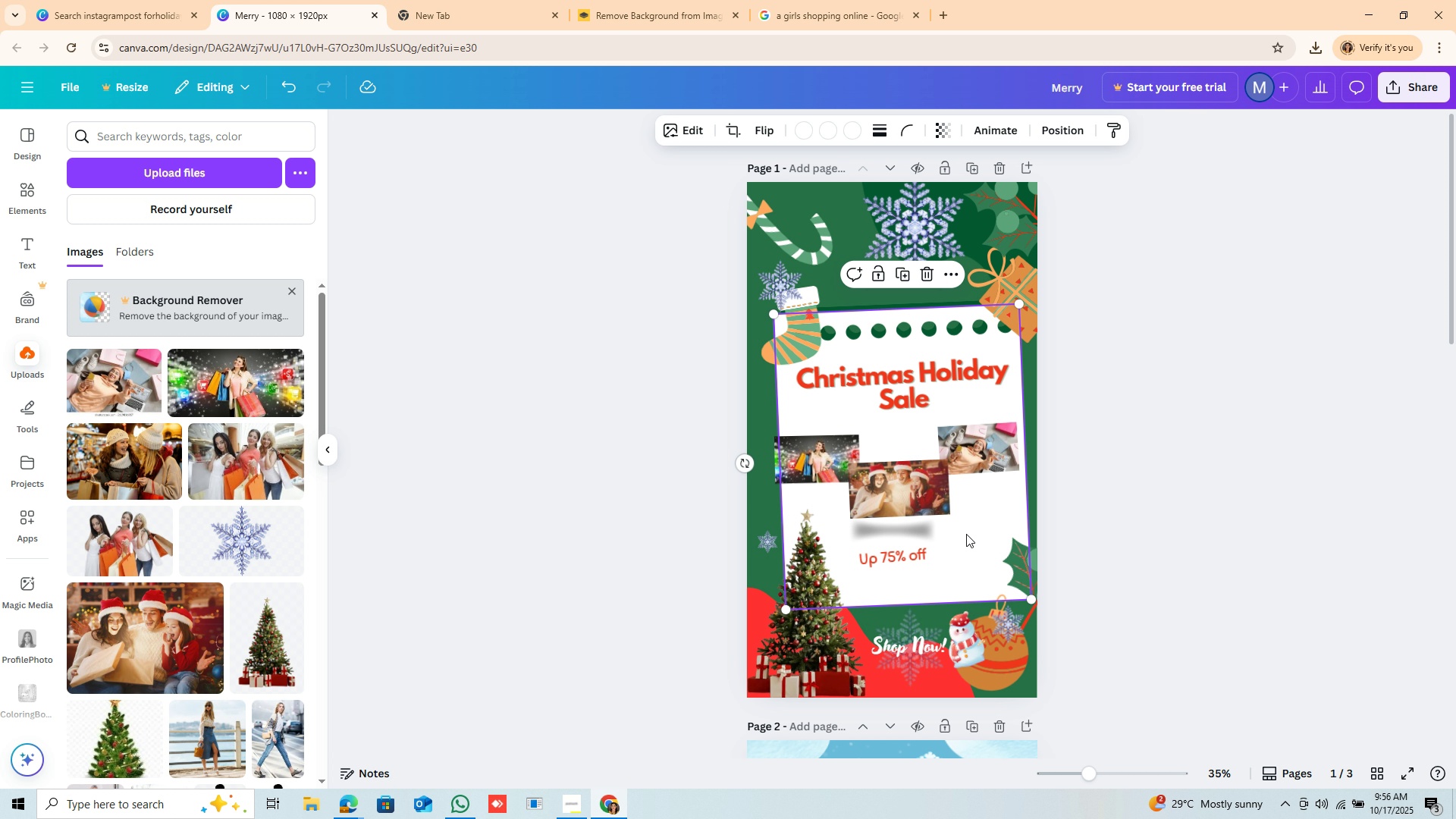 
left_click([966, 534])
 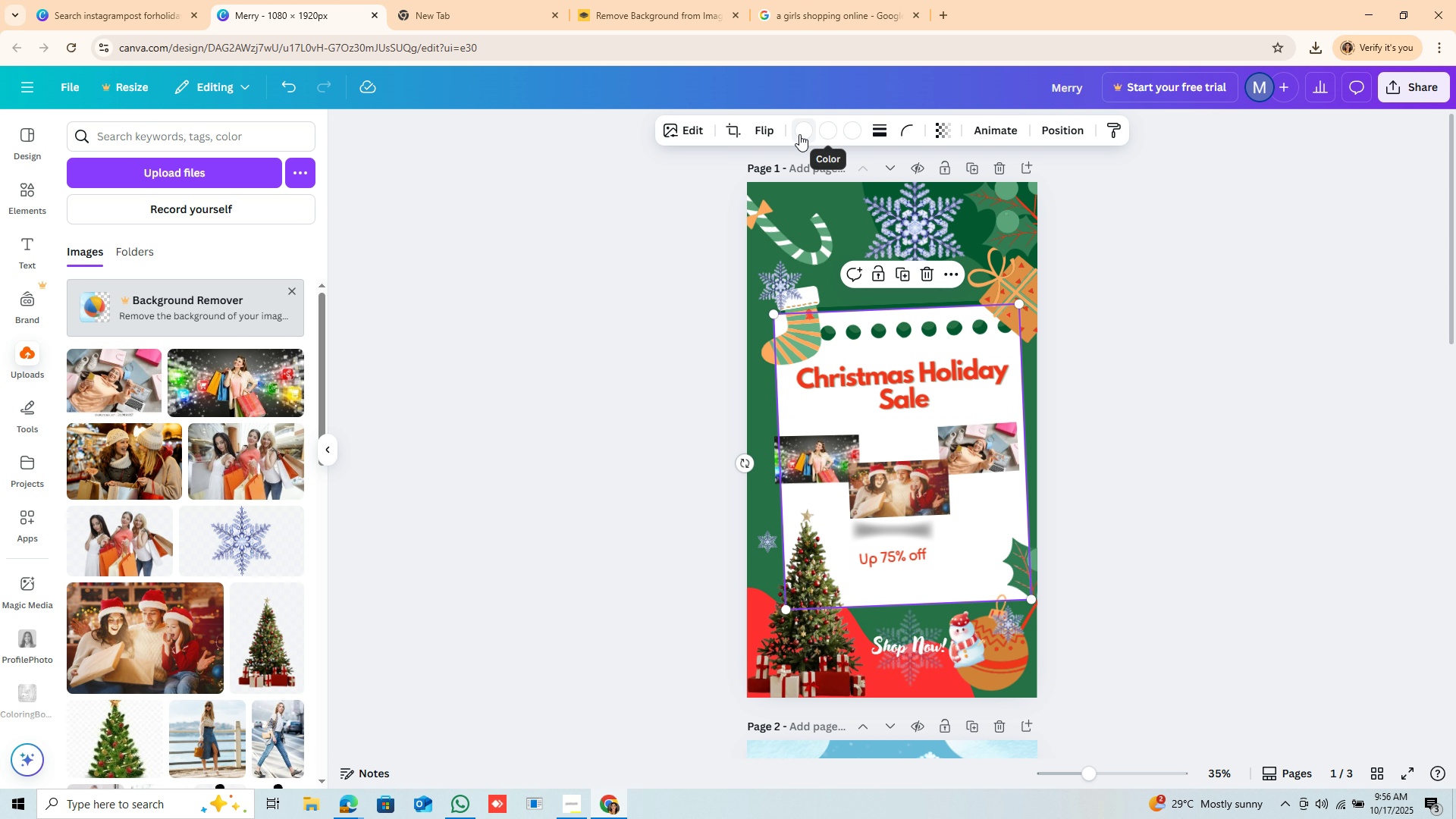 
left_click([799, 134])
 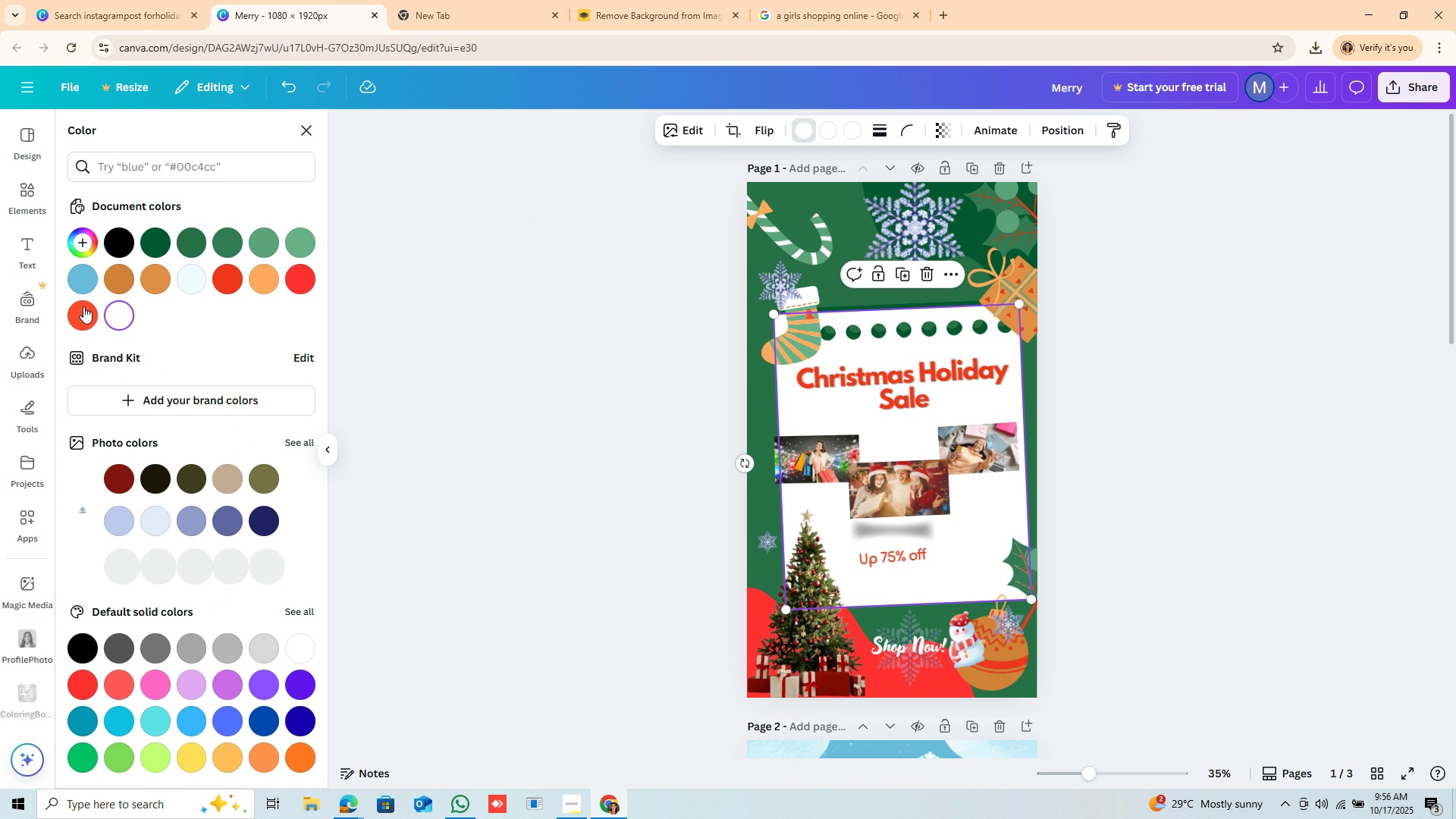 
left_click_drag(start_coordinate=[68, 320], to_coordinate=[72, 319])
 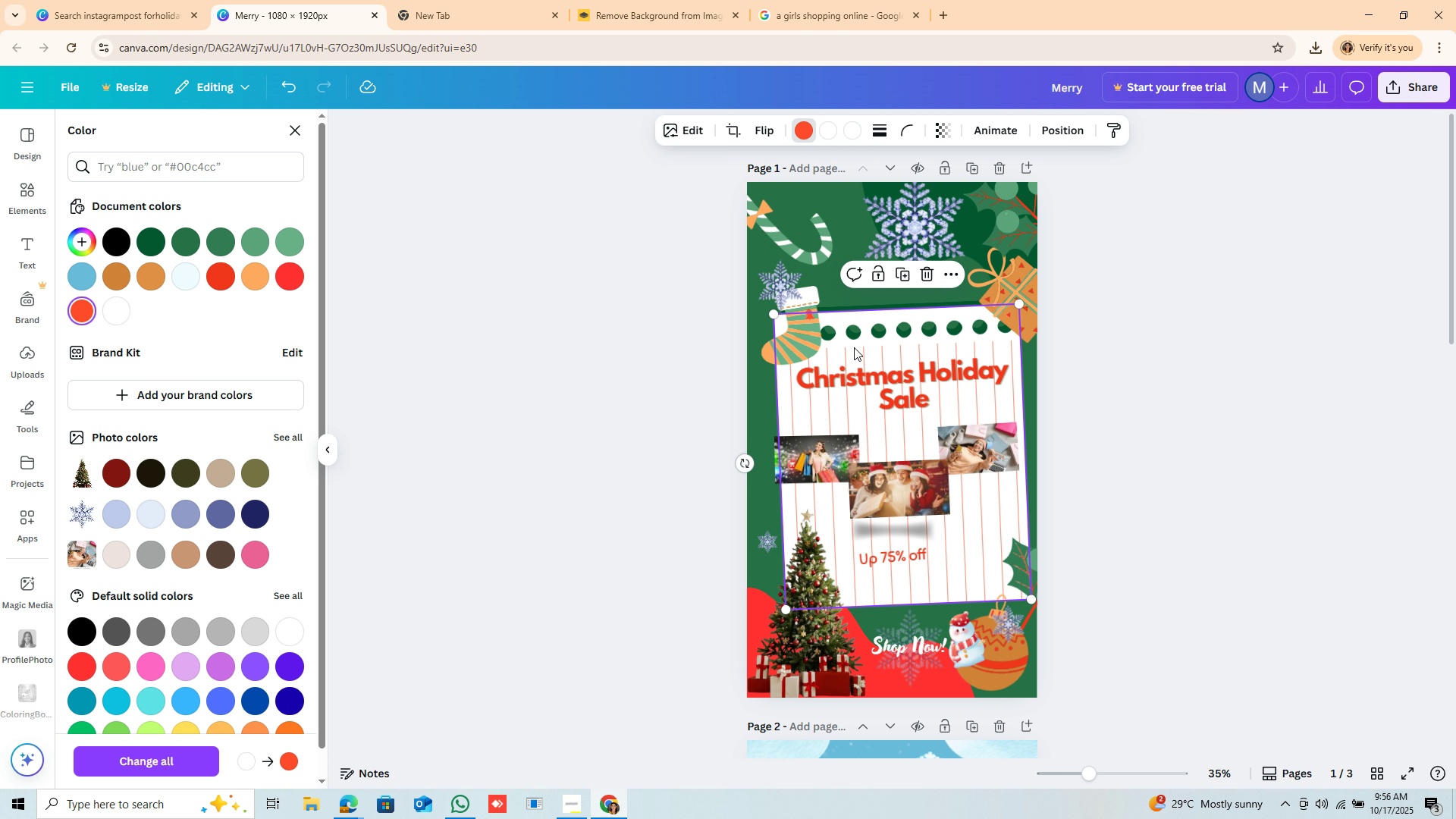 
wait(12.93)
 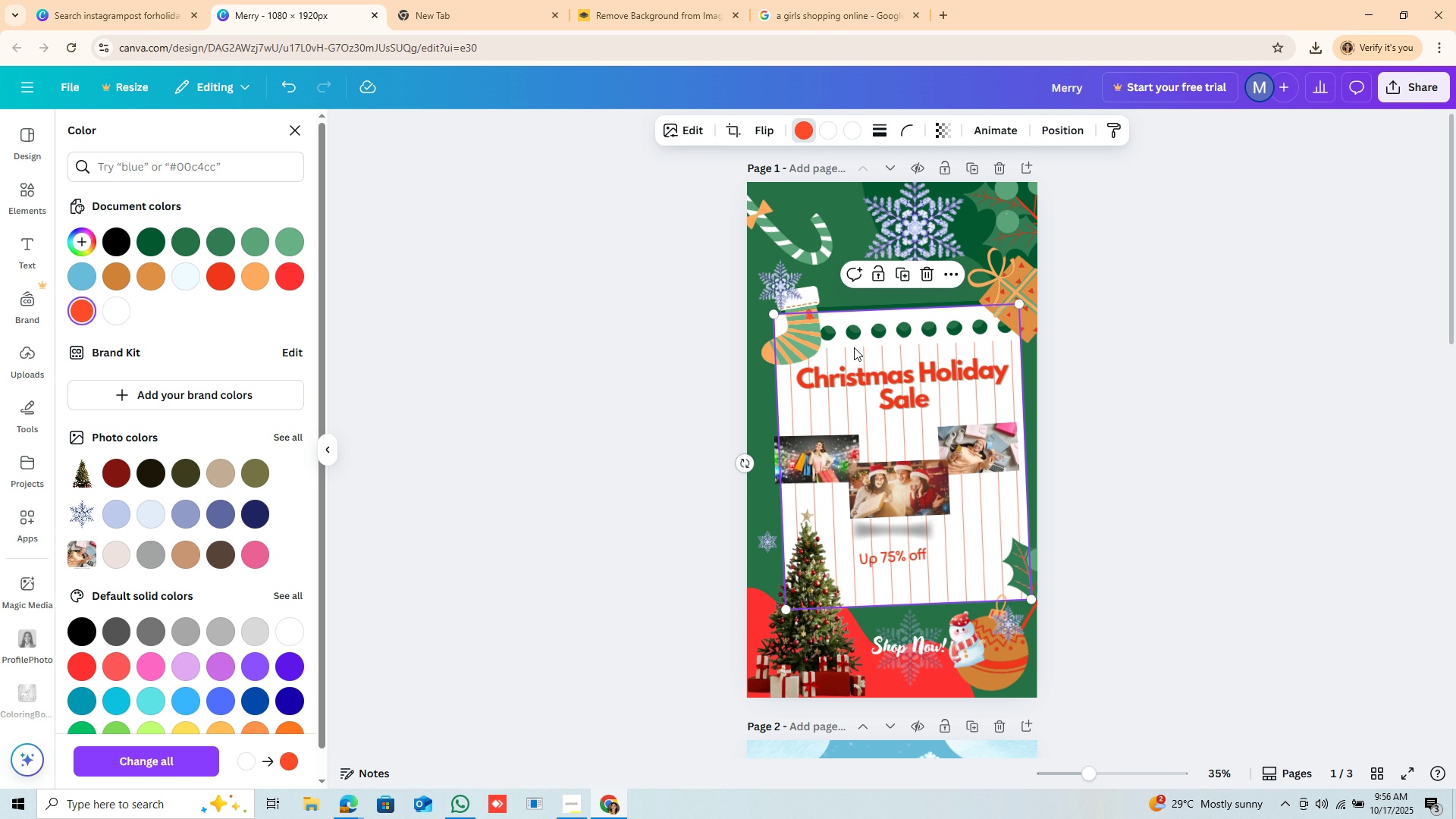 
left_click_drag(start_coordinate=[971, 645], to_coordinate=[1005, 642])
 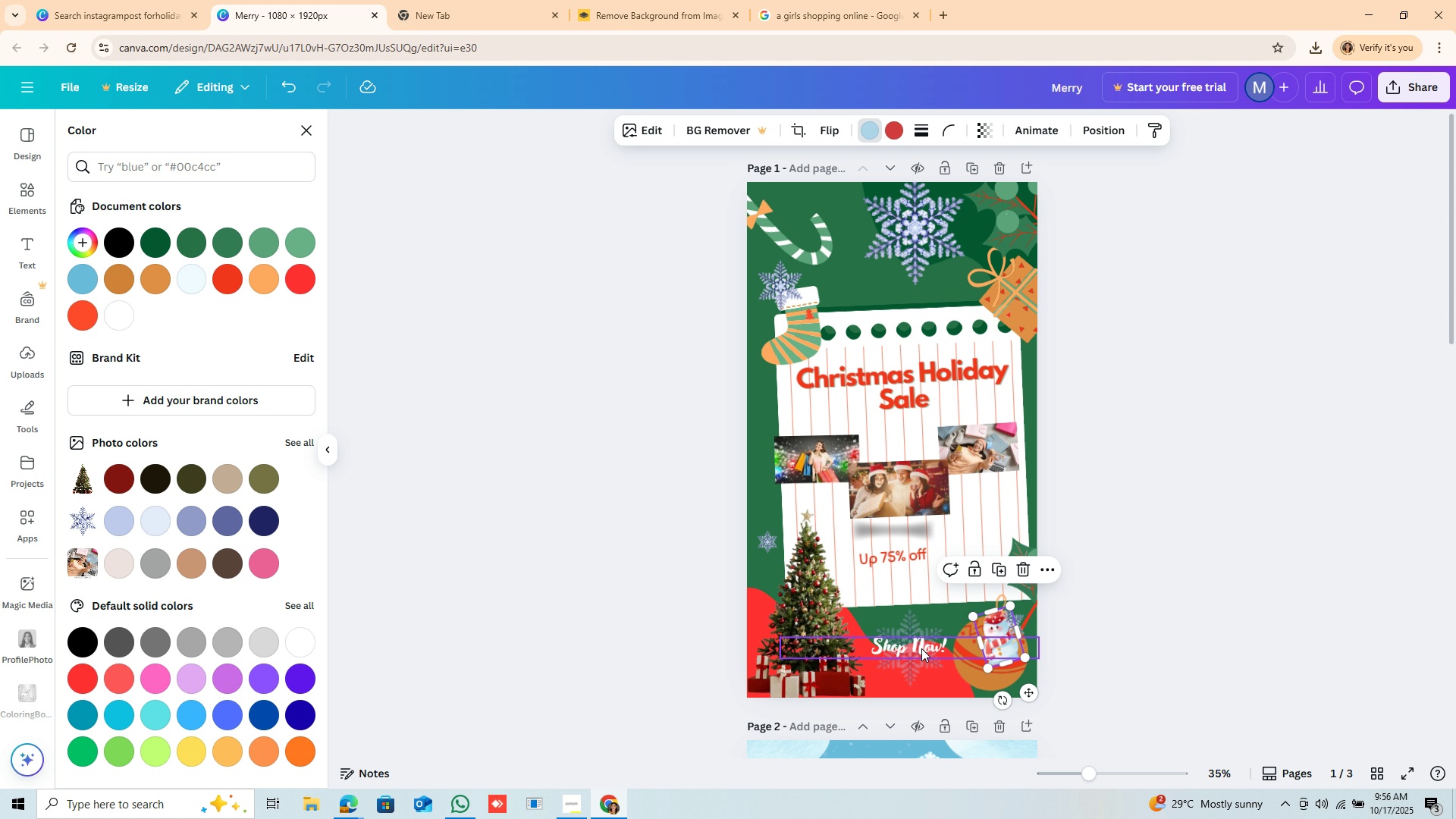 
left_click_drag(start_coordinate=[922, 649], to_coordinate=[934, 616])
 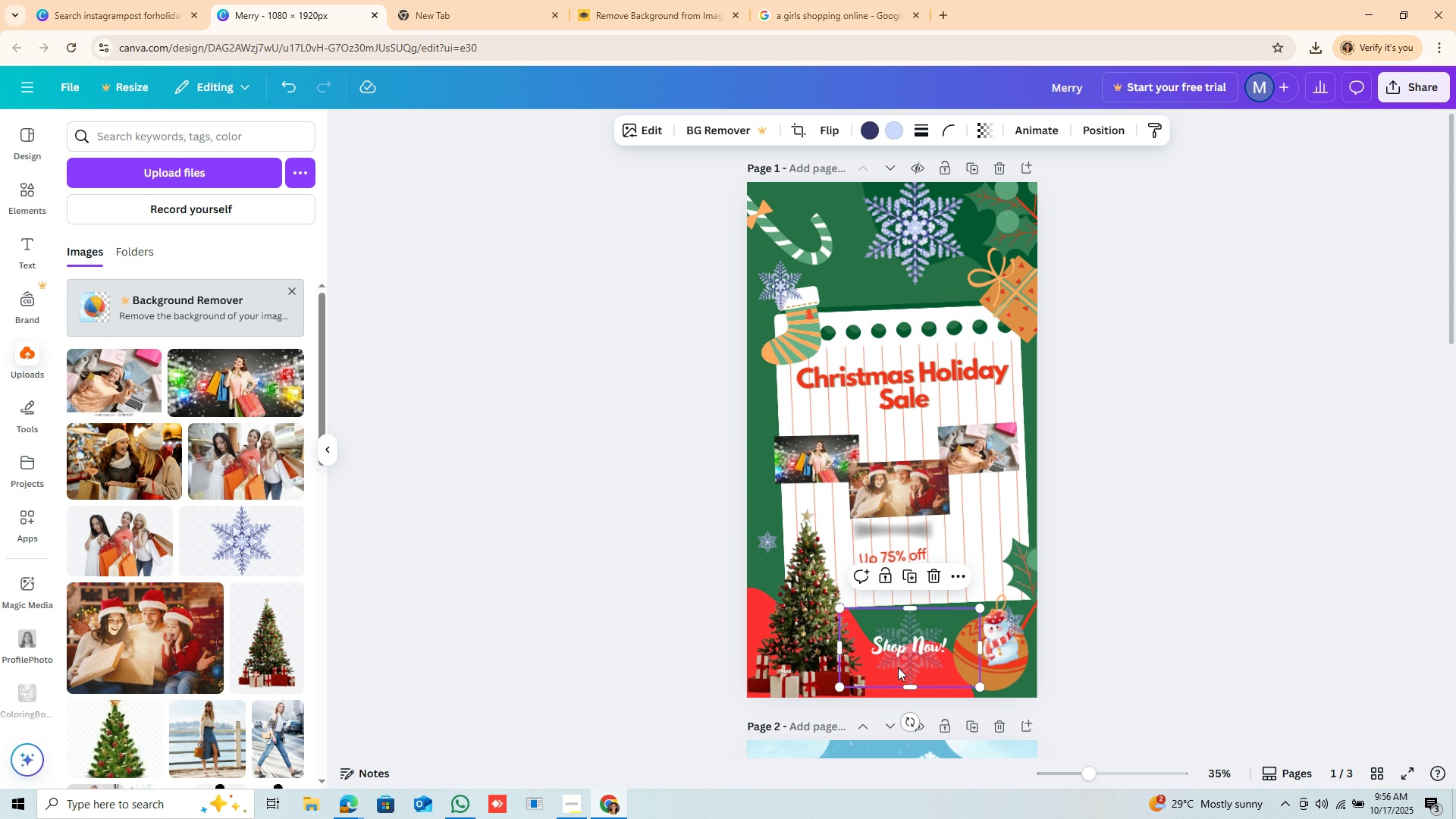 
left_click([898, 667])
 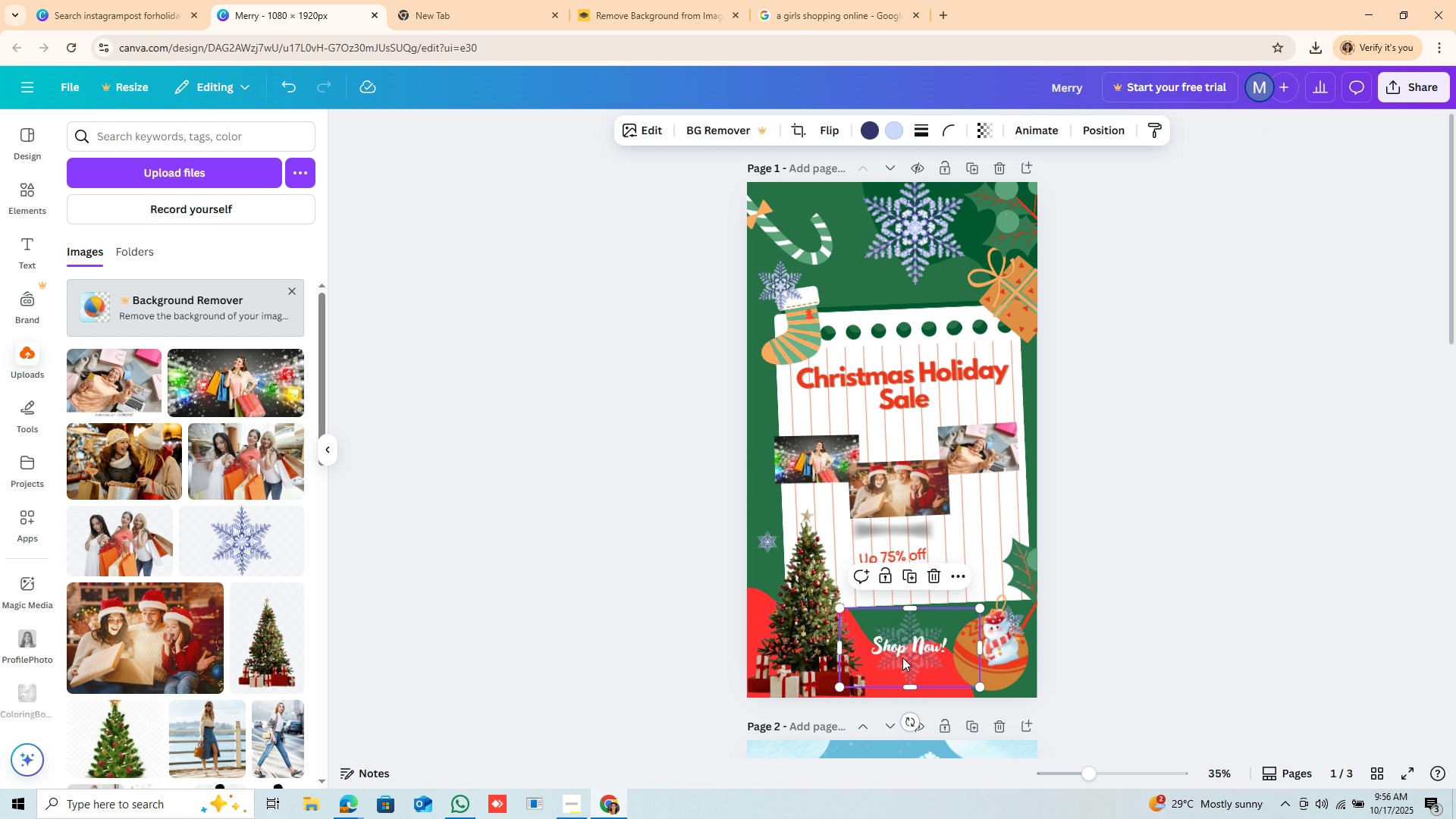 
left_click_drag(start_coordinate=[898, 667], to_coordinate=[870, 585])
 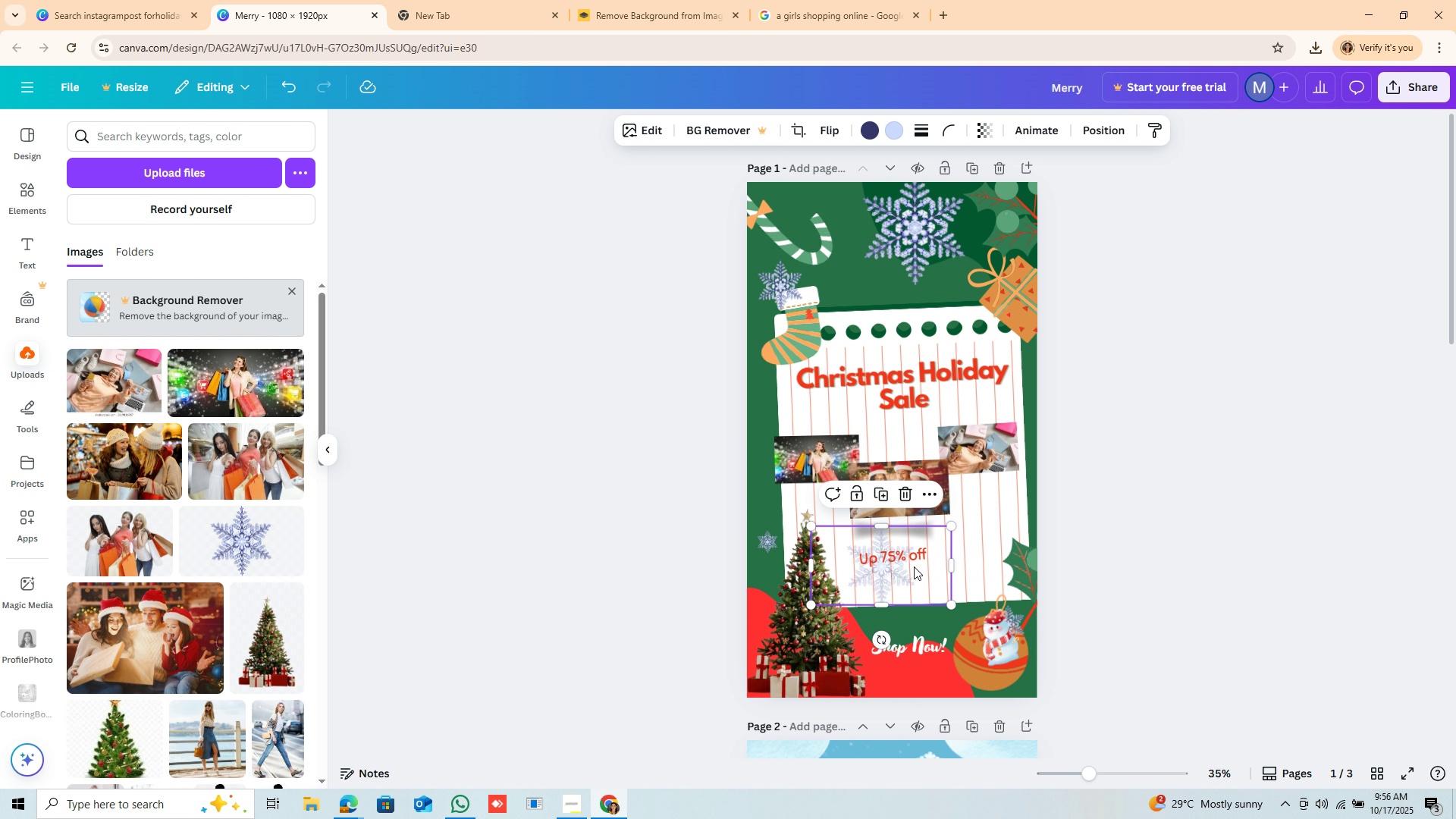 
left_click([907, 557])
 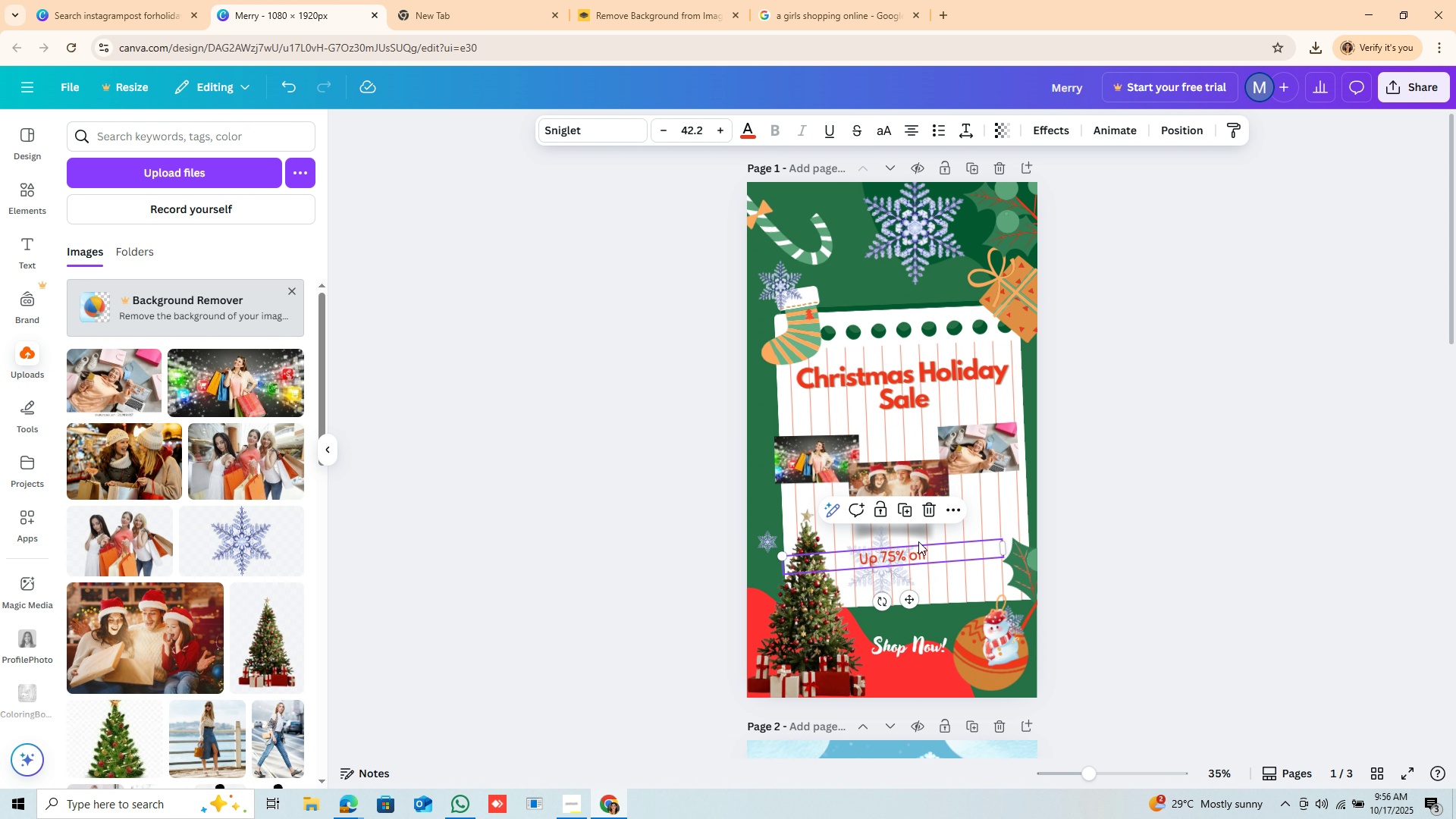 
key(Control+A)
 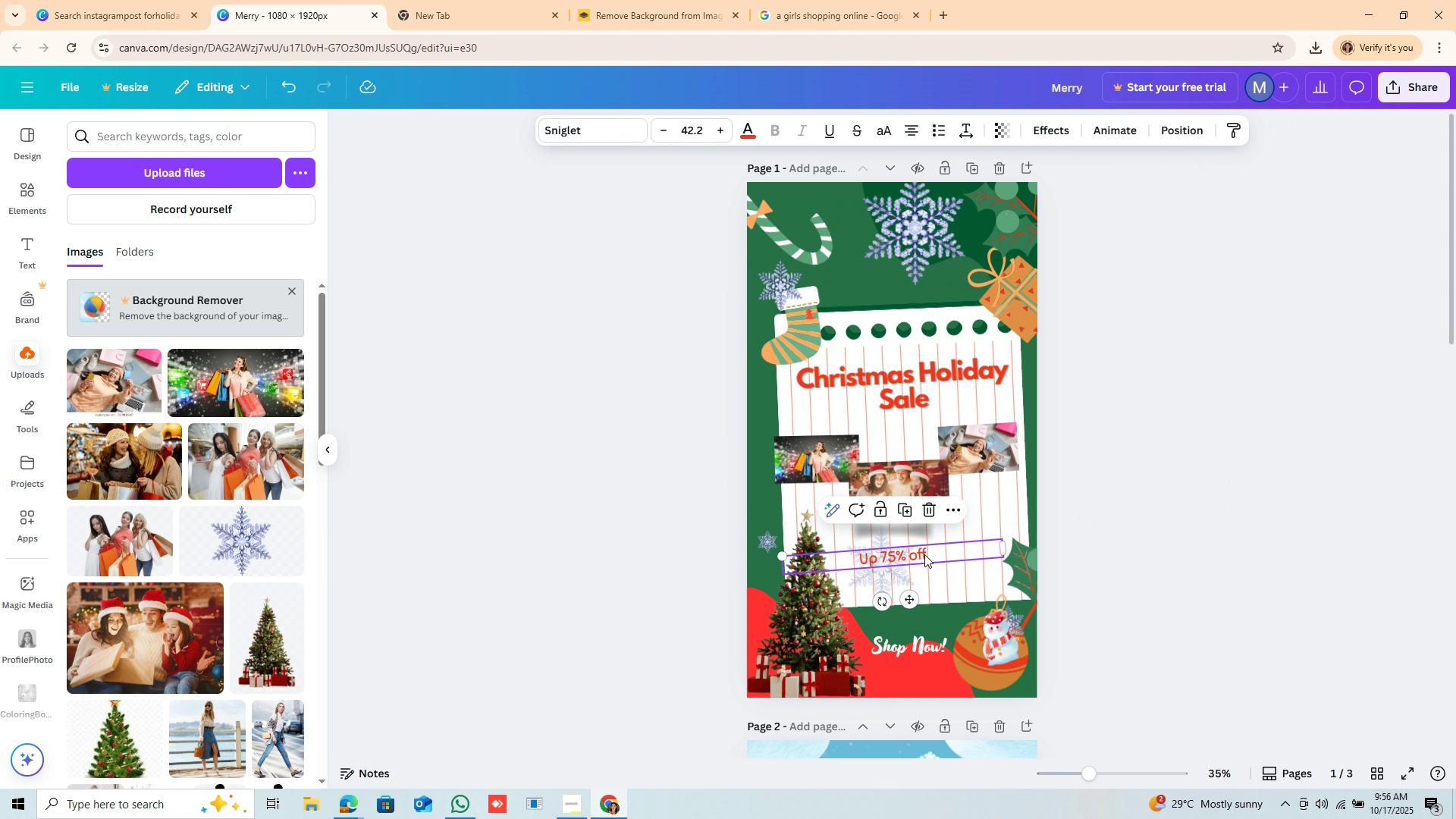 
double_click([924, 554])
 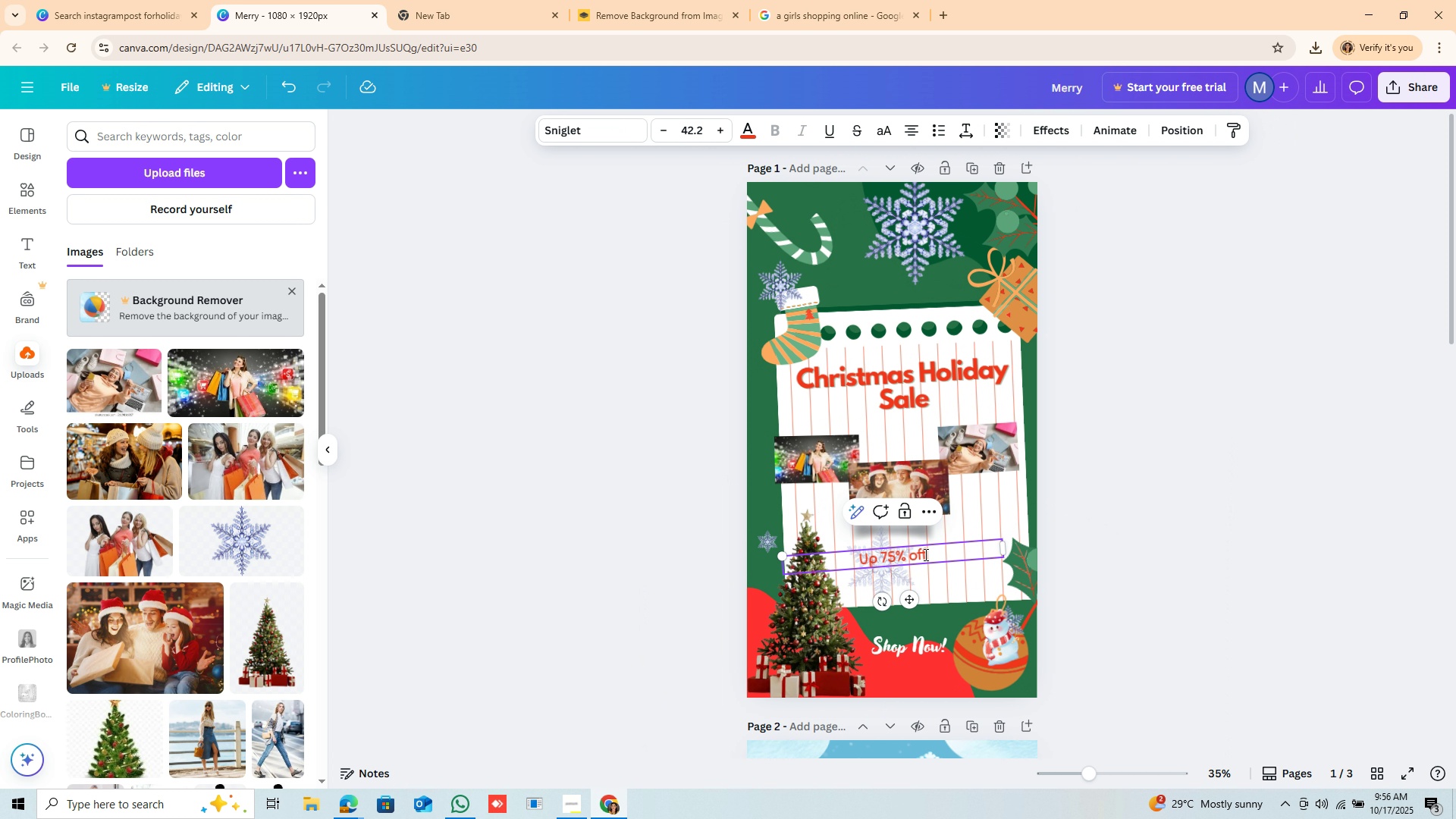 
key(Control+A)
 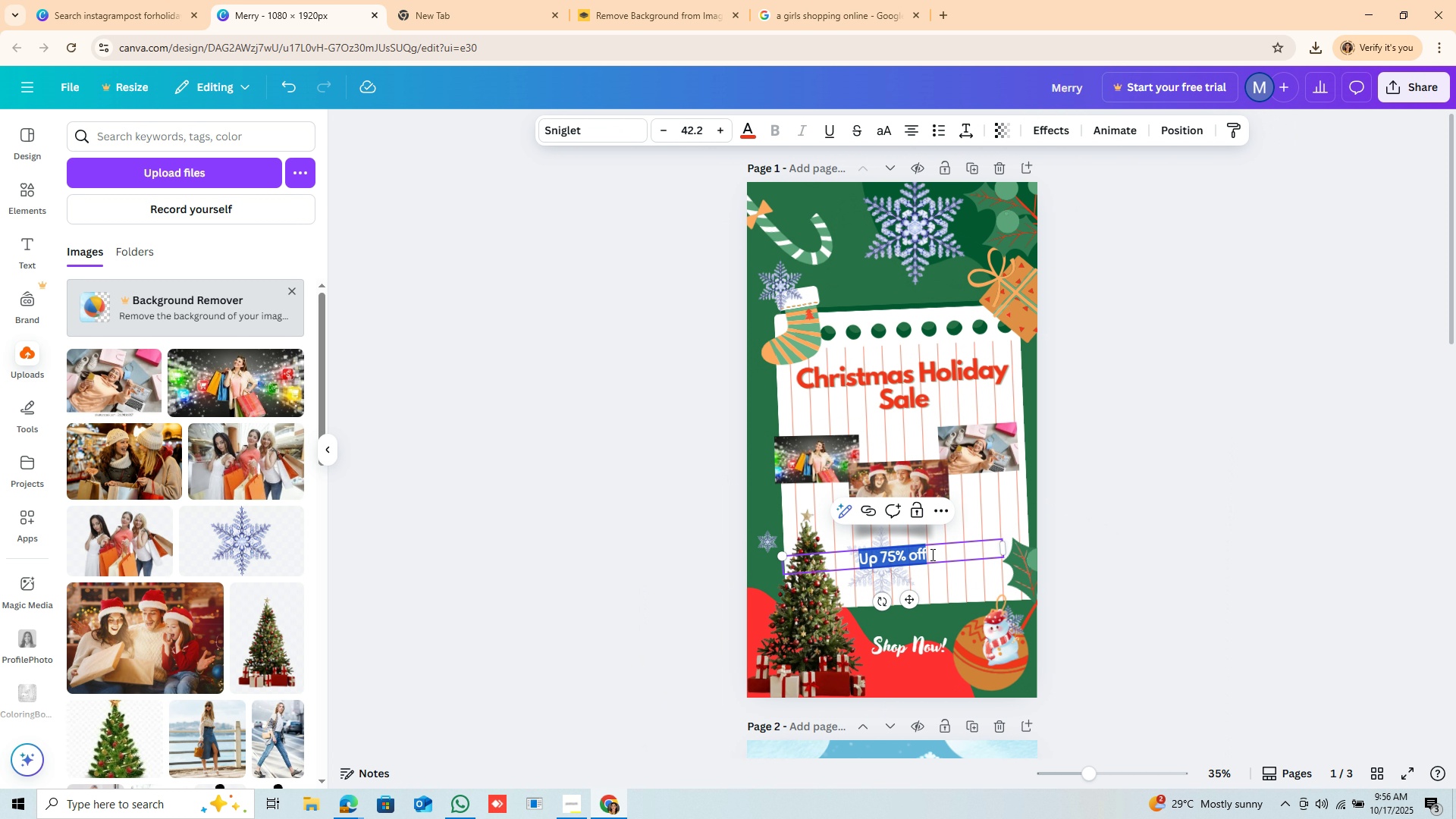 
hold_key(key=B, duration=0.36)
 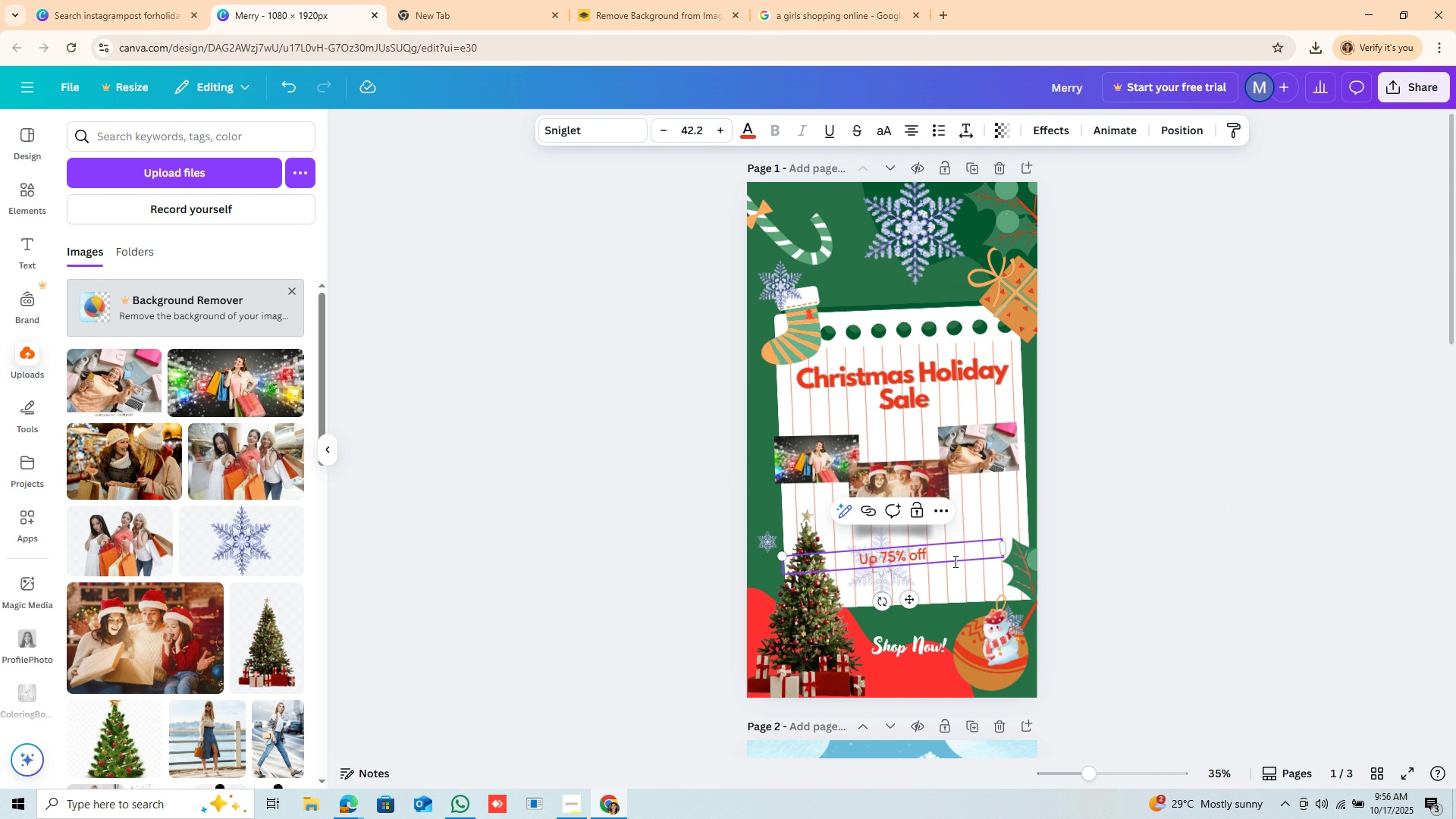 
left_click([953, 561])
 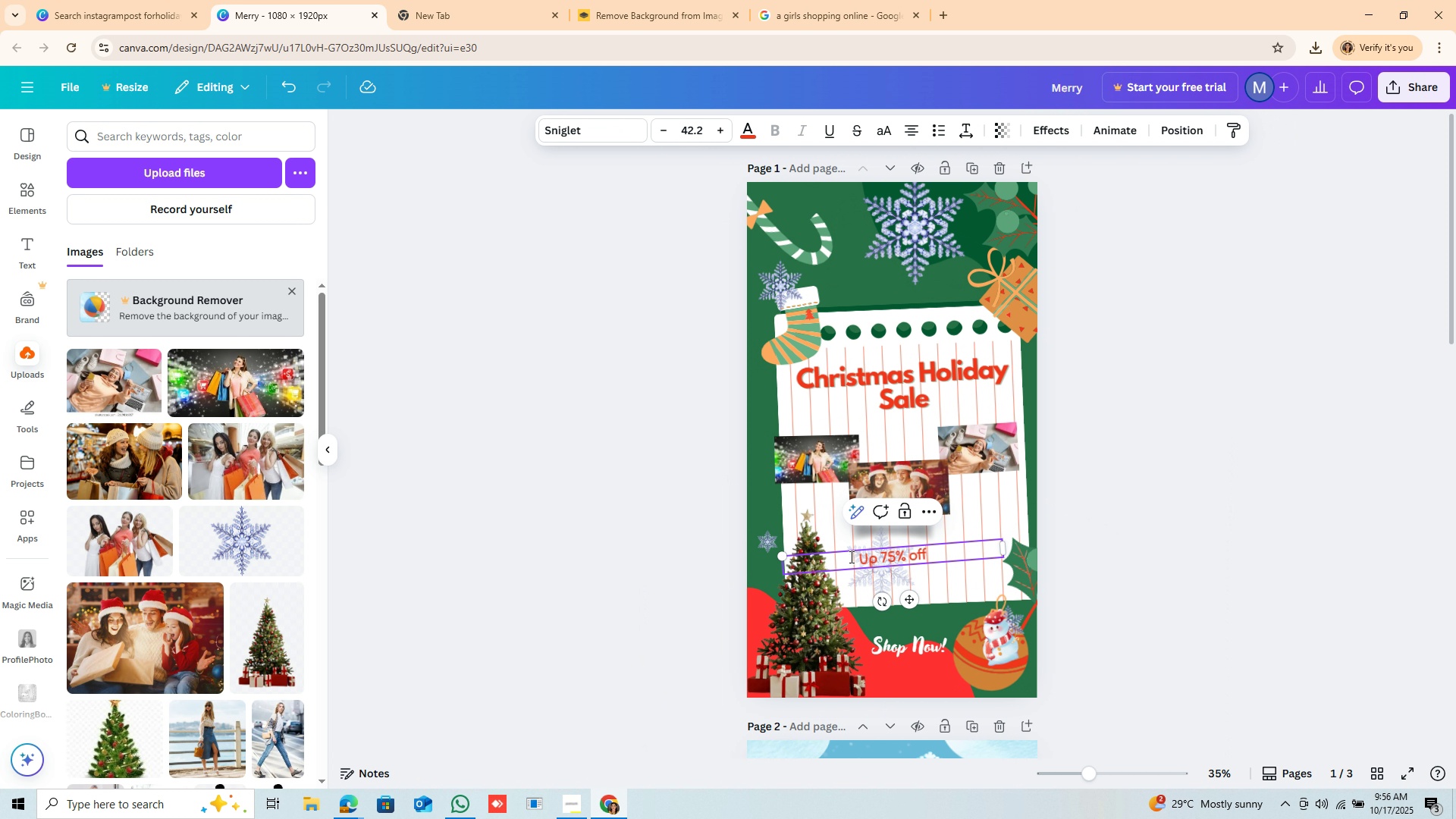 
left_click_drag(start_coordinate=[858, 560], to_coordinate=[931, 553])
 